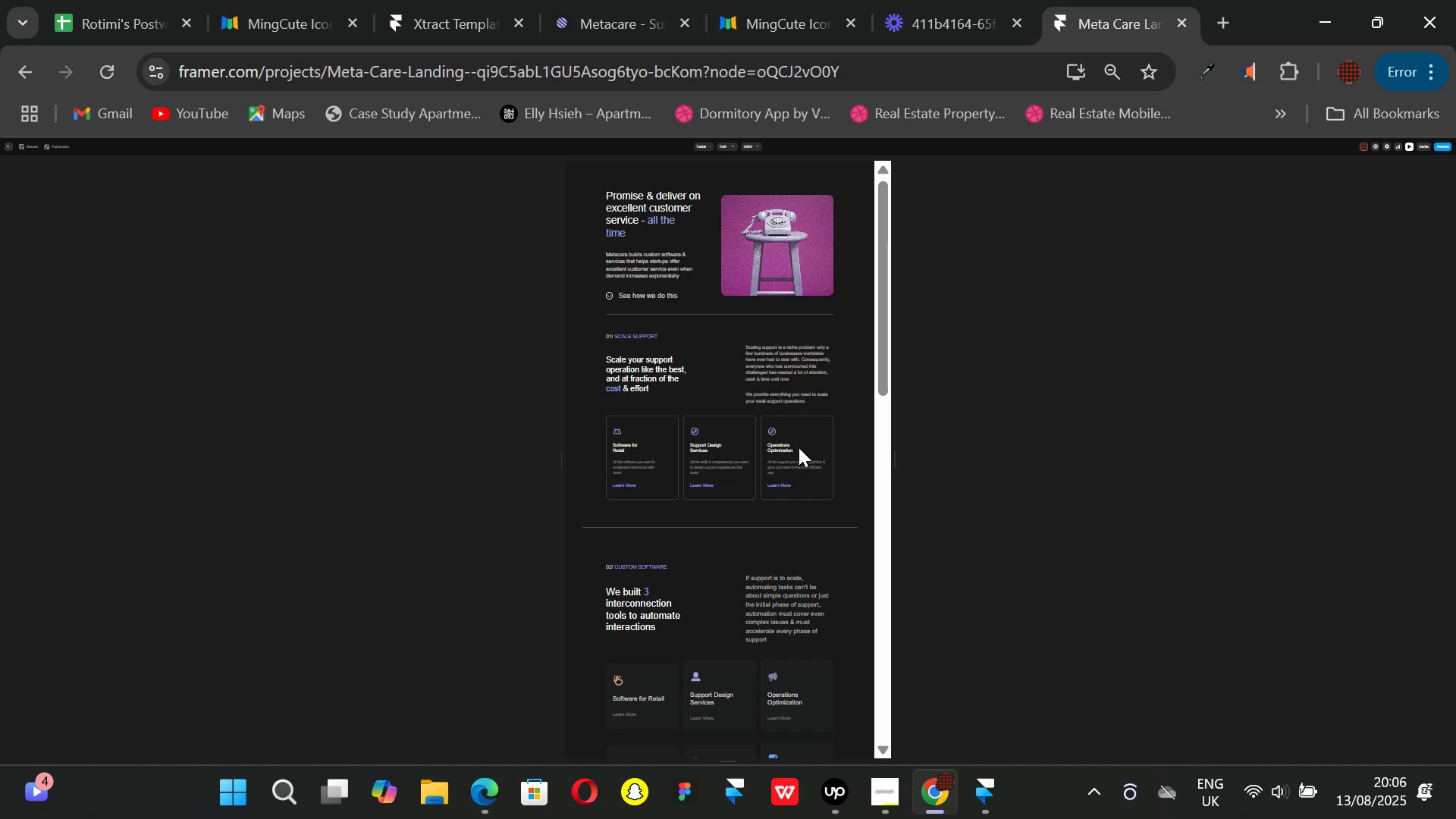 
scroll: coordinate [798, 447], scroll_direction: down, amount: 2.0
 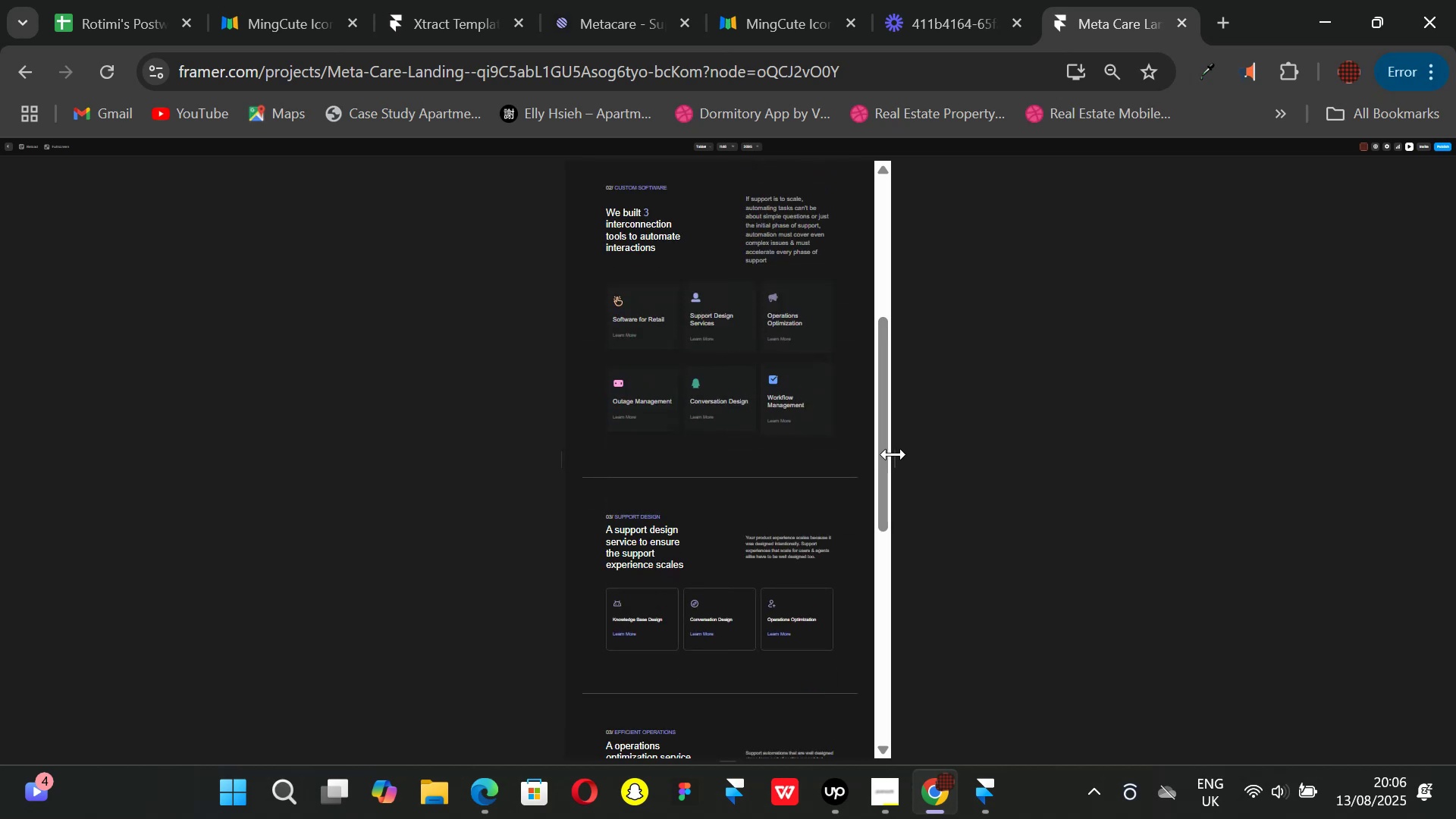 
left_click_drag(start_coordinate=[893, 454], to_coordinate=[862, 447])
 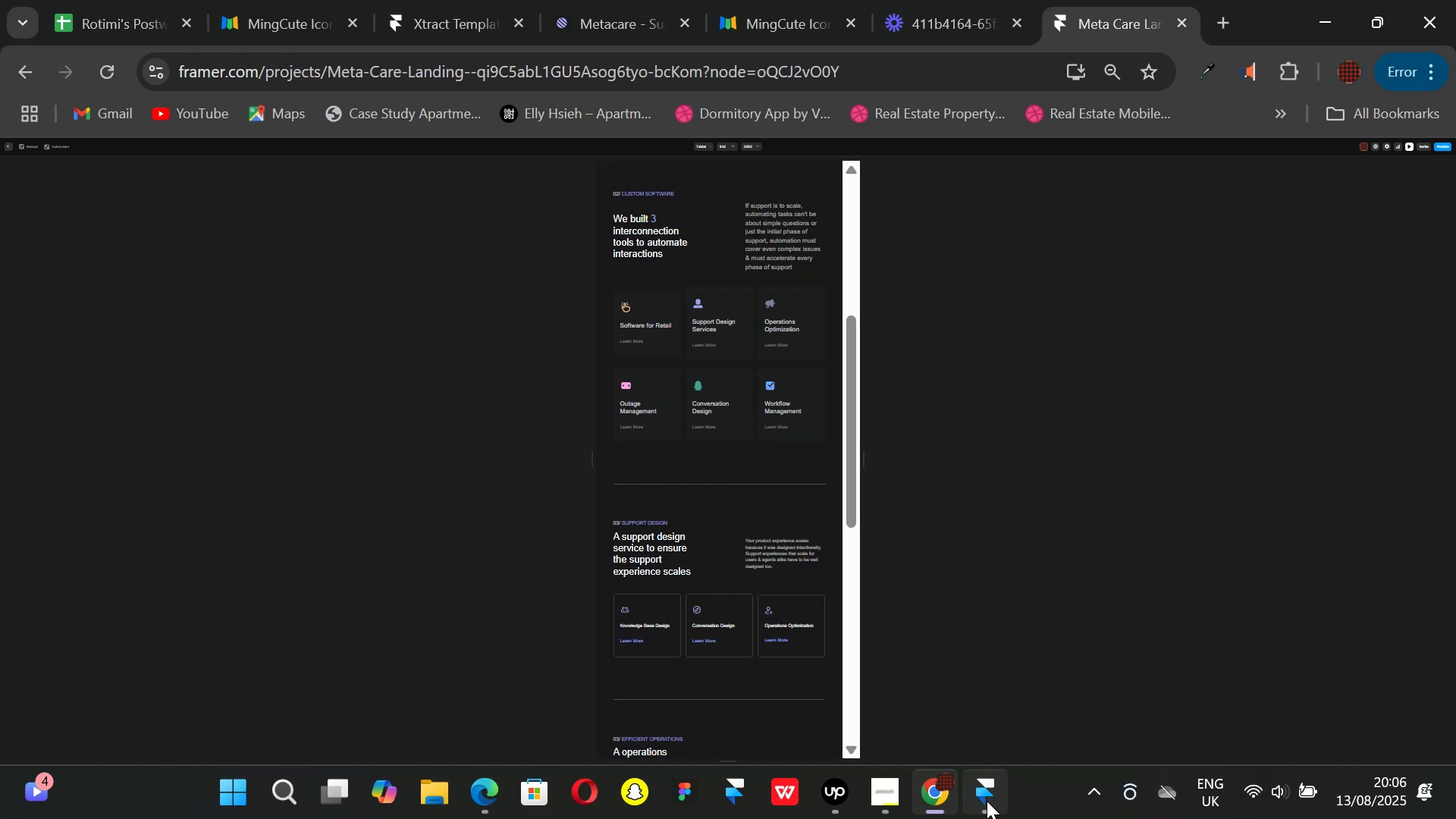 
left_click([987, 801])
 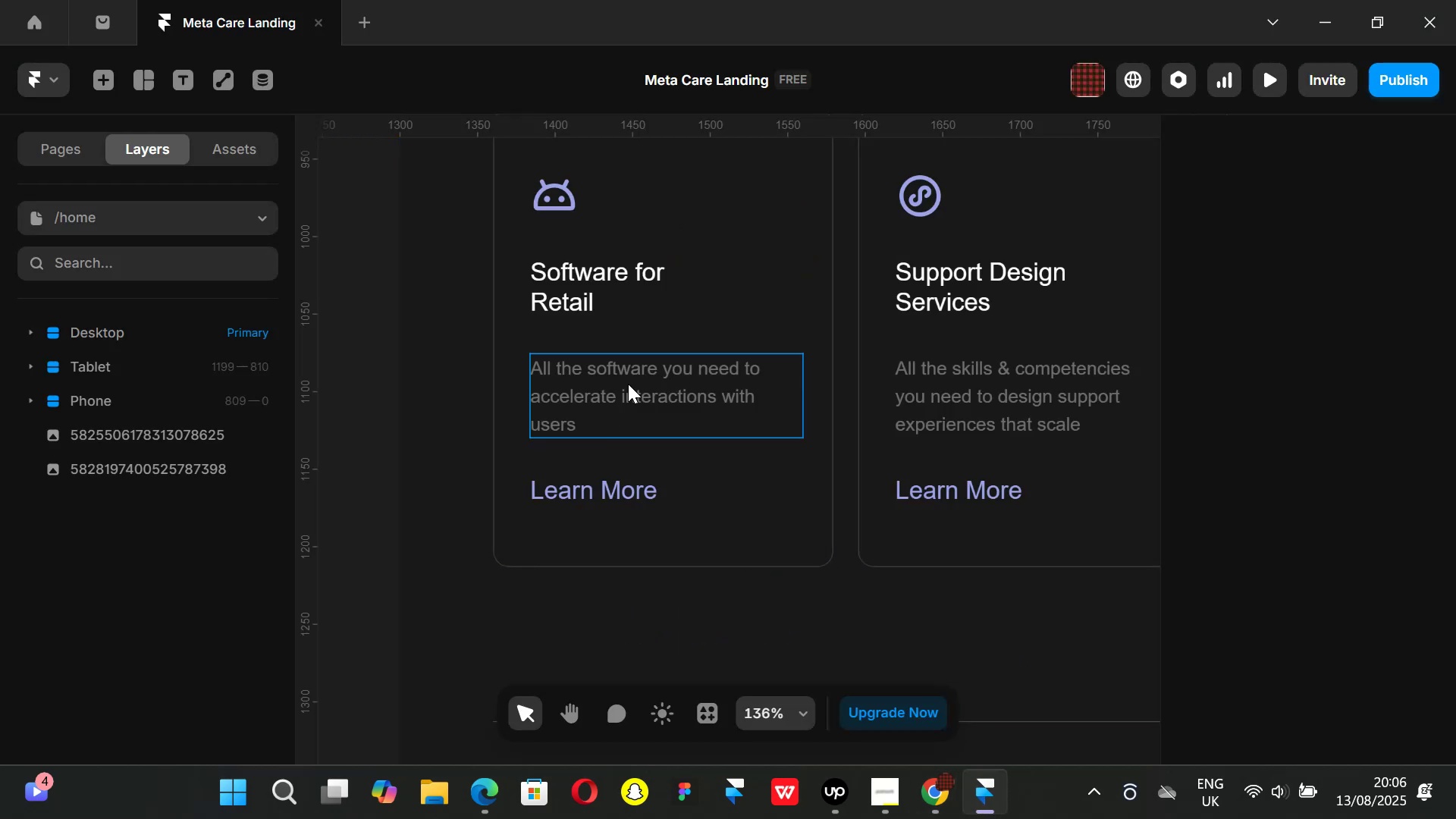 
hold_key(key=ControlLeft, duration=1.28)
scroll: coordinate [651, 384], scroll_direction: down, amount: 12.0
 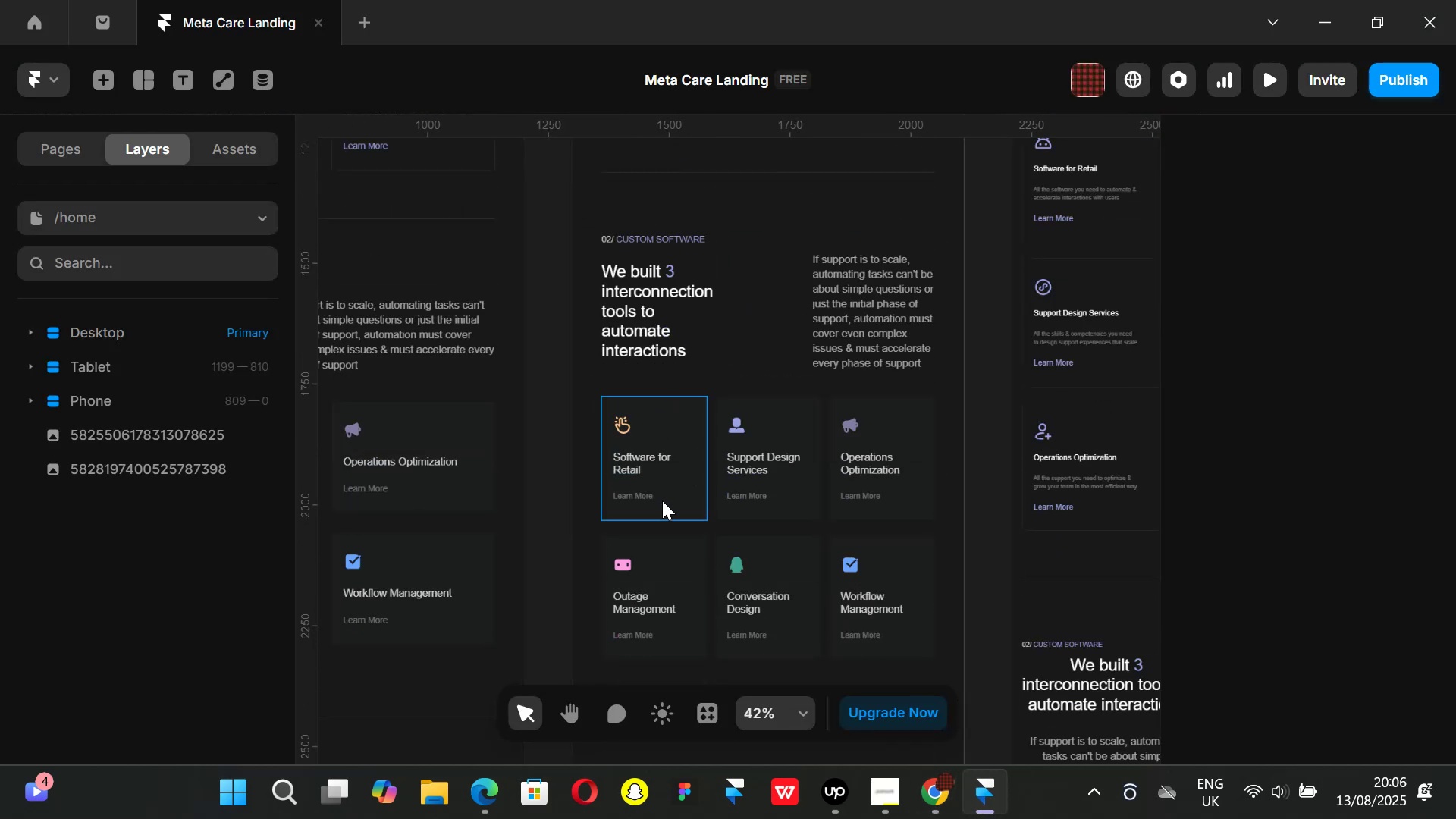 
key(Control+ControlLeft)
 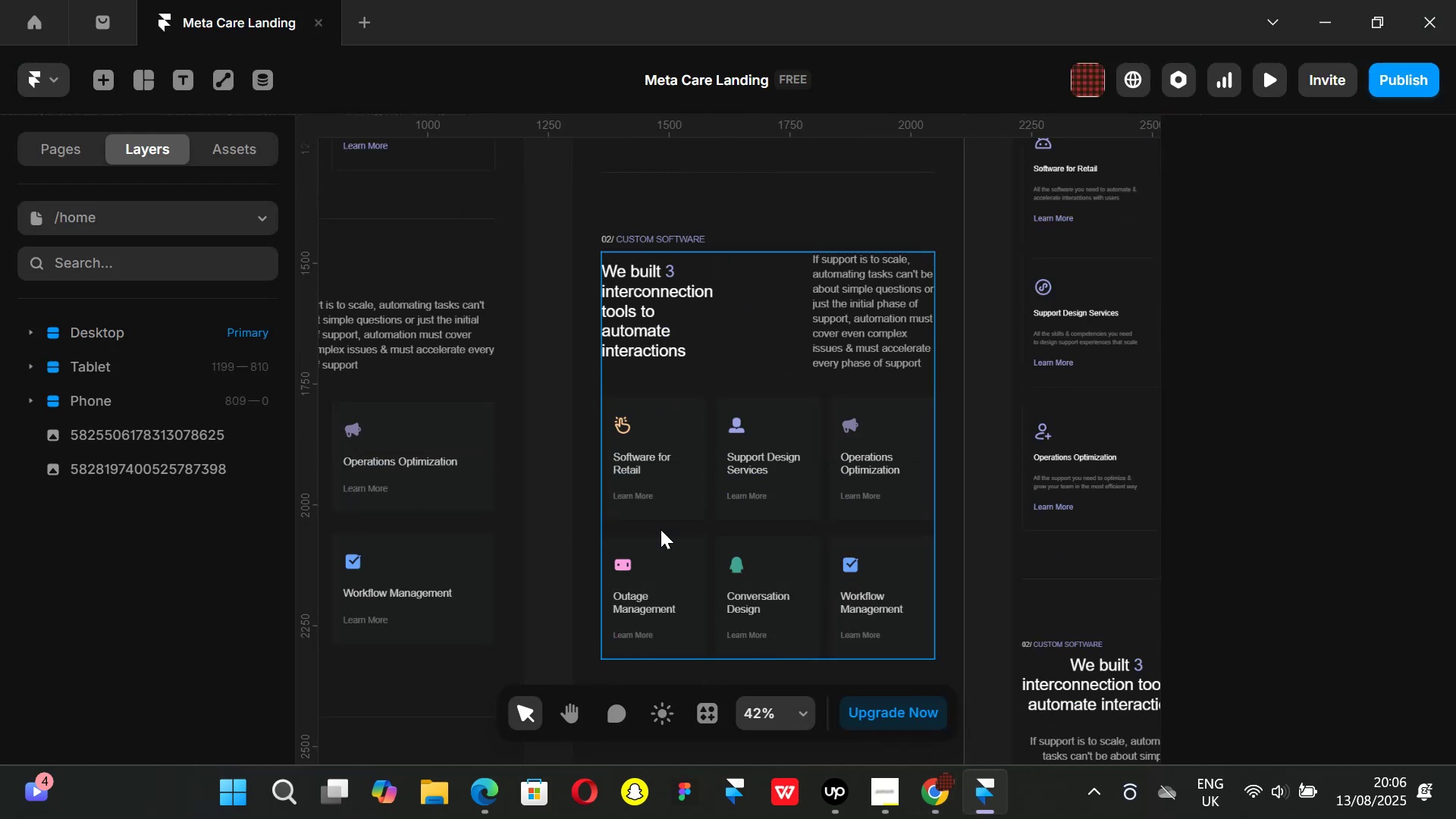 
scroll: coordinate [661, 529], scroll_direction: up, amount: 1.0
 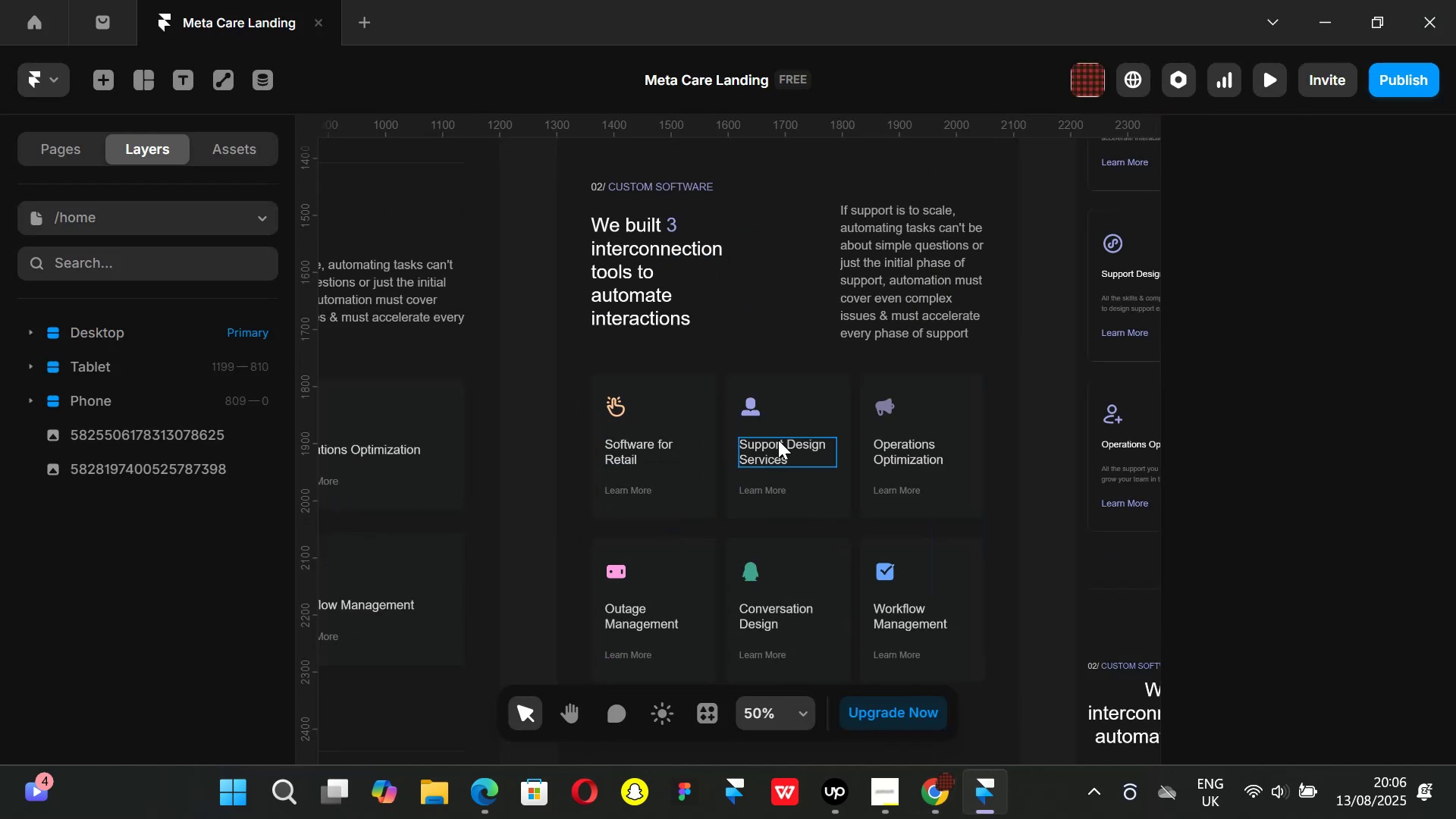 
left_click([778, 440])
 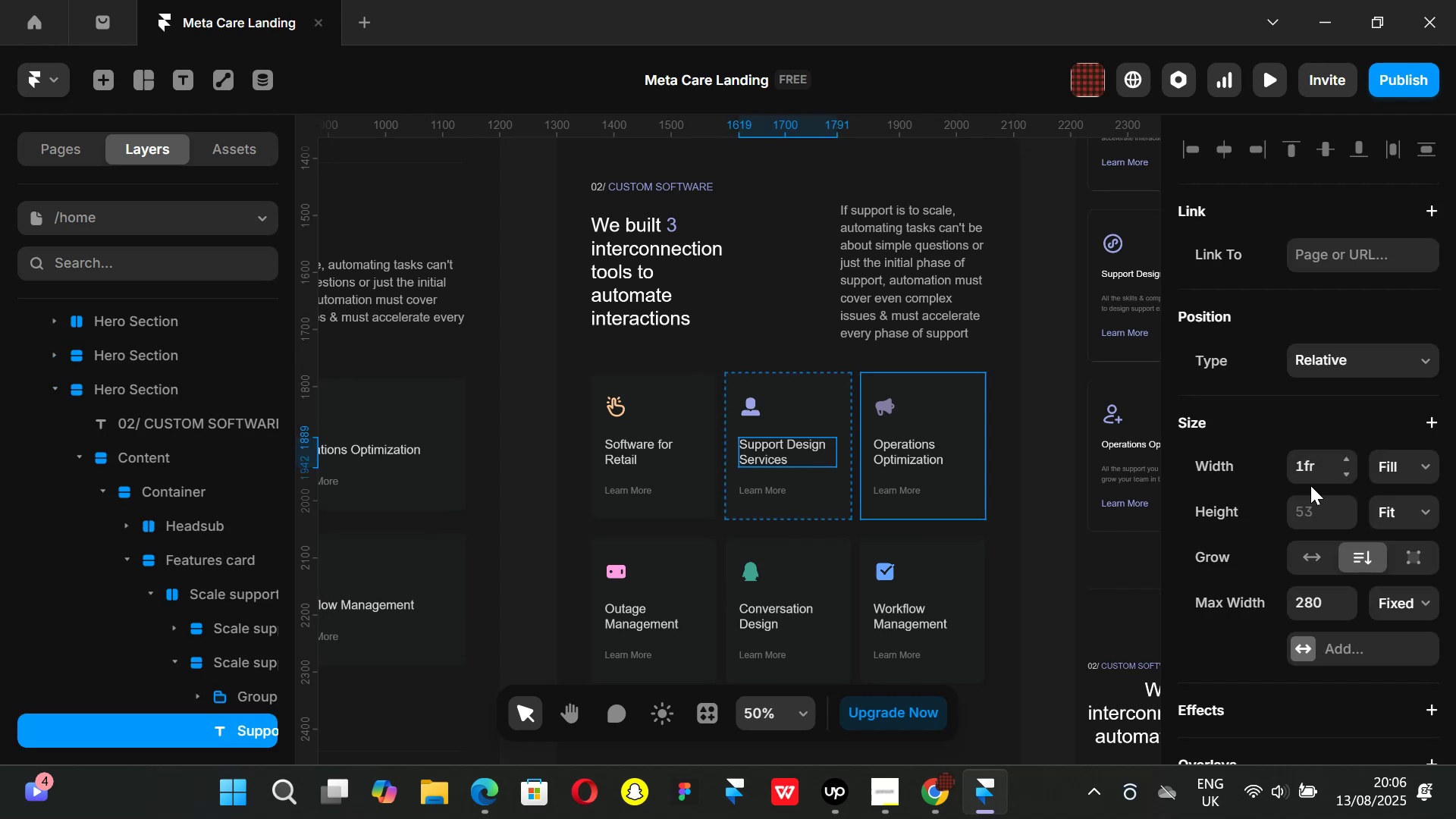 
scroll: coordinate [1311, 485], scroll_direction: down, amount: 1.0
 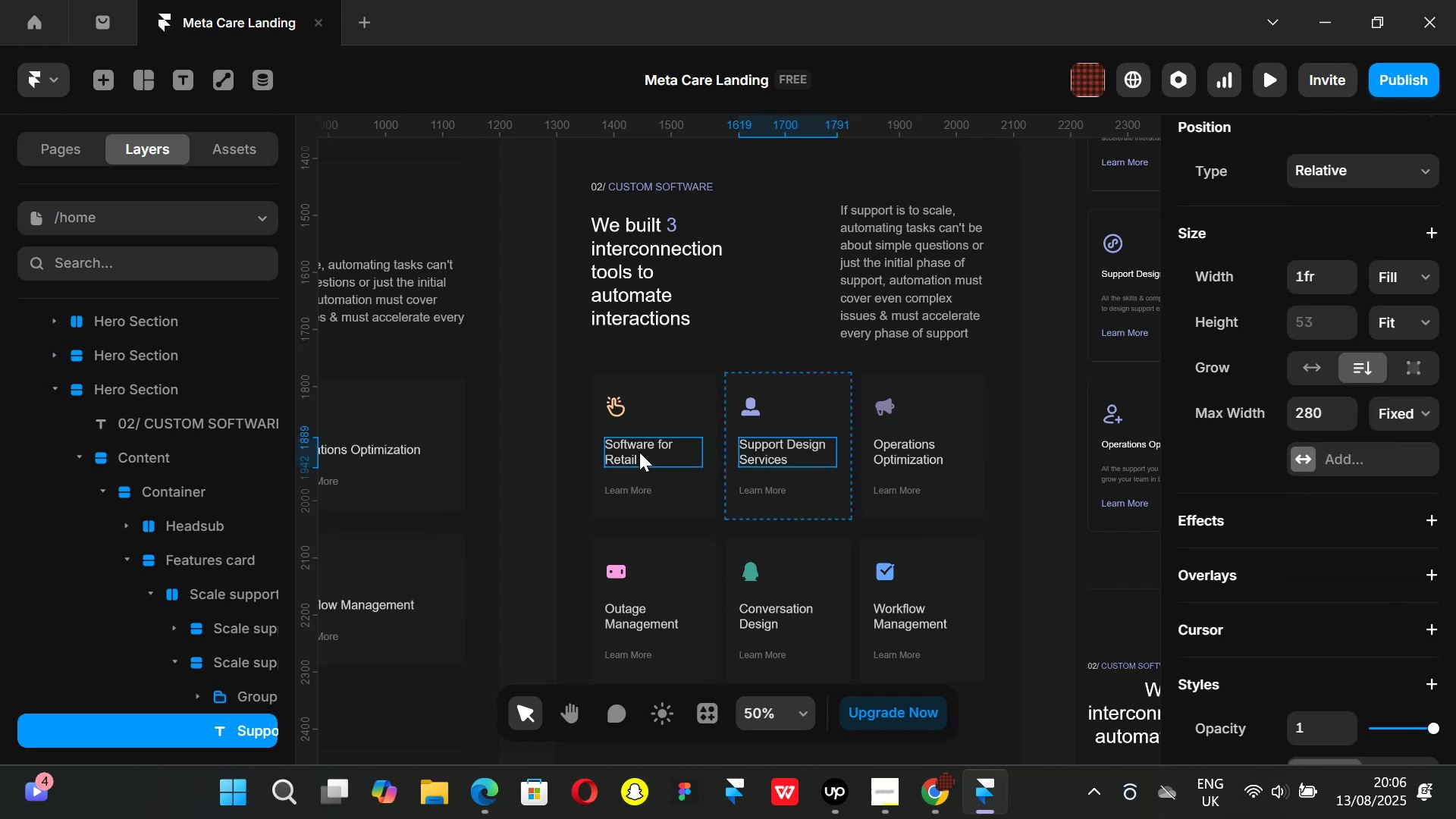 
left_click([639, 452])
 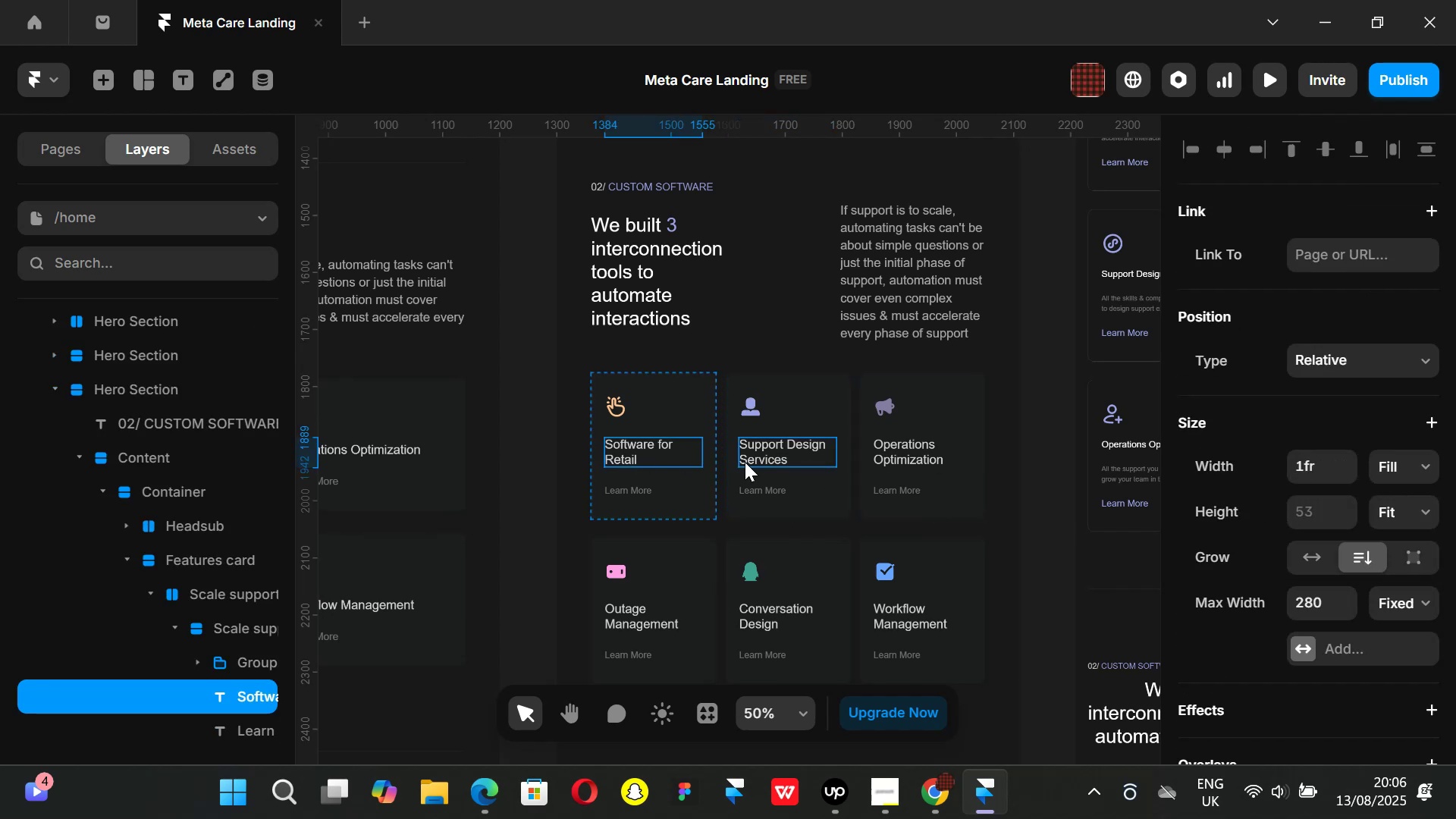 
left_click([745, 462])
 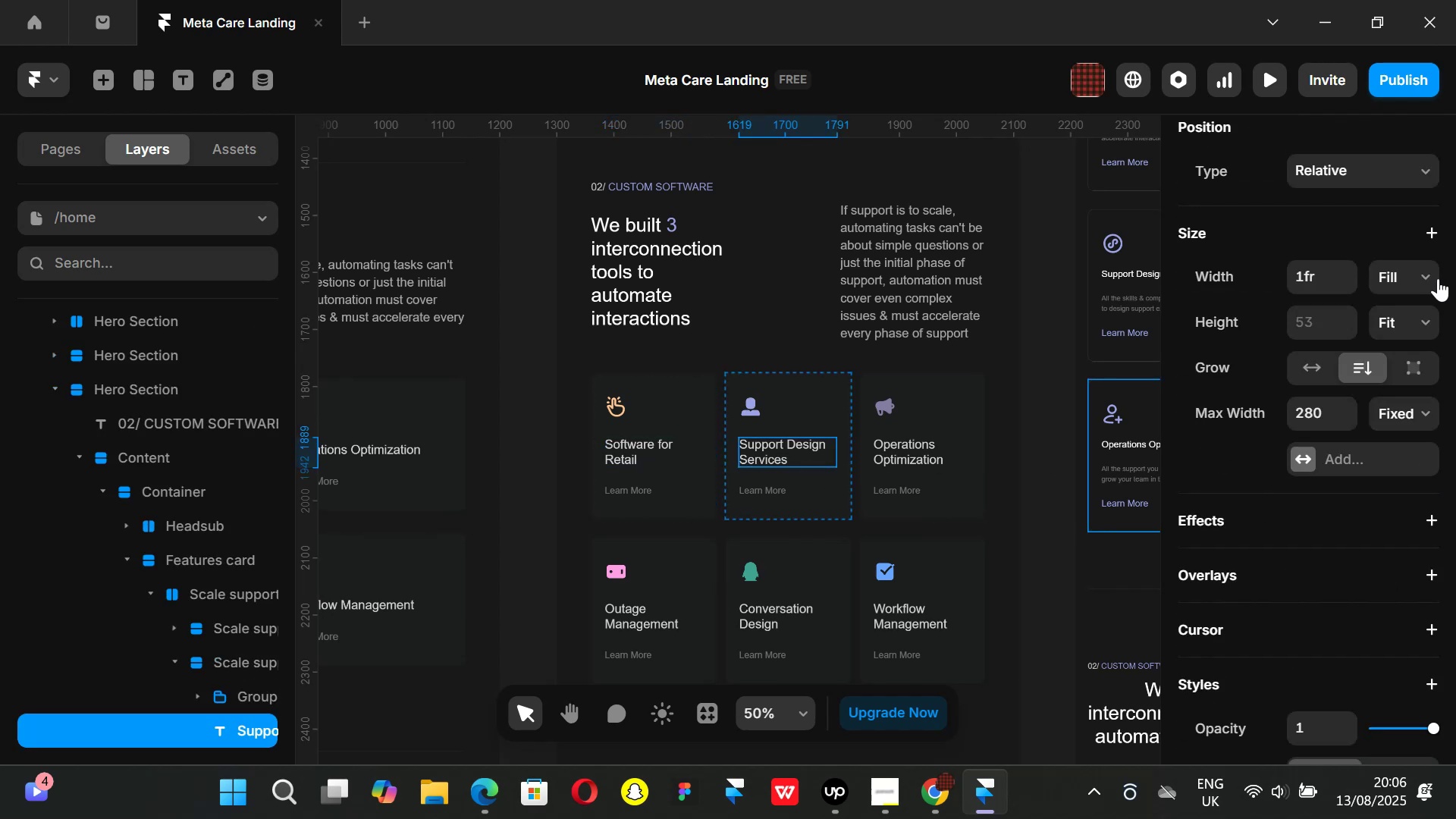 
left_click([1432, 278])
 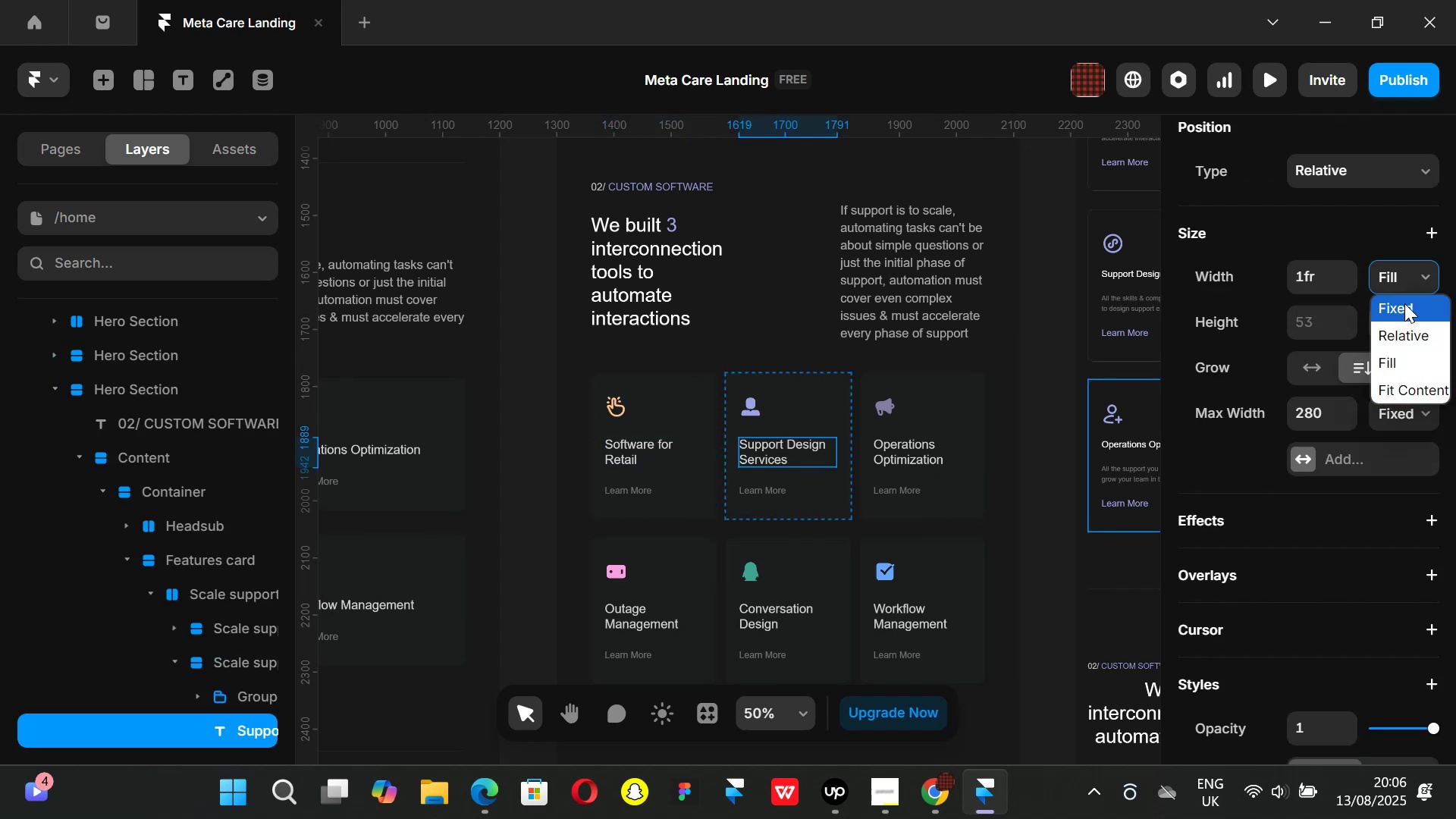 
left_click([1404, 303])
 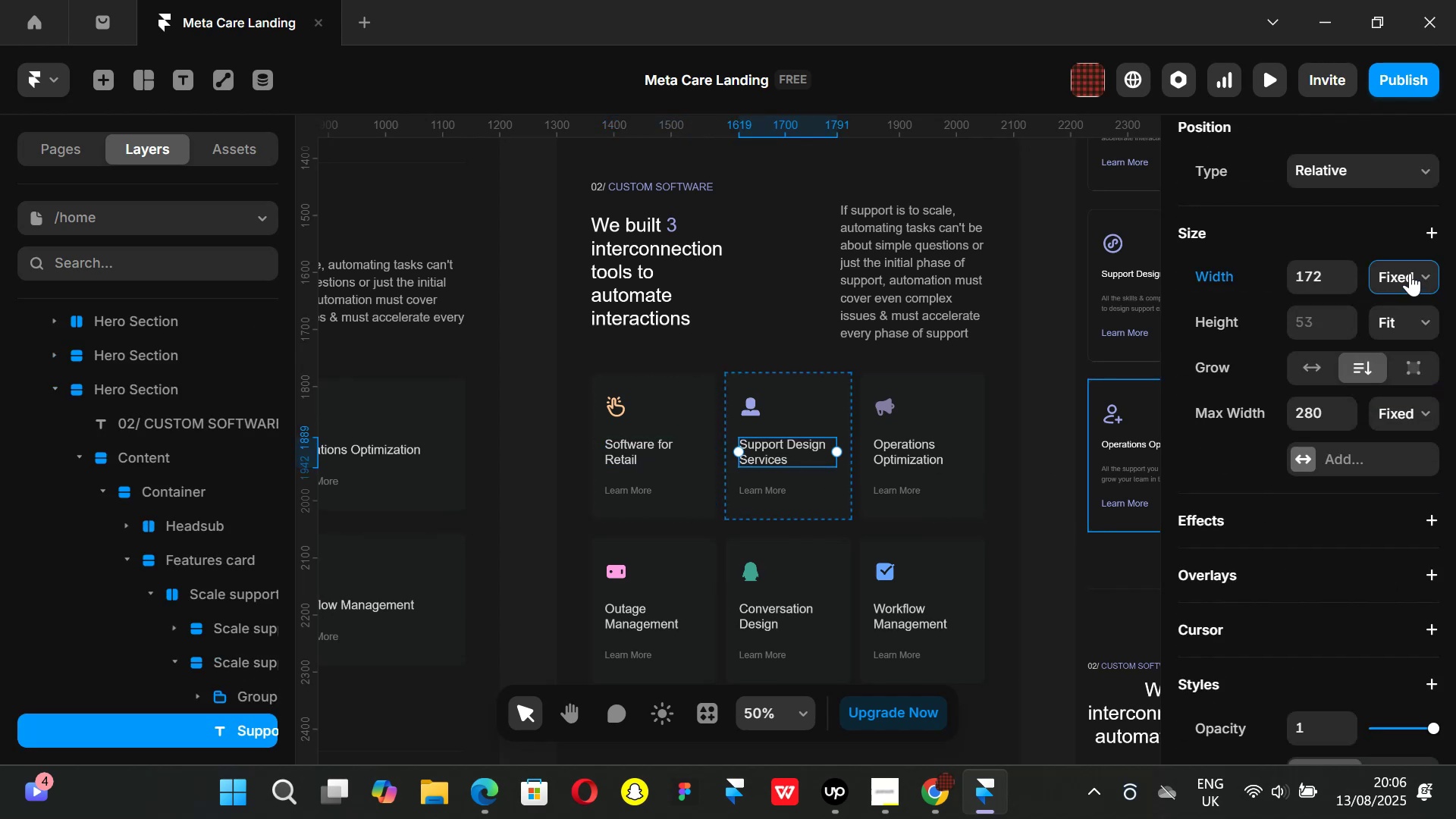 
left_click([1410, 273])
 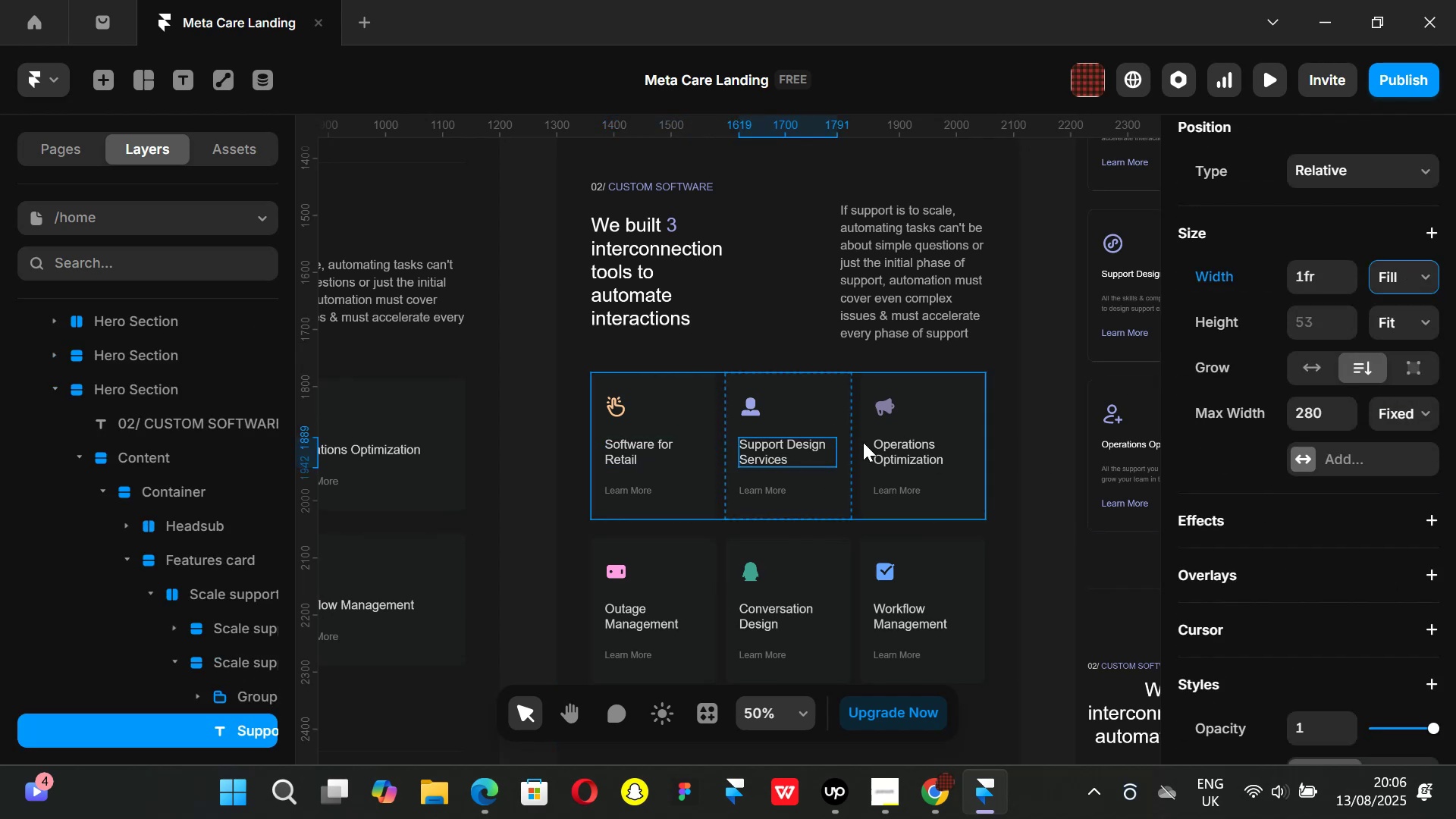 
left_click([892, 448])
 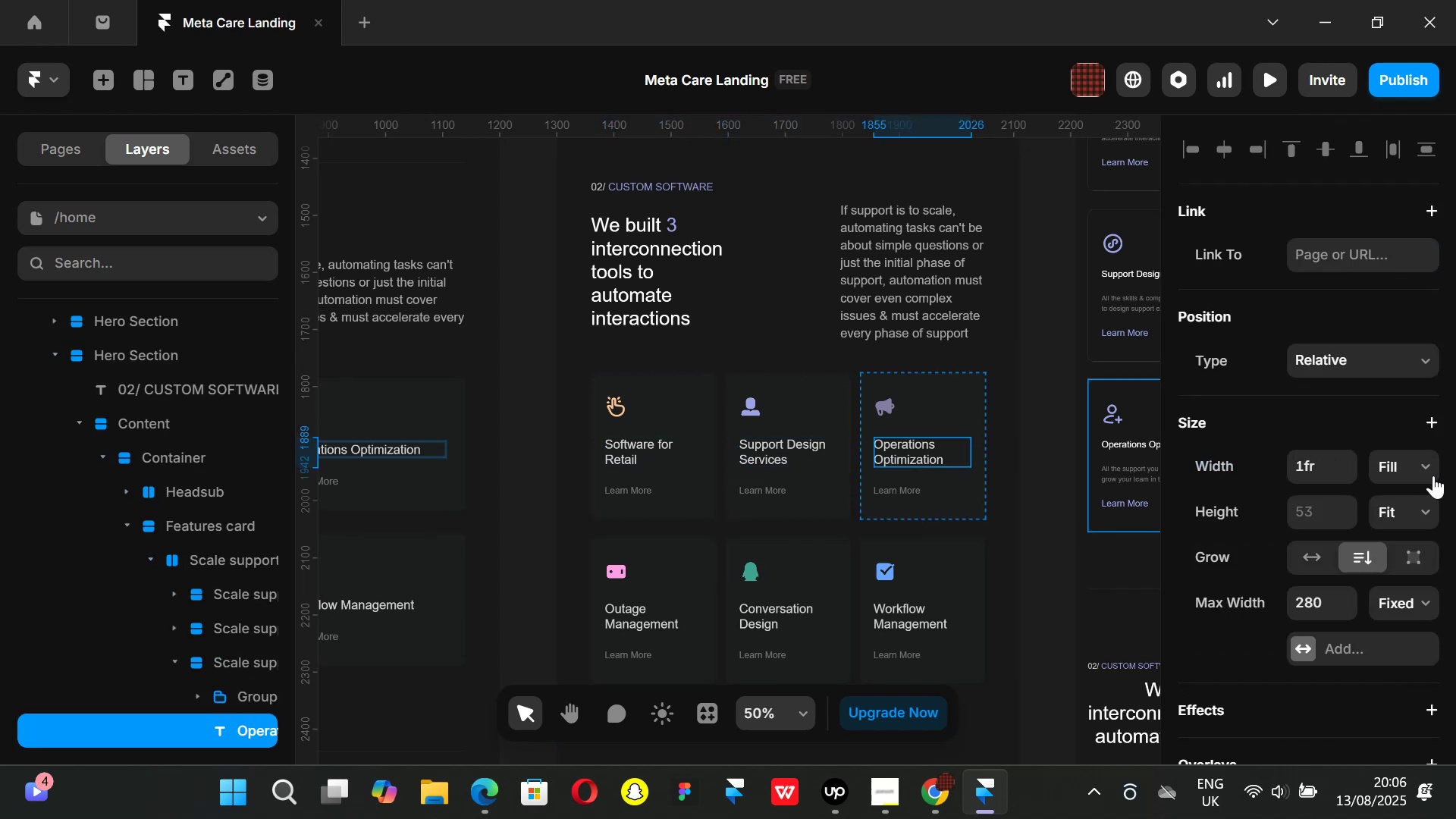 
left_click([1432, 473])
 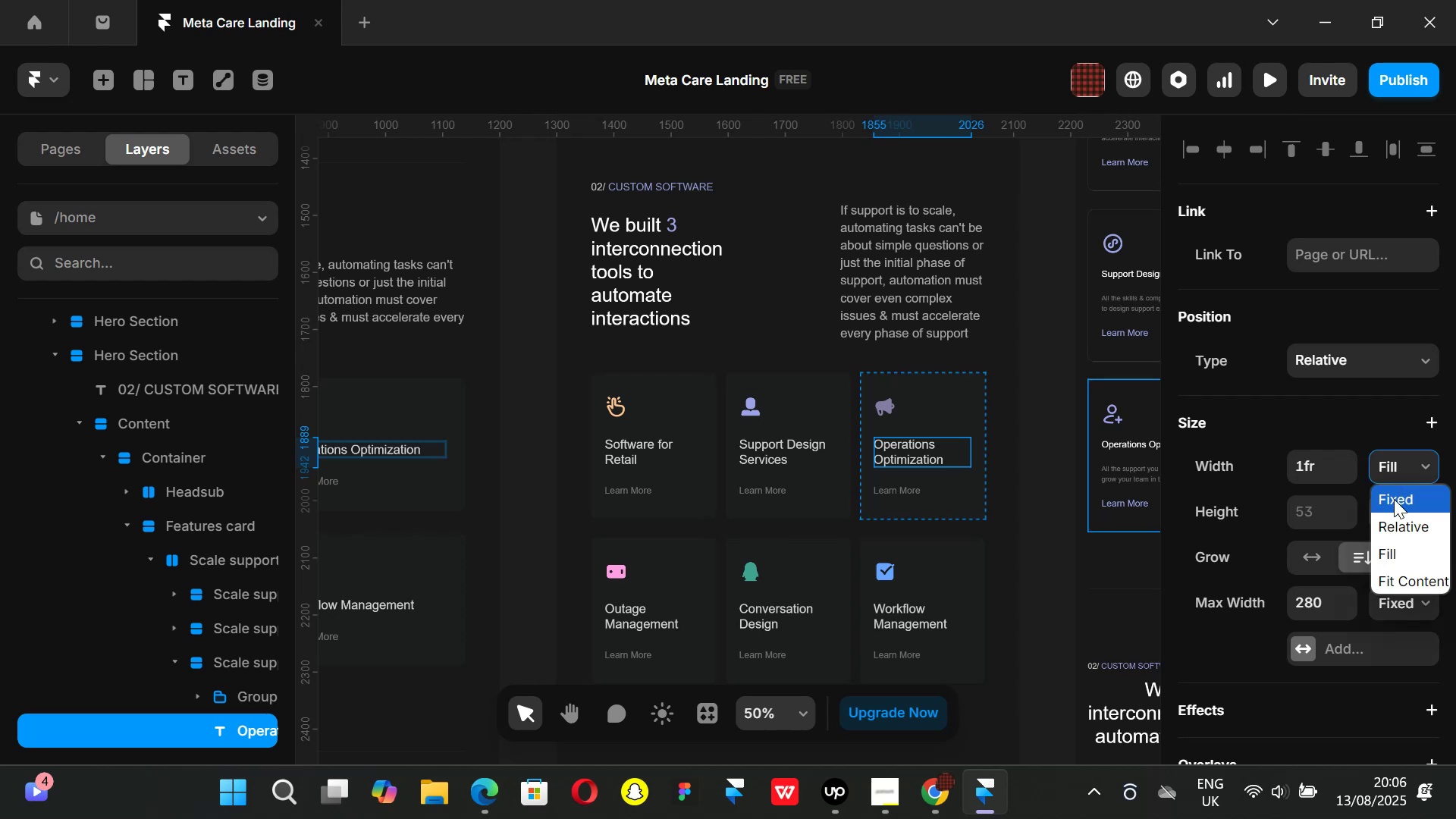 
left_click([1394, 499])
 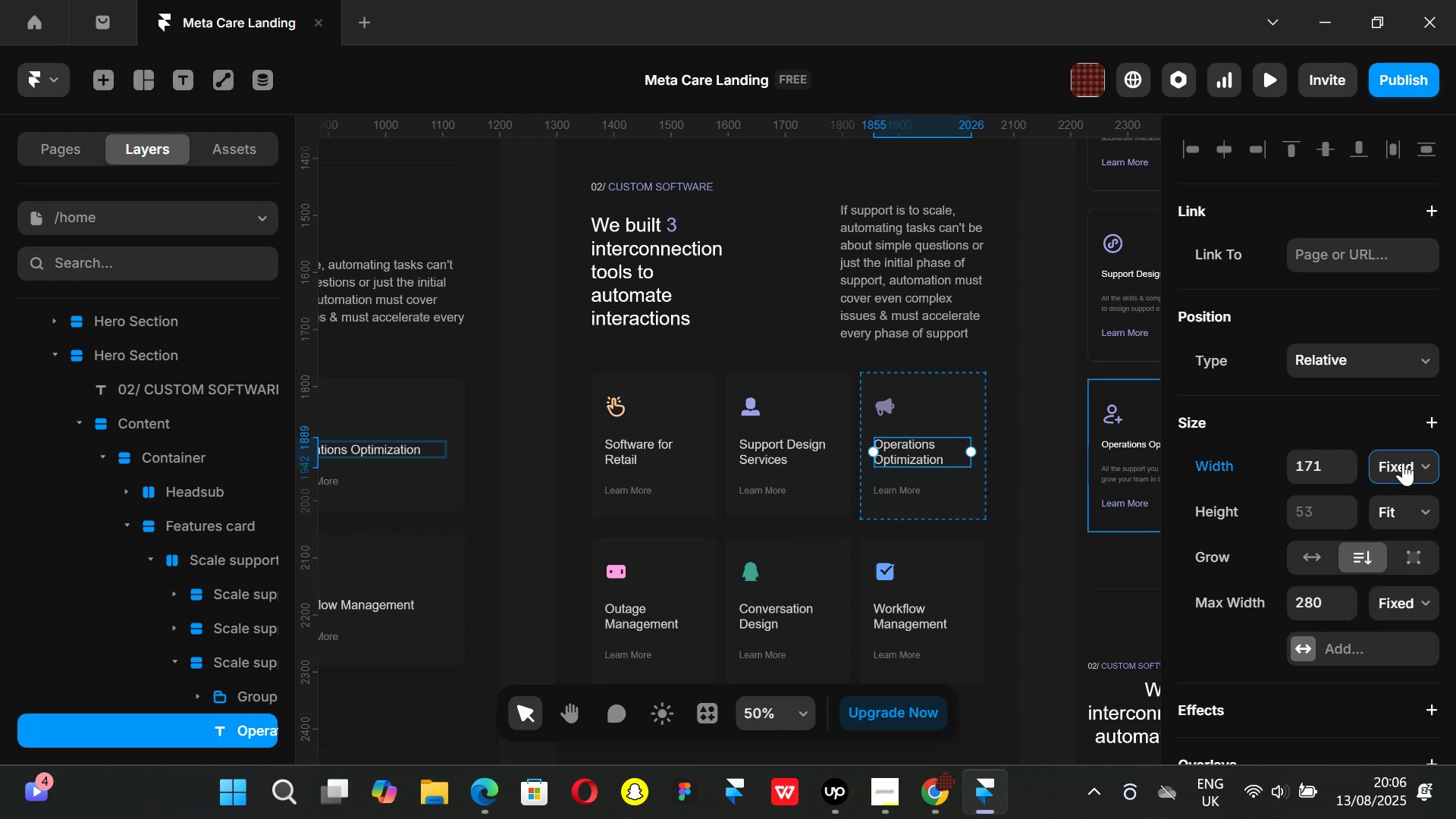 
left_click([1404, 462])
 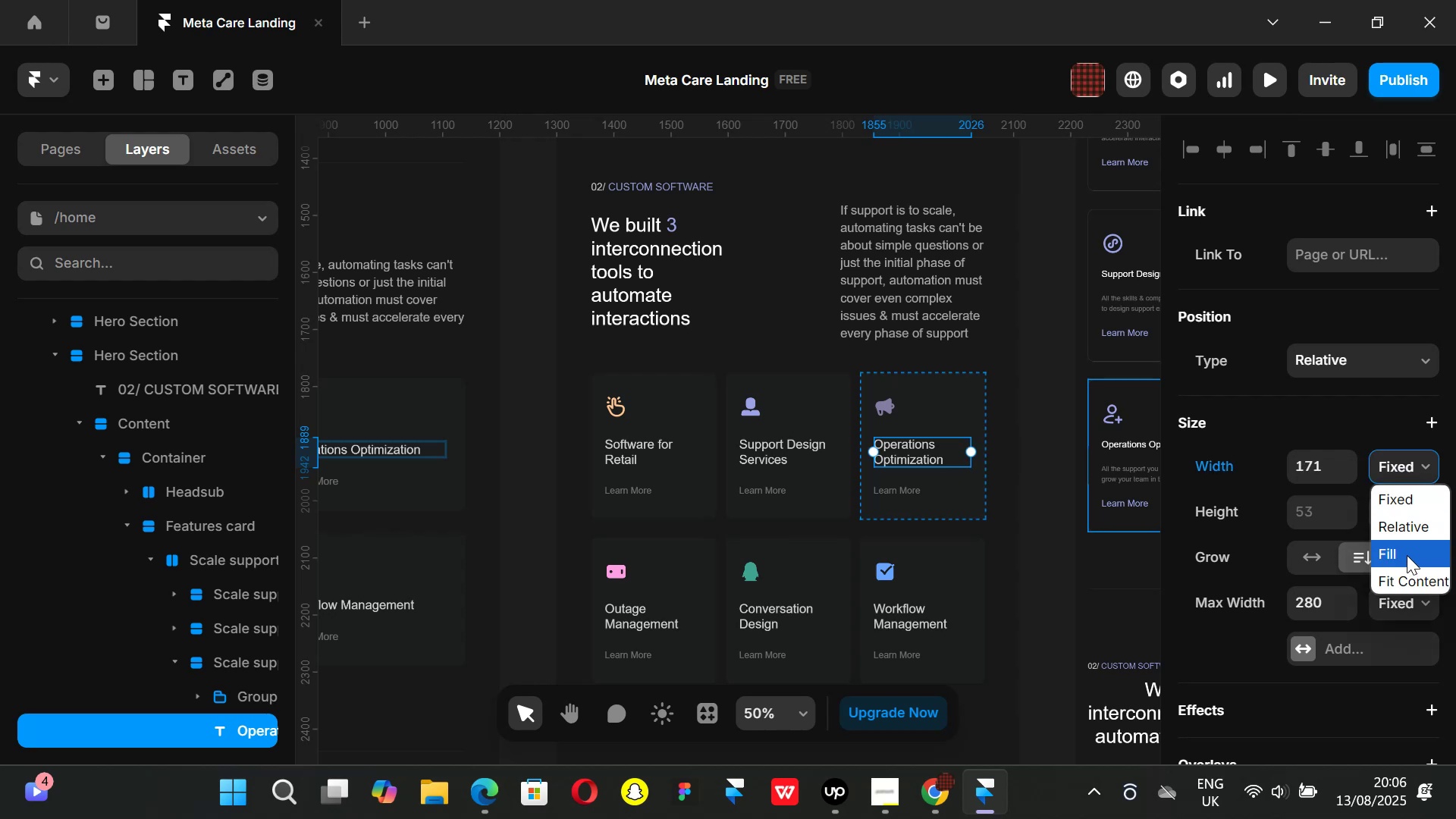 
left_click([1407, 554])
 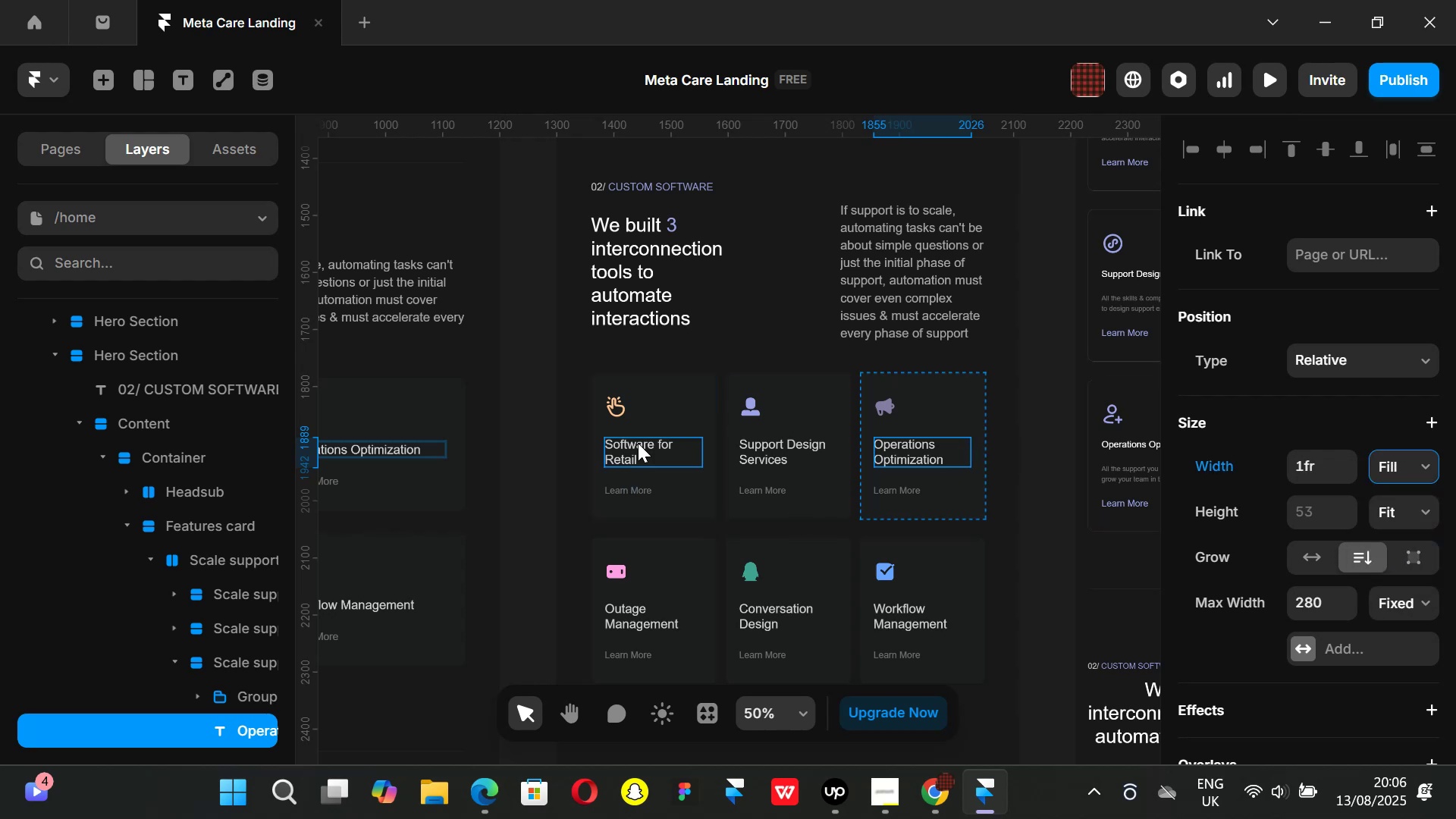 
left_click([638, 443])
 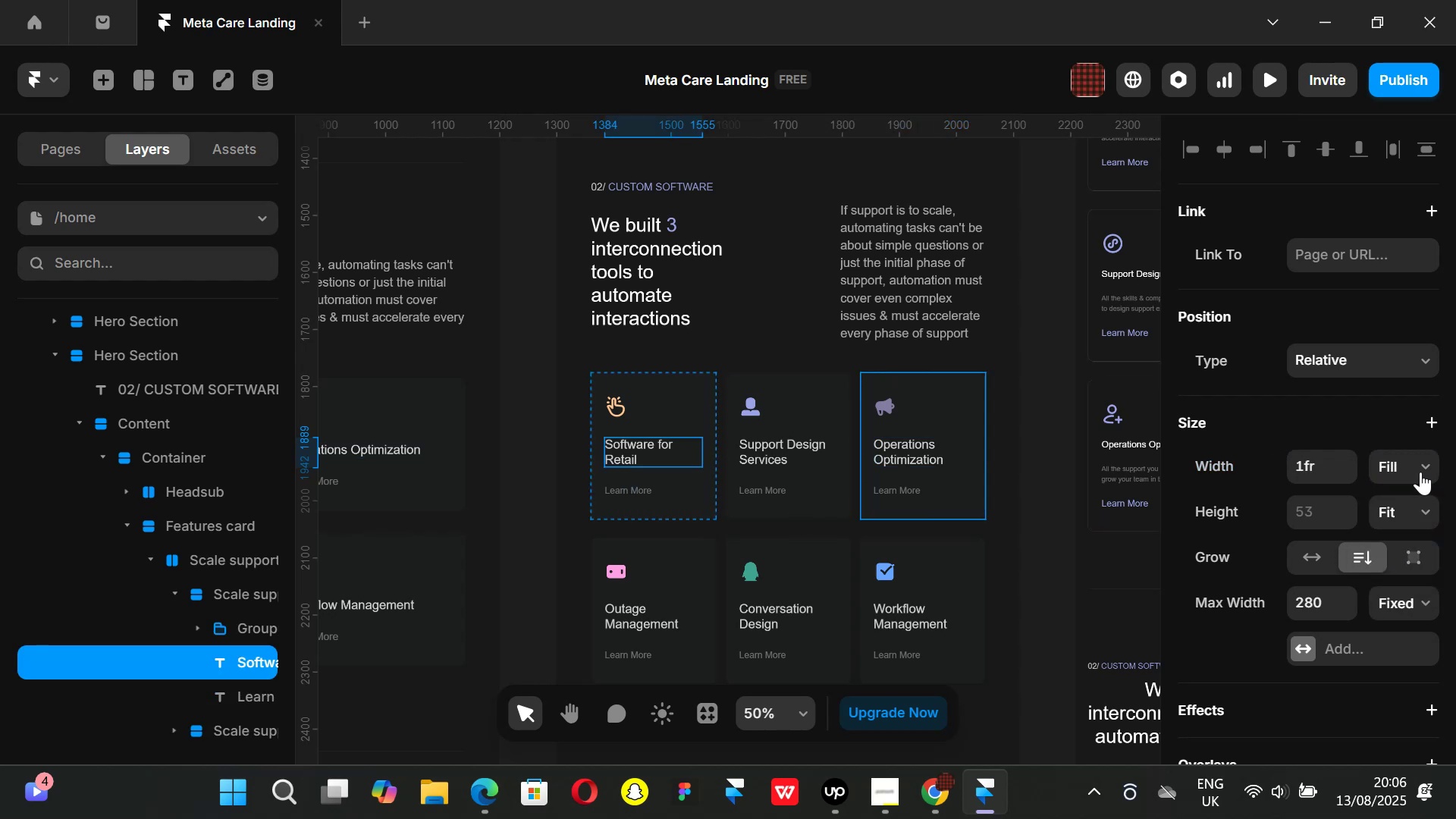 
left_click([1420, 472])
 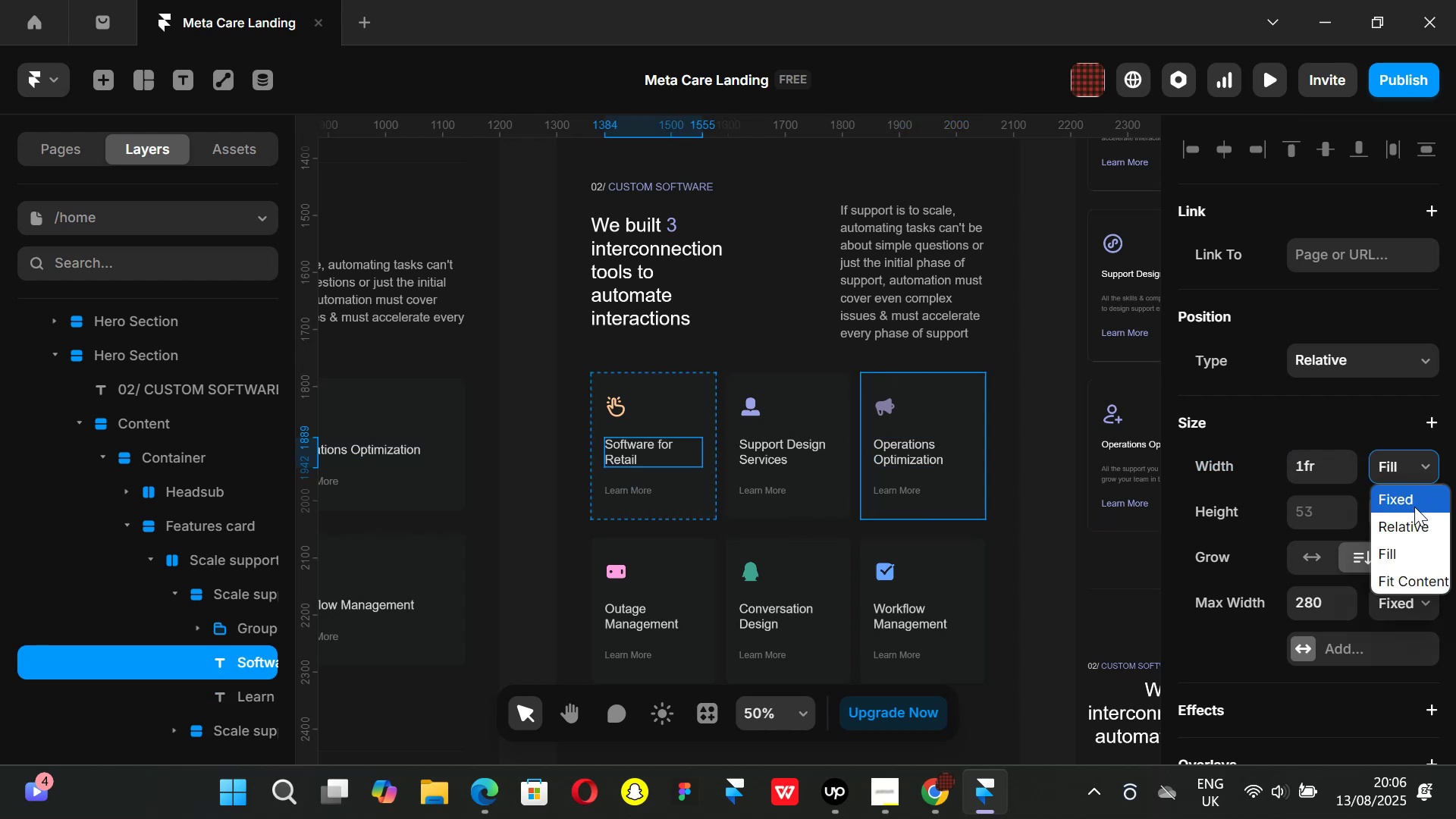 
left_click([1414, 507])
 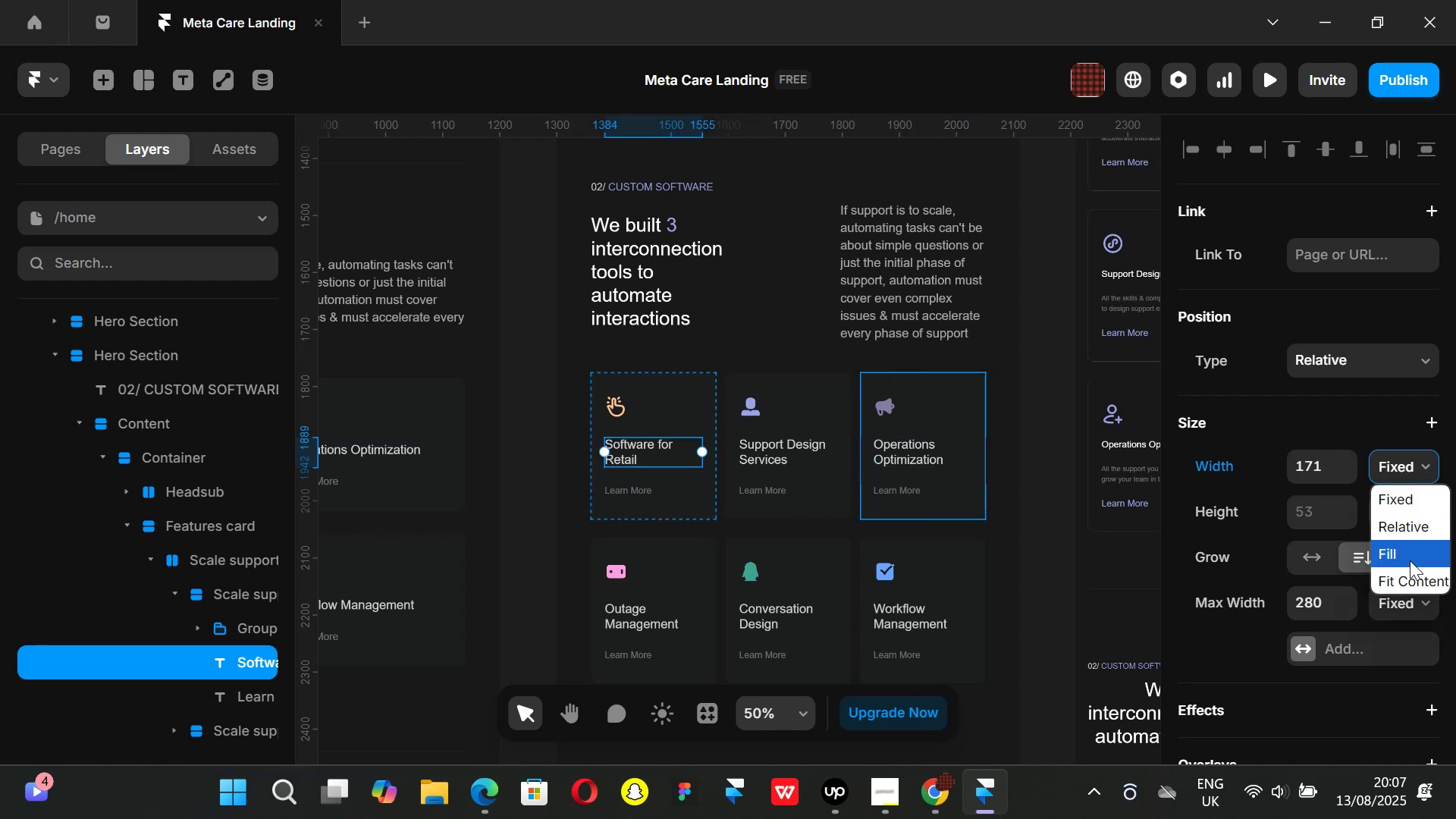 
left_click([1409, 554])
 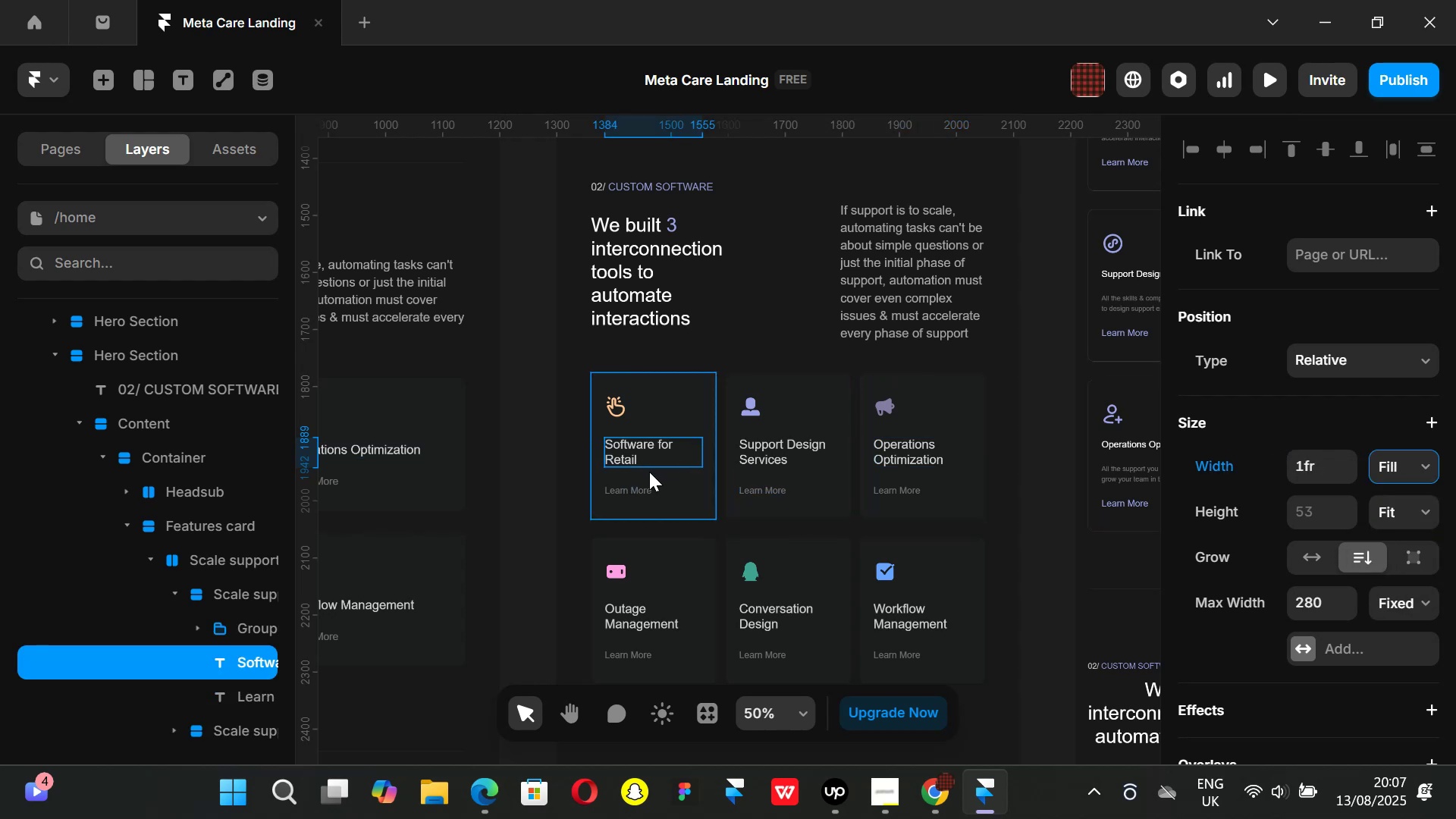 
scroll: coordinate [651, 473], scroll_direction: down, amount: 1.0
 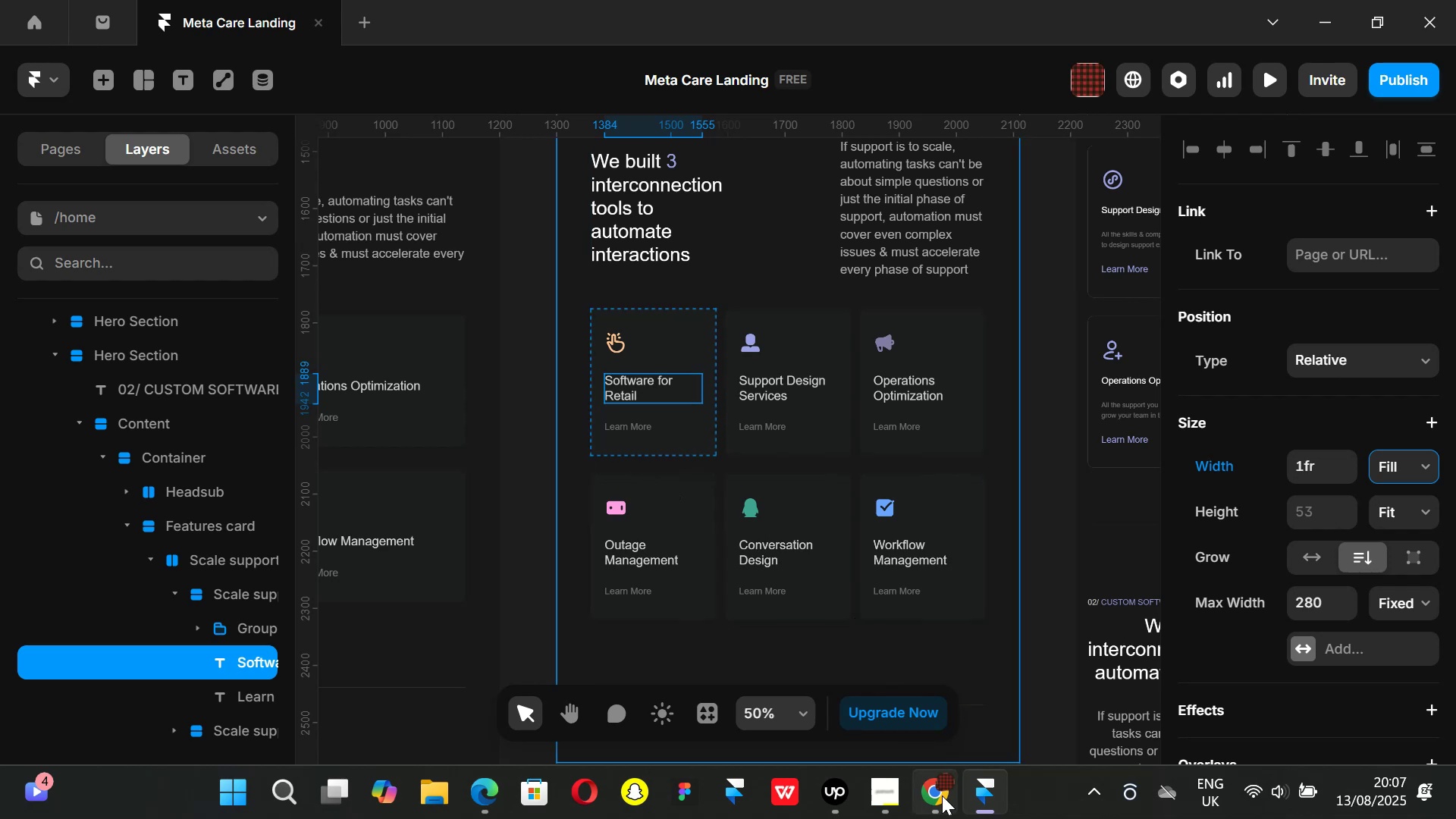 
left_click([942, 796])
 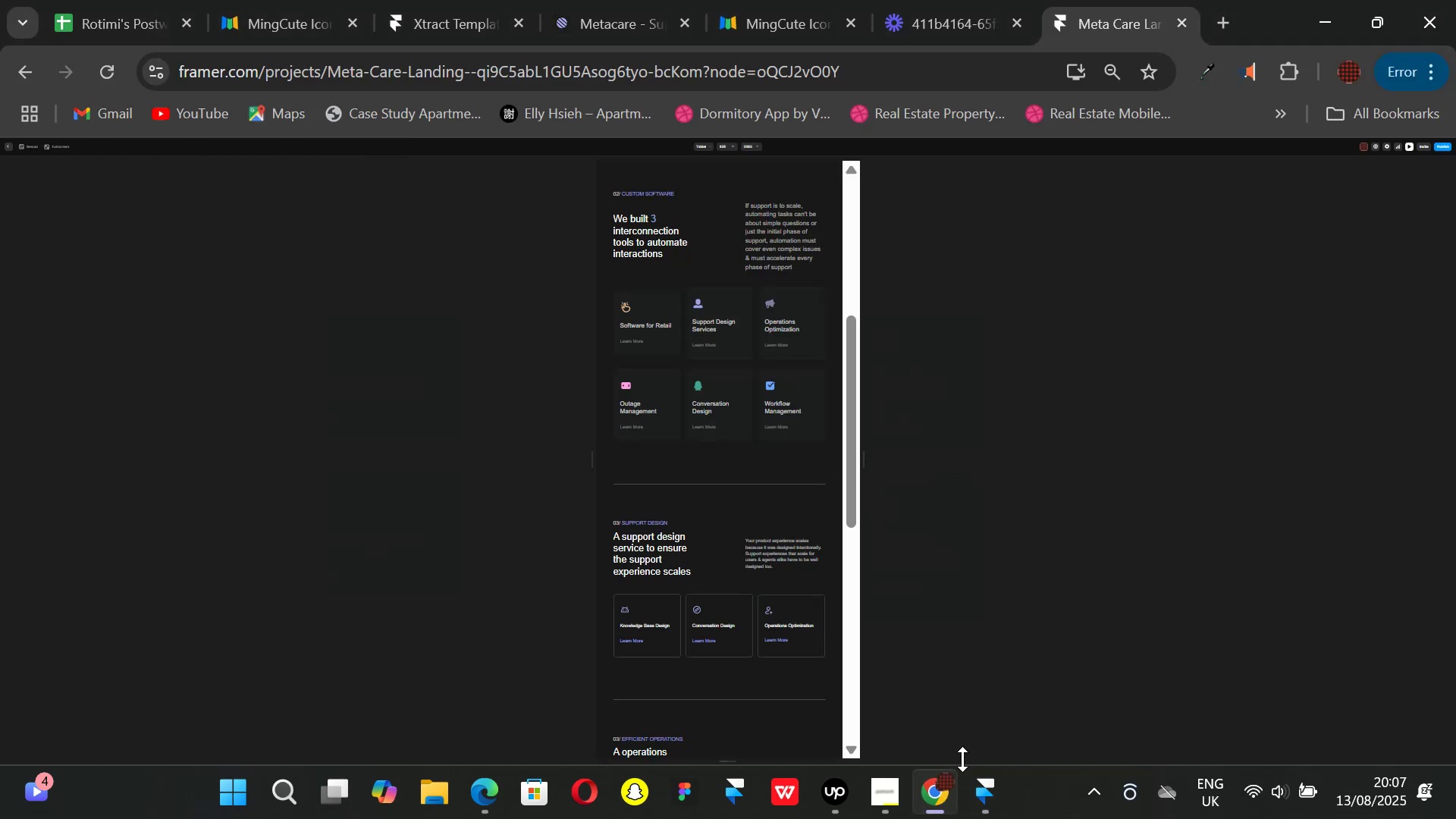 
left_click([977, 800])
 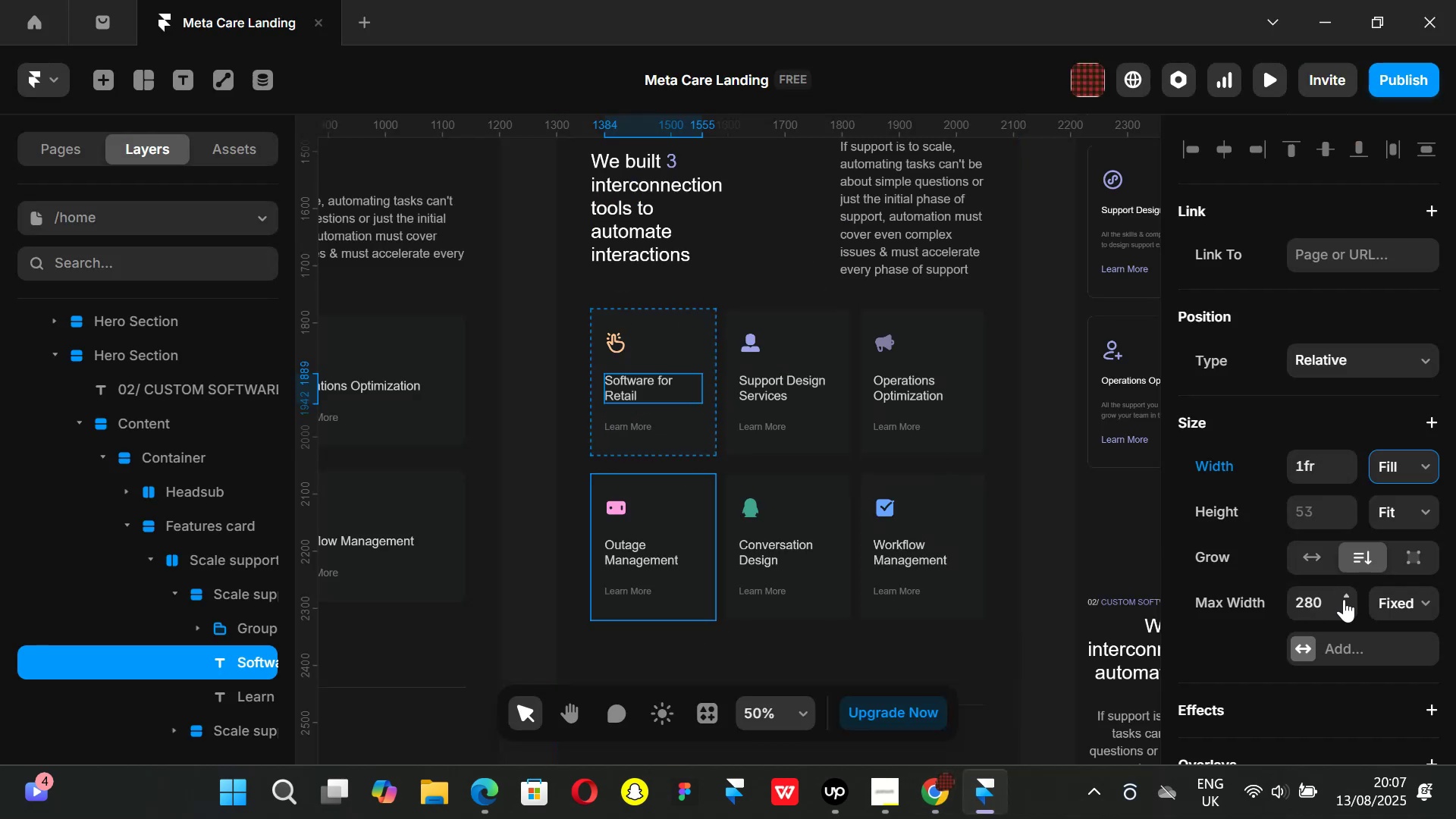 
left_click_drag(start_coordinate=[1345, 598], to_coordinate=[1331, 804])
 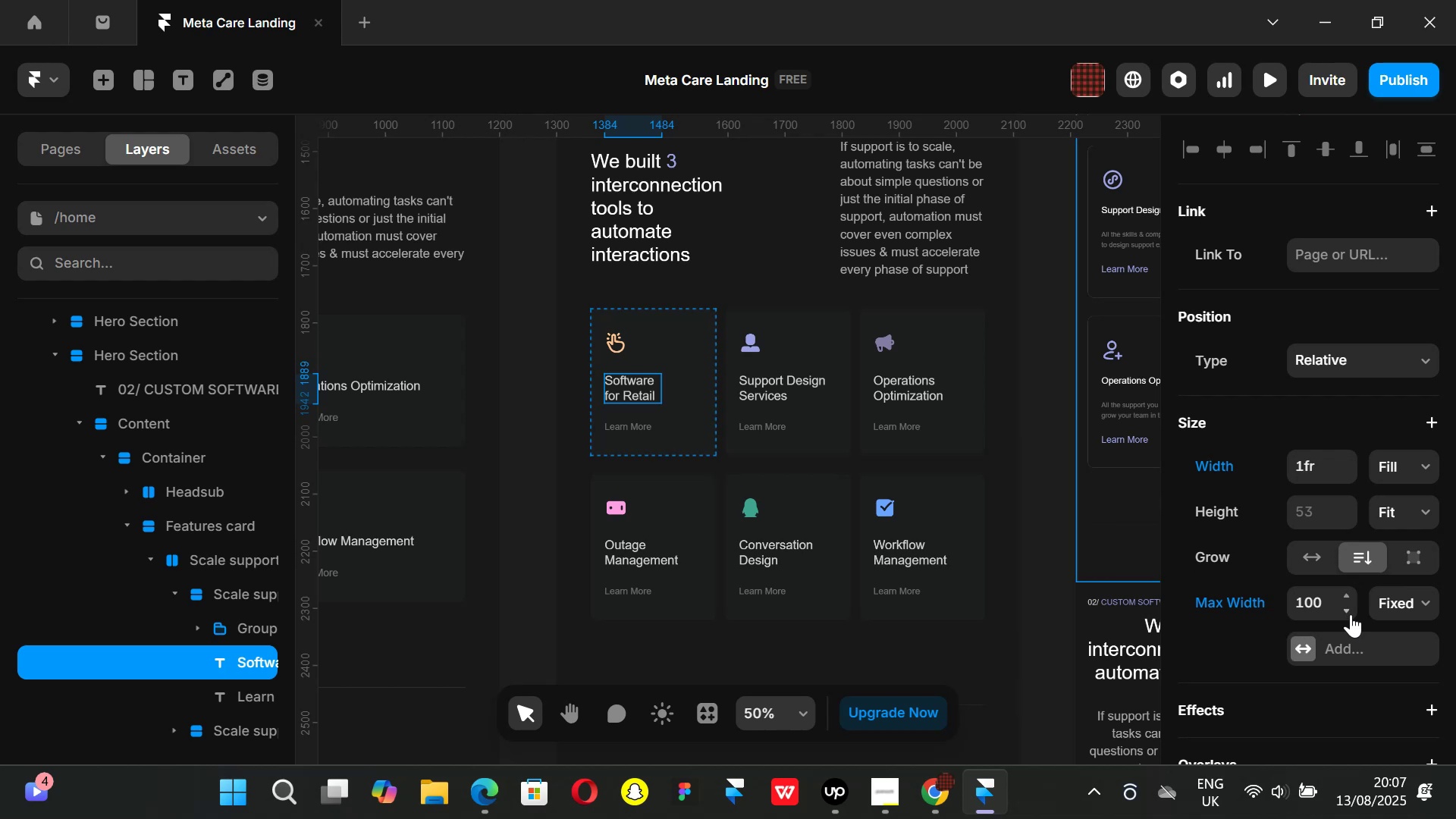 
left_click_drag(start_coordinate=[1351, 607], to_coordinate=[1346, 563])
 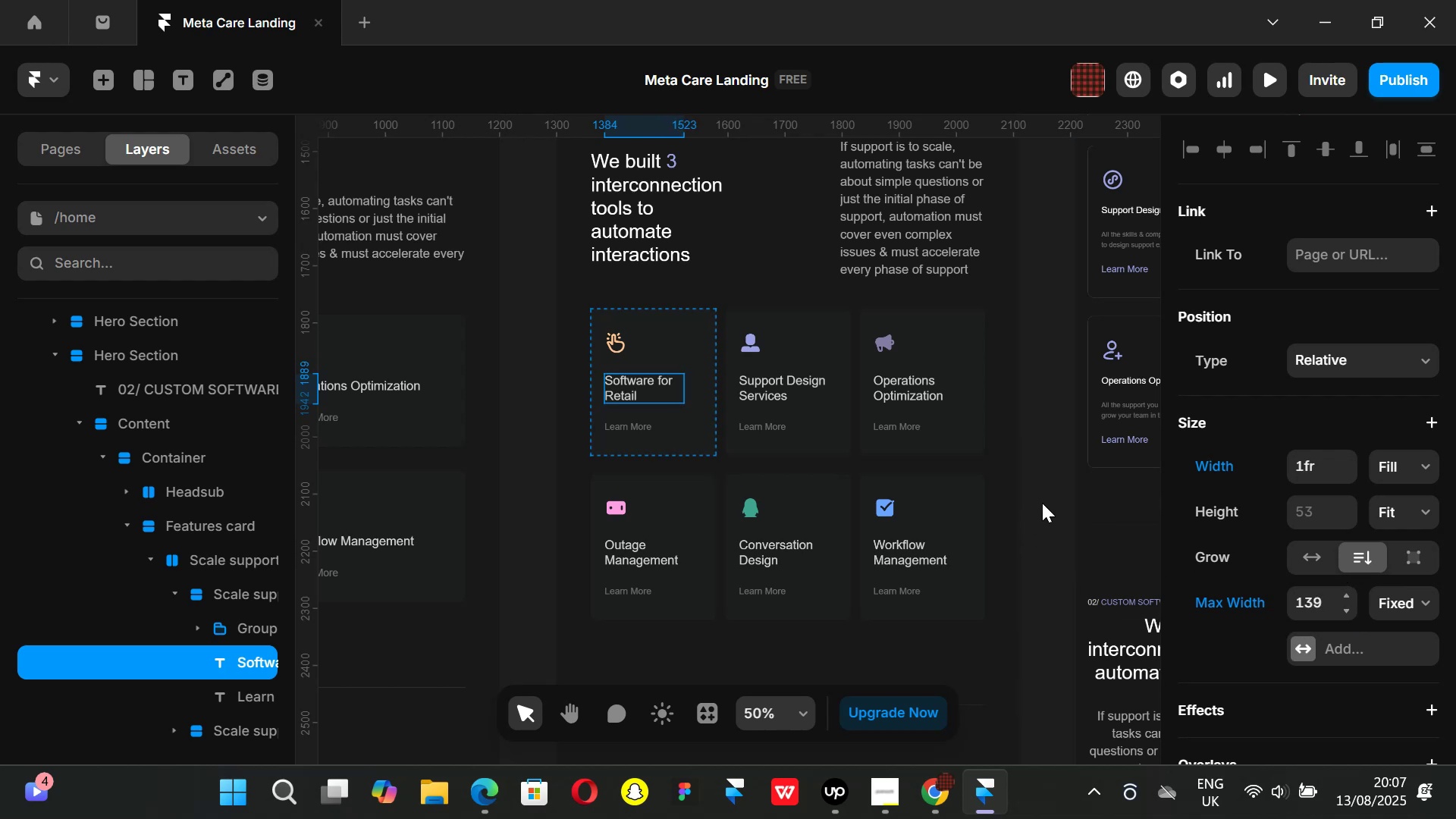 
left_click([1043, 502])
 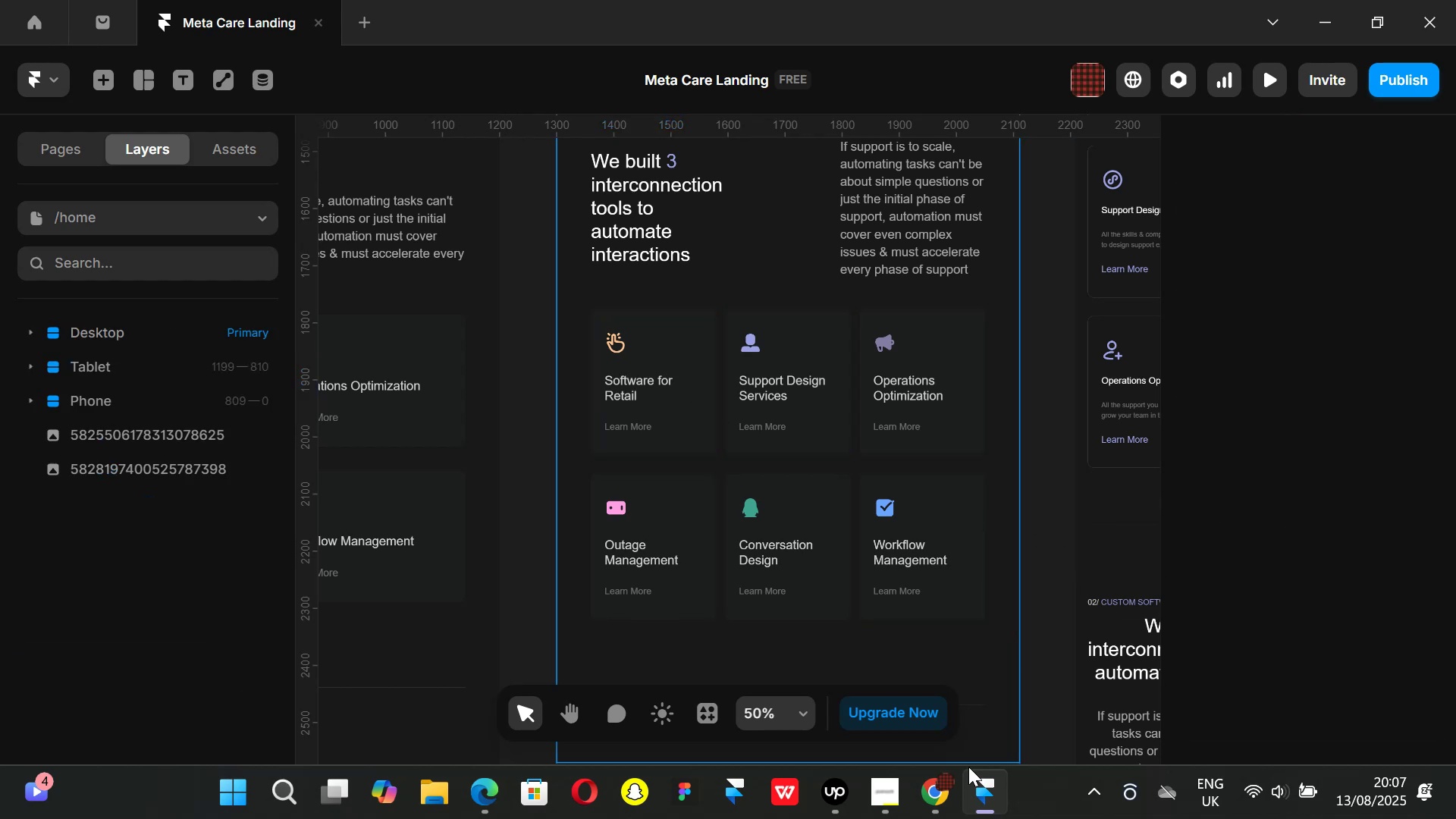 
left_click([938, 818])
 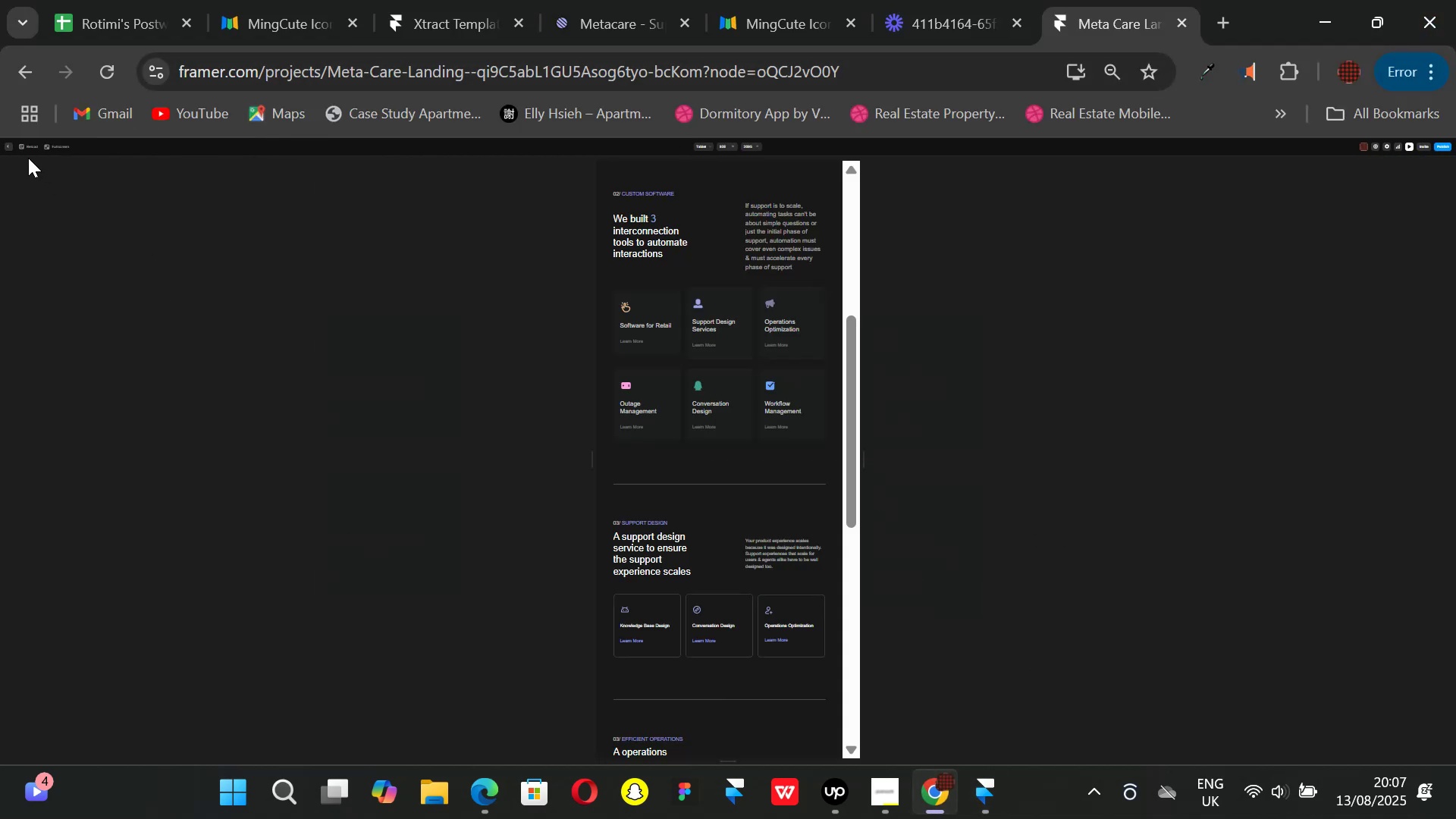 
left_click([6, 148])
 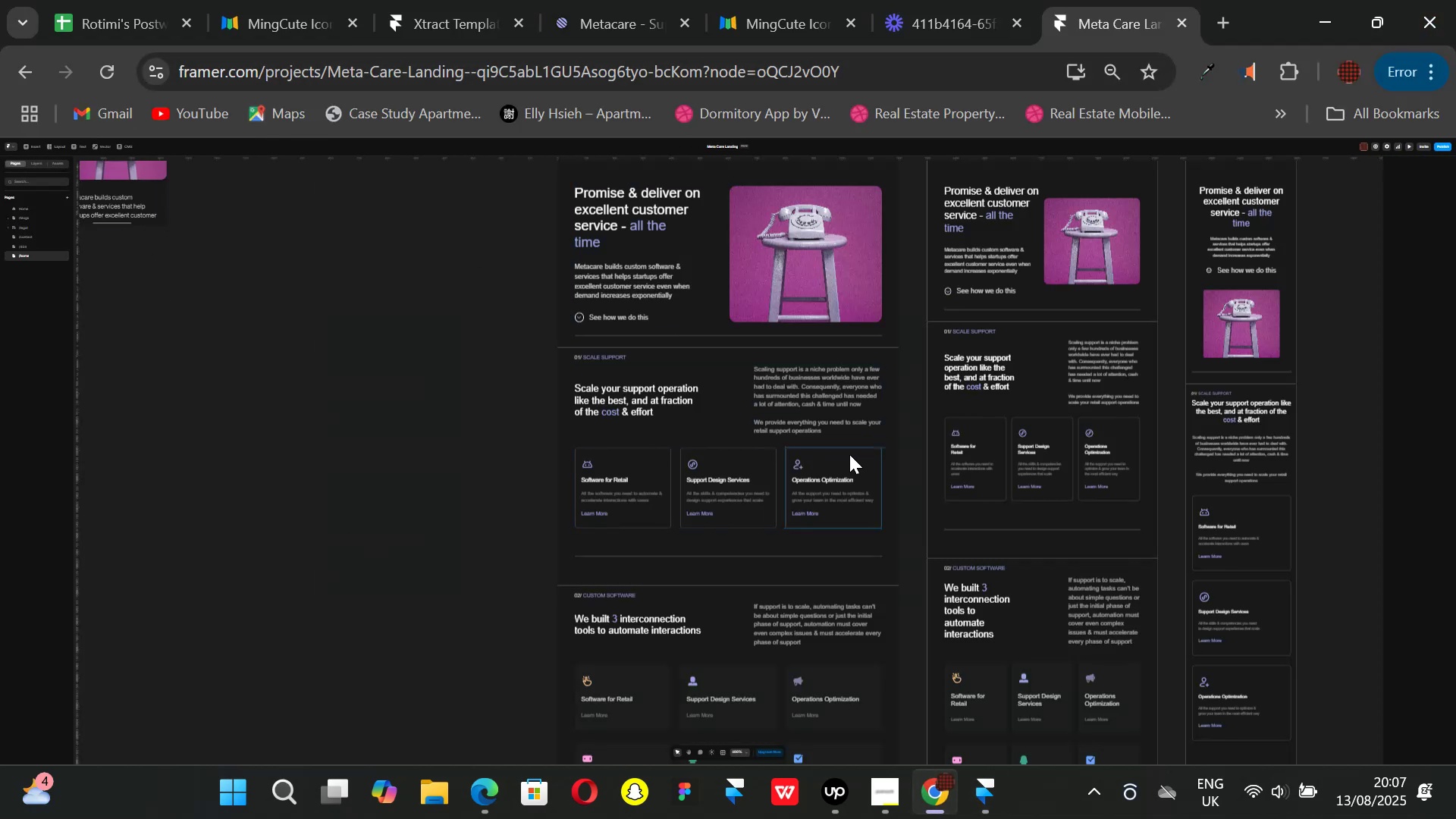 
key(Control+ControlLeft)
 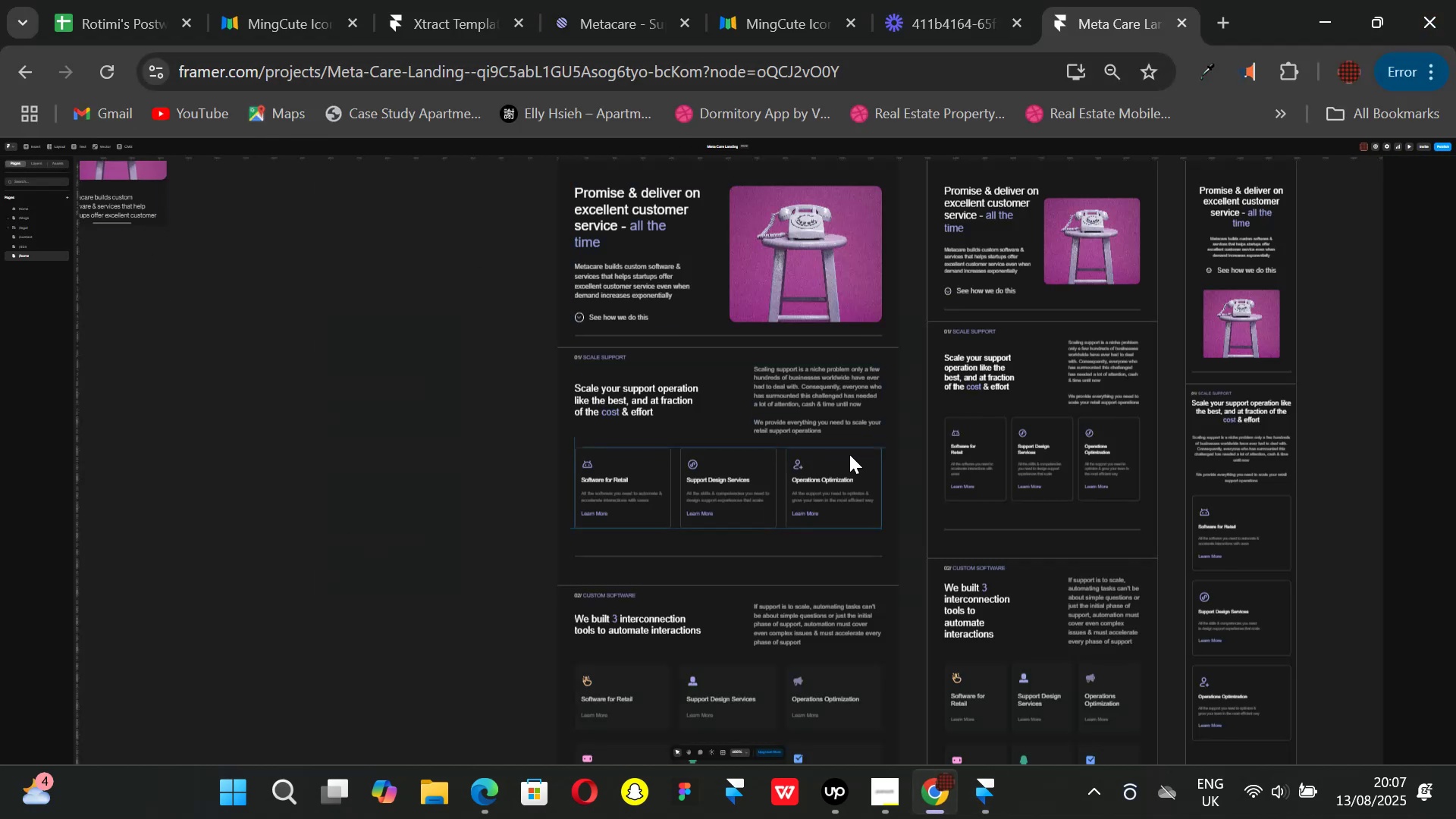 
key(Control+P)
 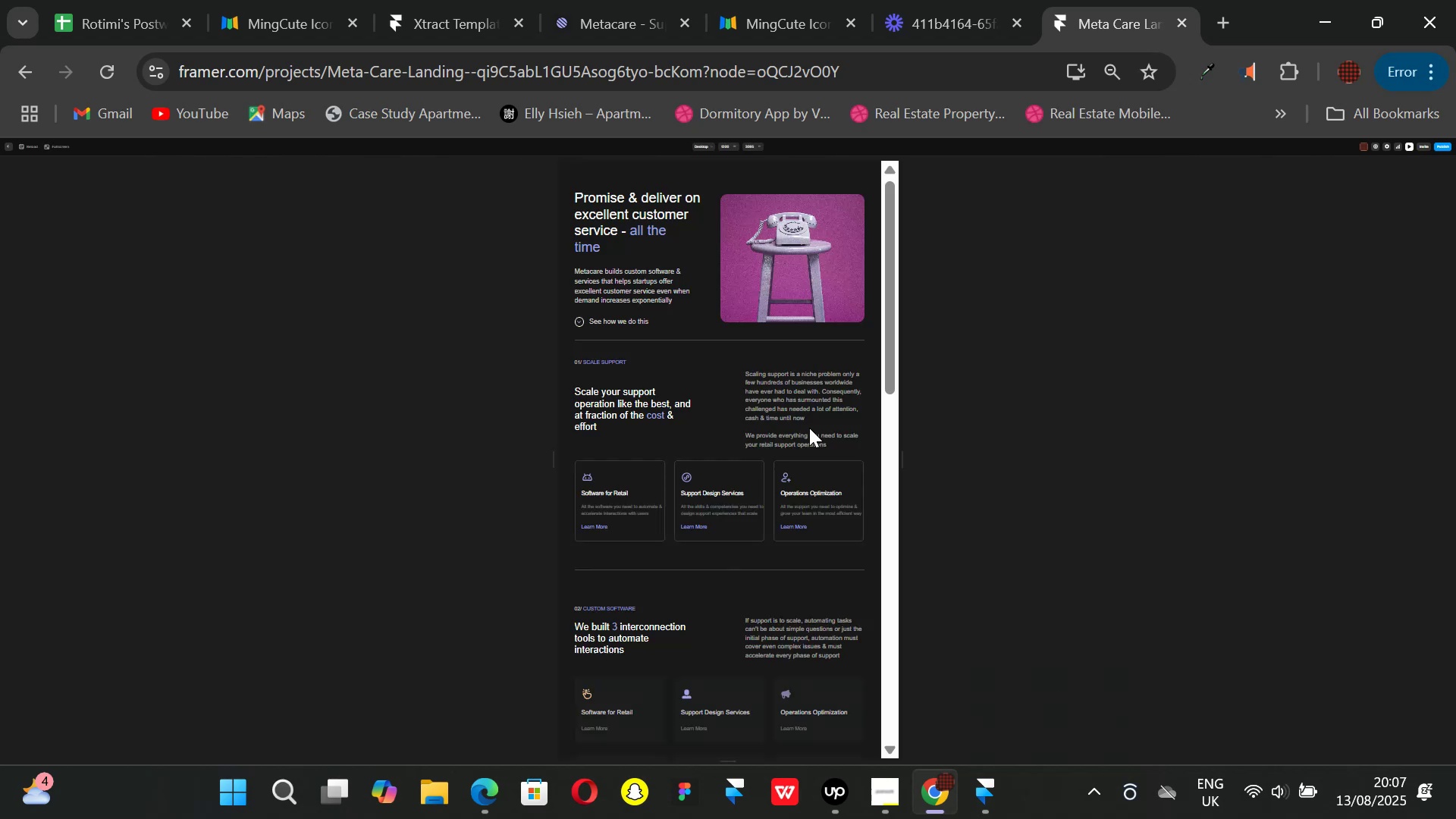 
scroll: coordinate [758, 459], scroll_direction: down, amount: 2.0
 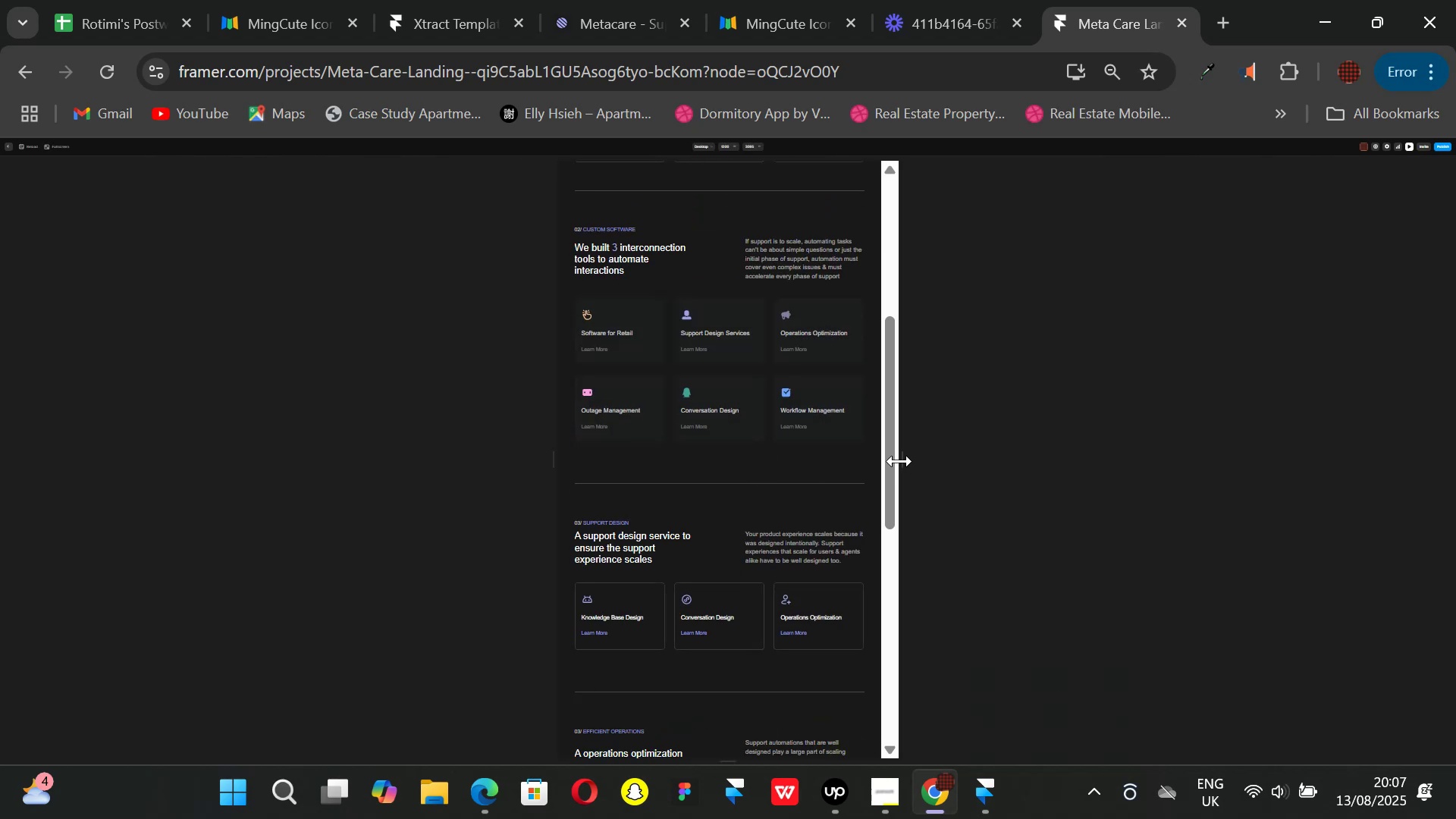 
left_click_drag(start_coordinate=[902, 463], to_coordinate=[881, 432])
 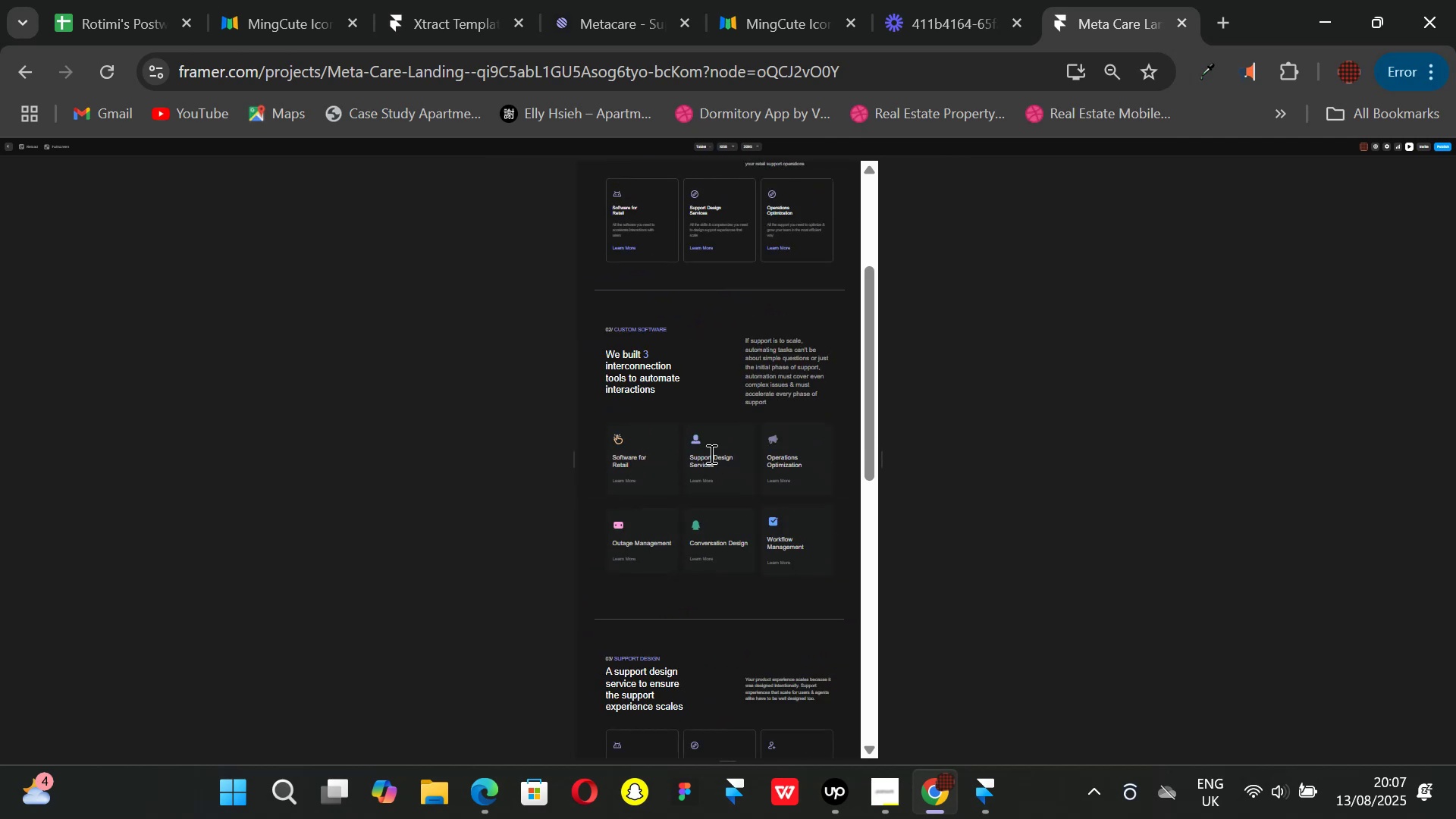 
scroll: coordinate [755, 447], scroll_direction: down, amount: 1.0
 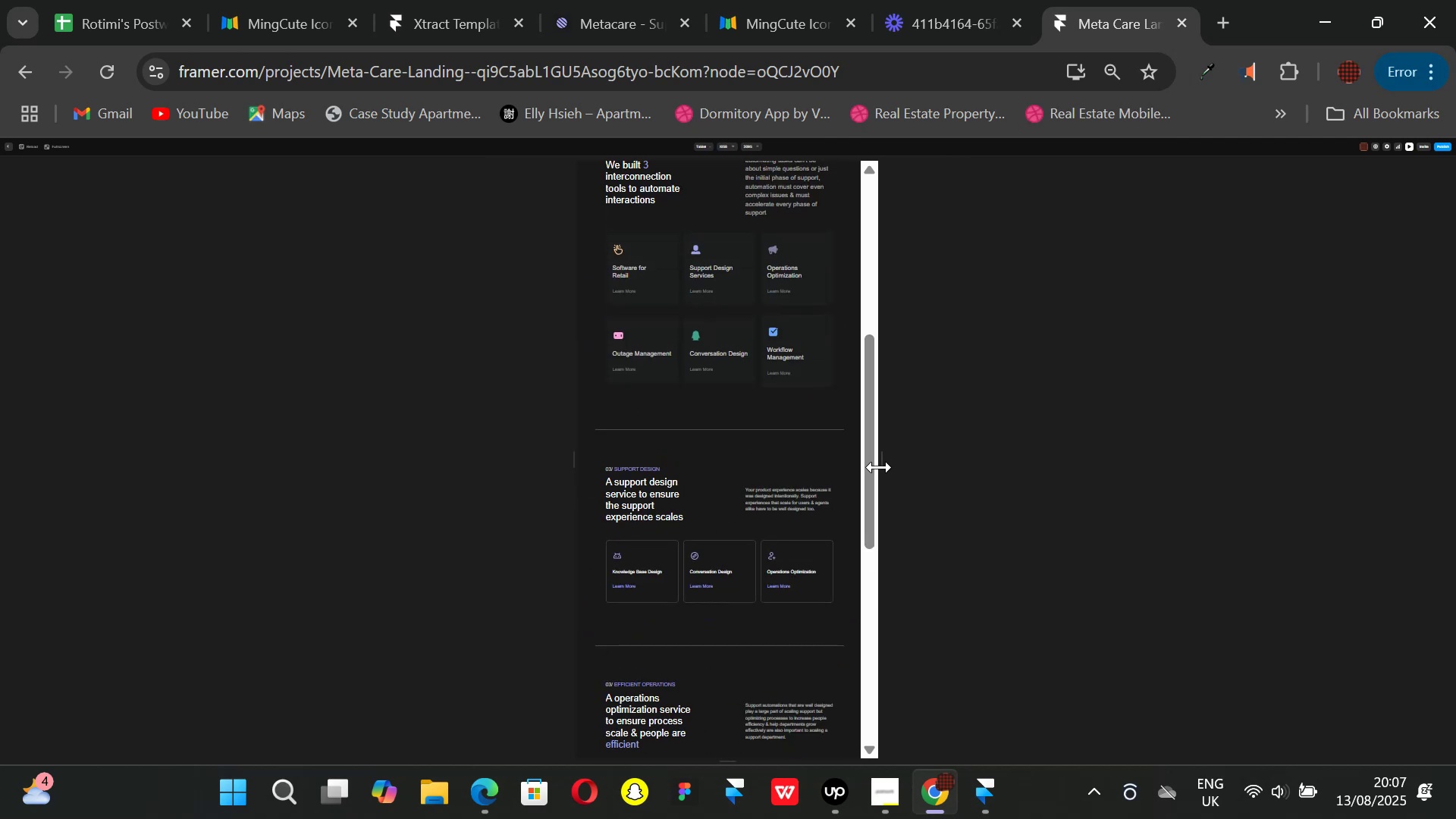 
left_click_drag(start_coordinate=[879, 466], to_coordinate=[838, 453])
 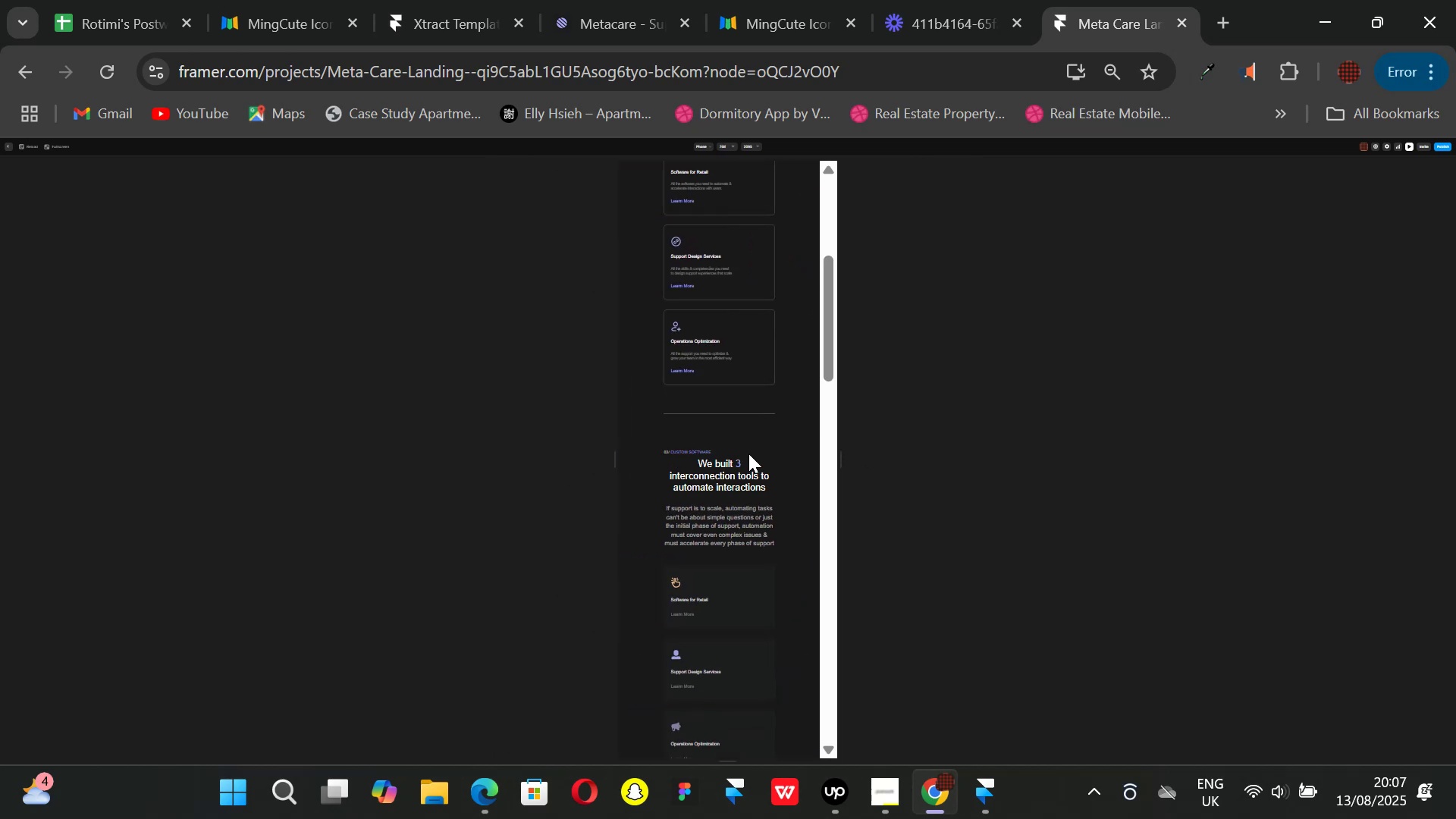 
scroll: coordinate [748, 453], scroll_direction: down, amount: 3.0
 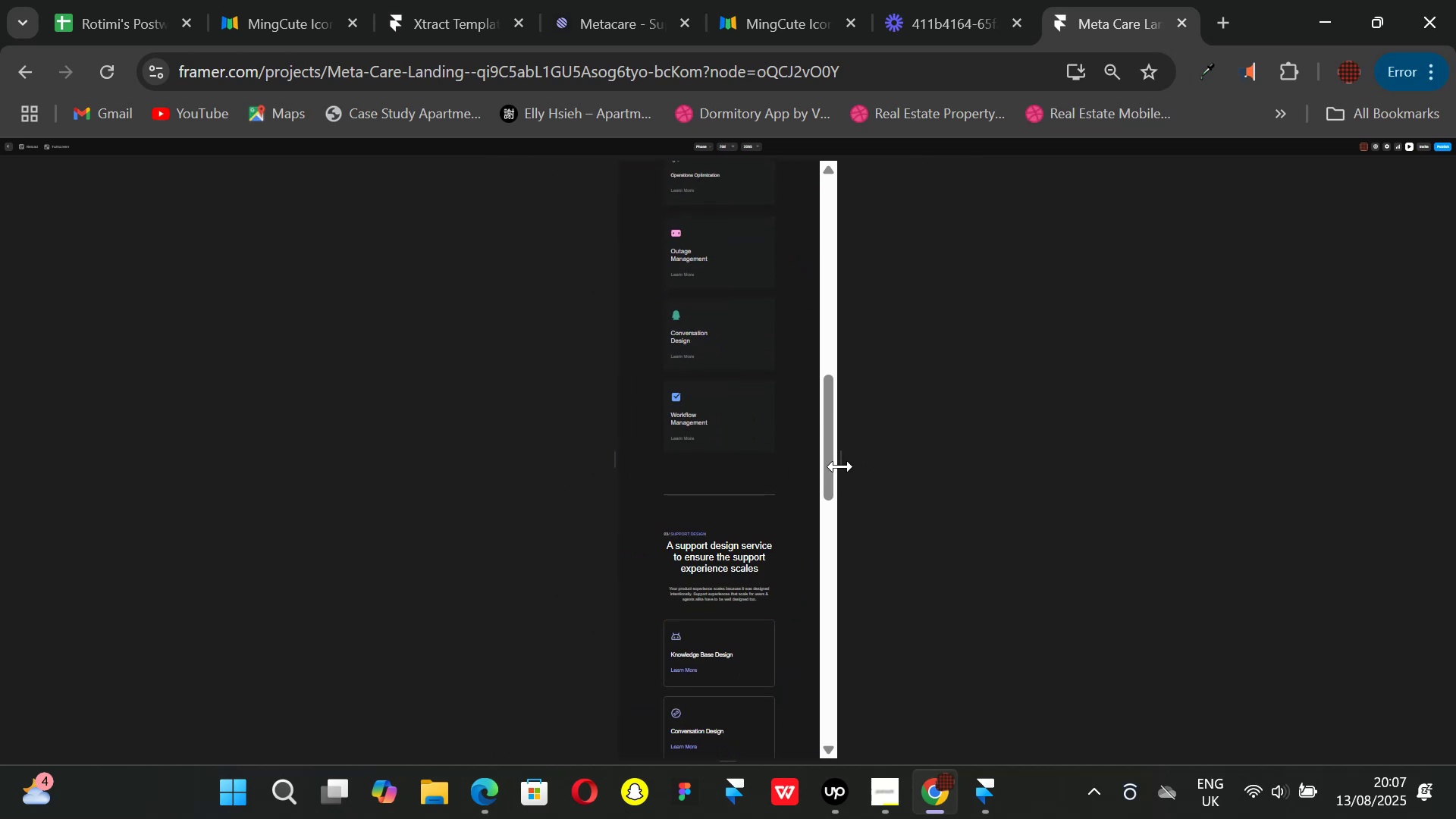 
left_click_drag(start_coordinate=[840, 466], to_coordinate=[872, 468])
 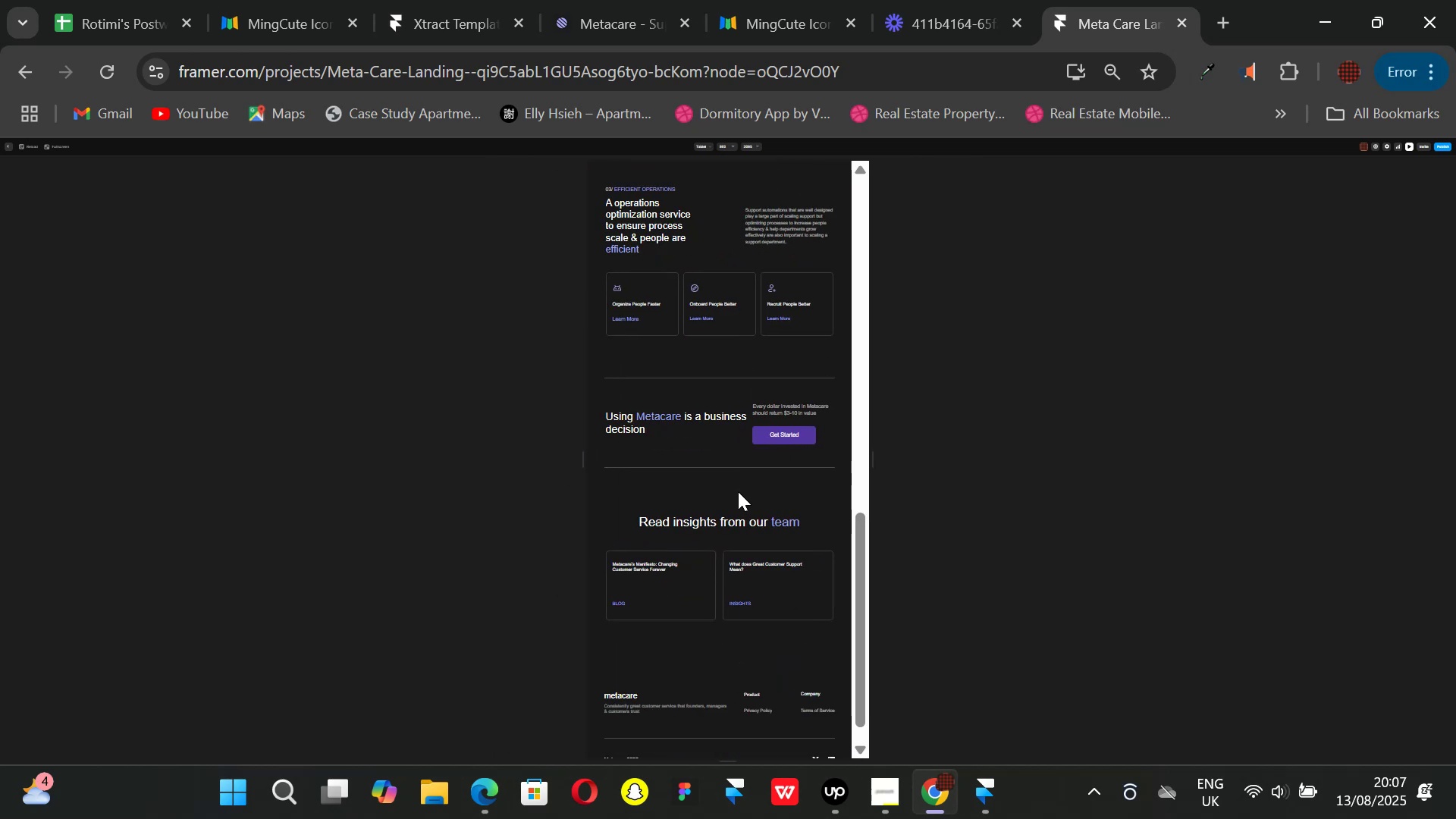 
scroll: coordinate [774, 547], scroll_direction: down, amount: 4.0
 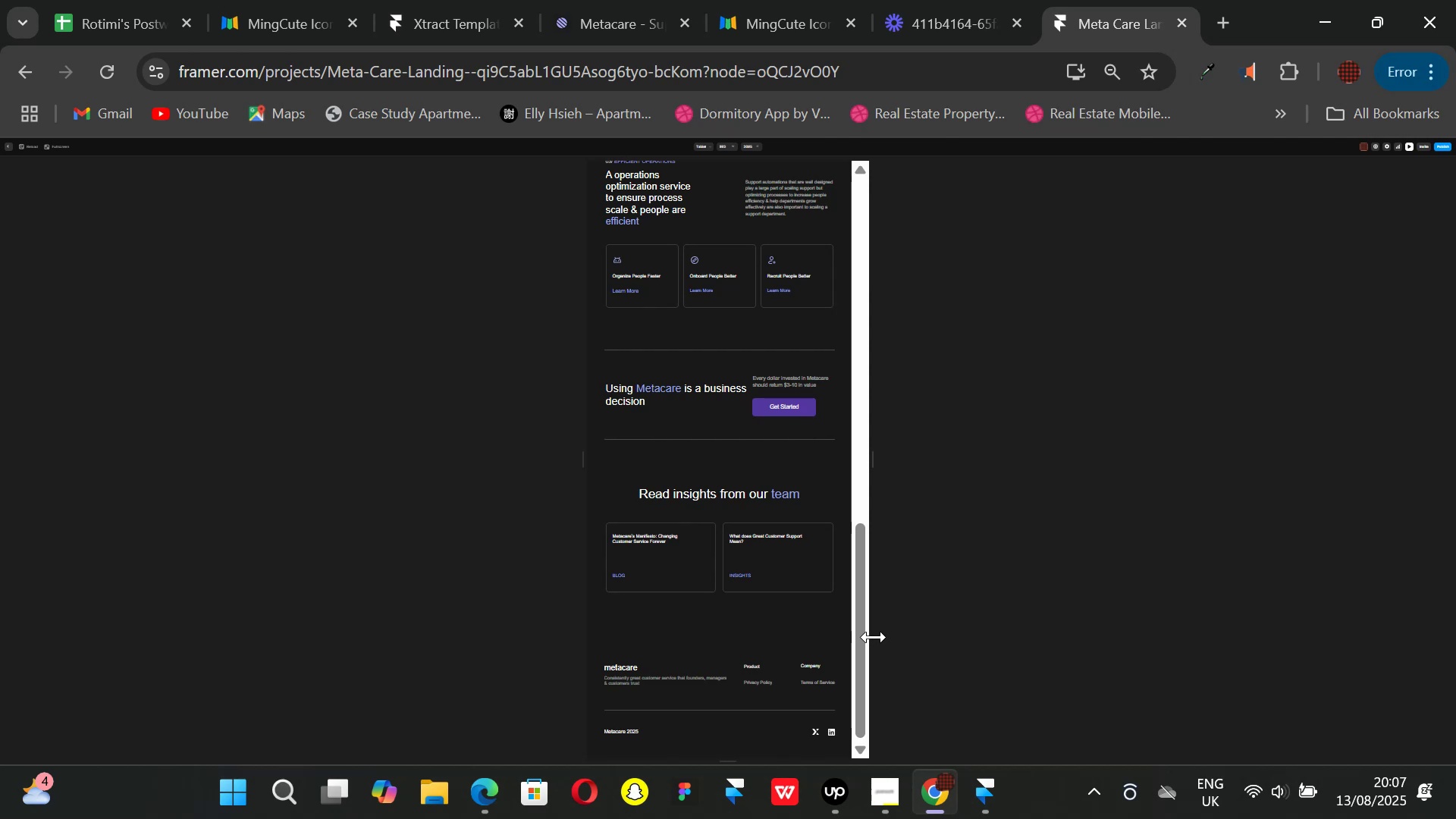 
left_click_drag(start_coordinate=[874, 637], to_coordinate=[843, 618])
 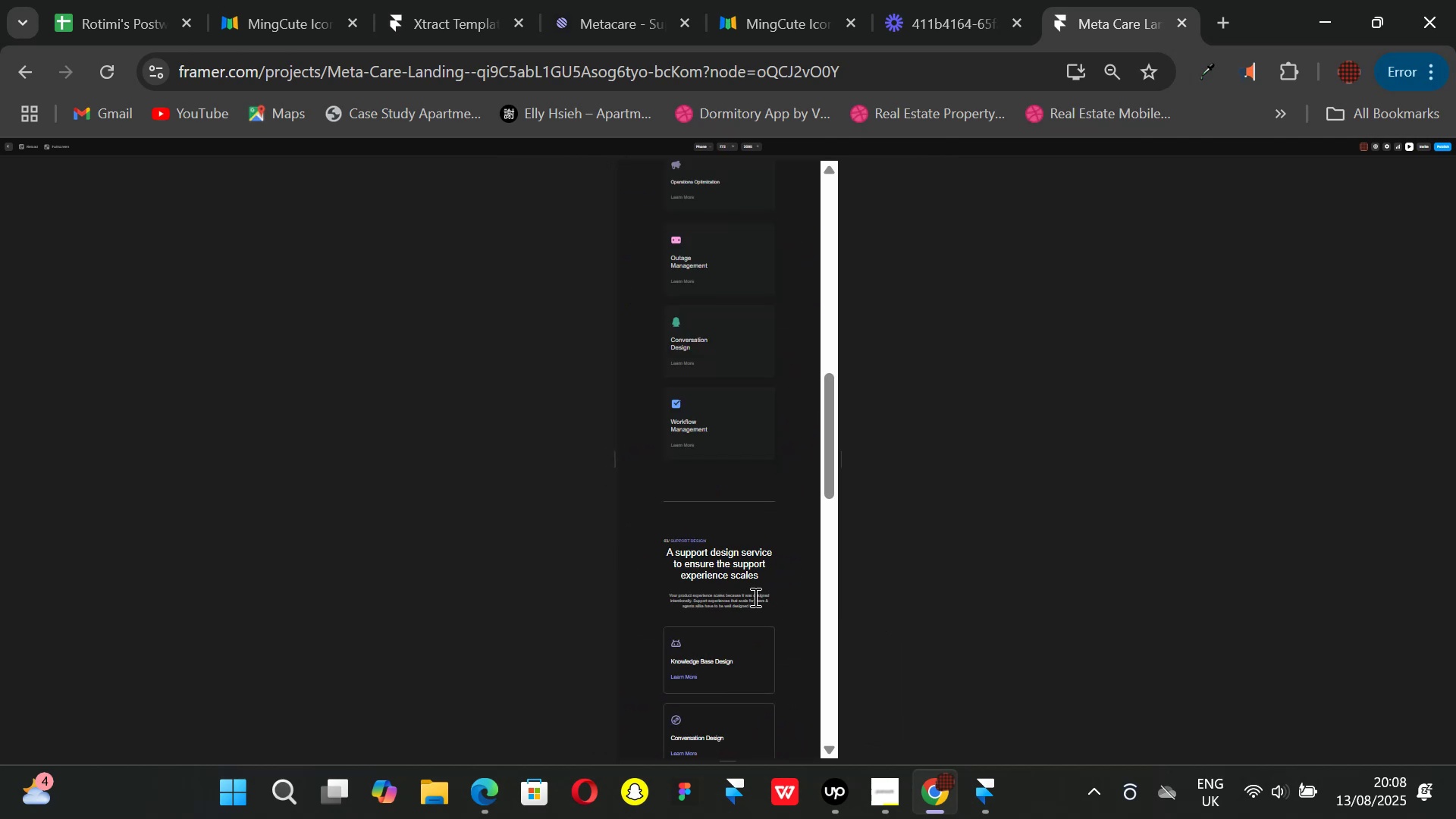 
scroll: coordinate [749, 595], scroll_direction: down, amount: 9.0
 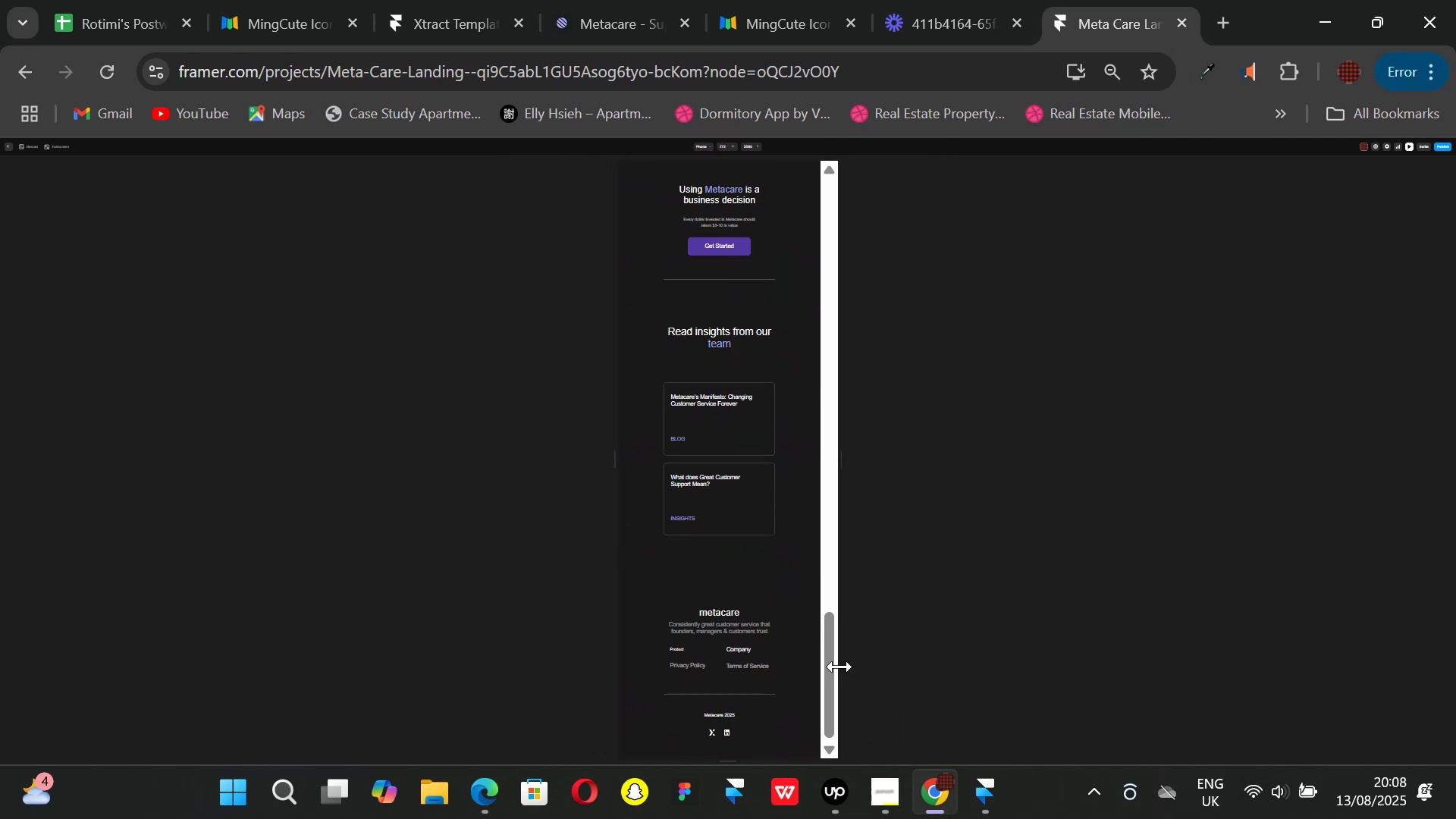 
left_click_drag(start_coordinate=[839, 667], to_coordinate=[828, 663])
 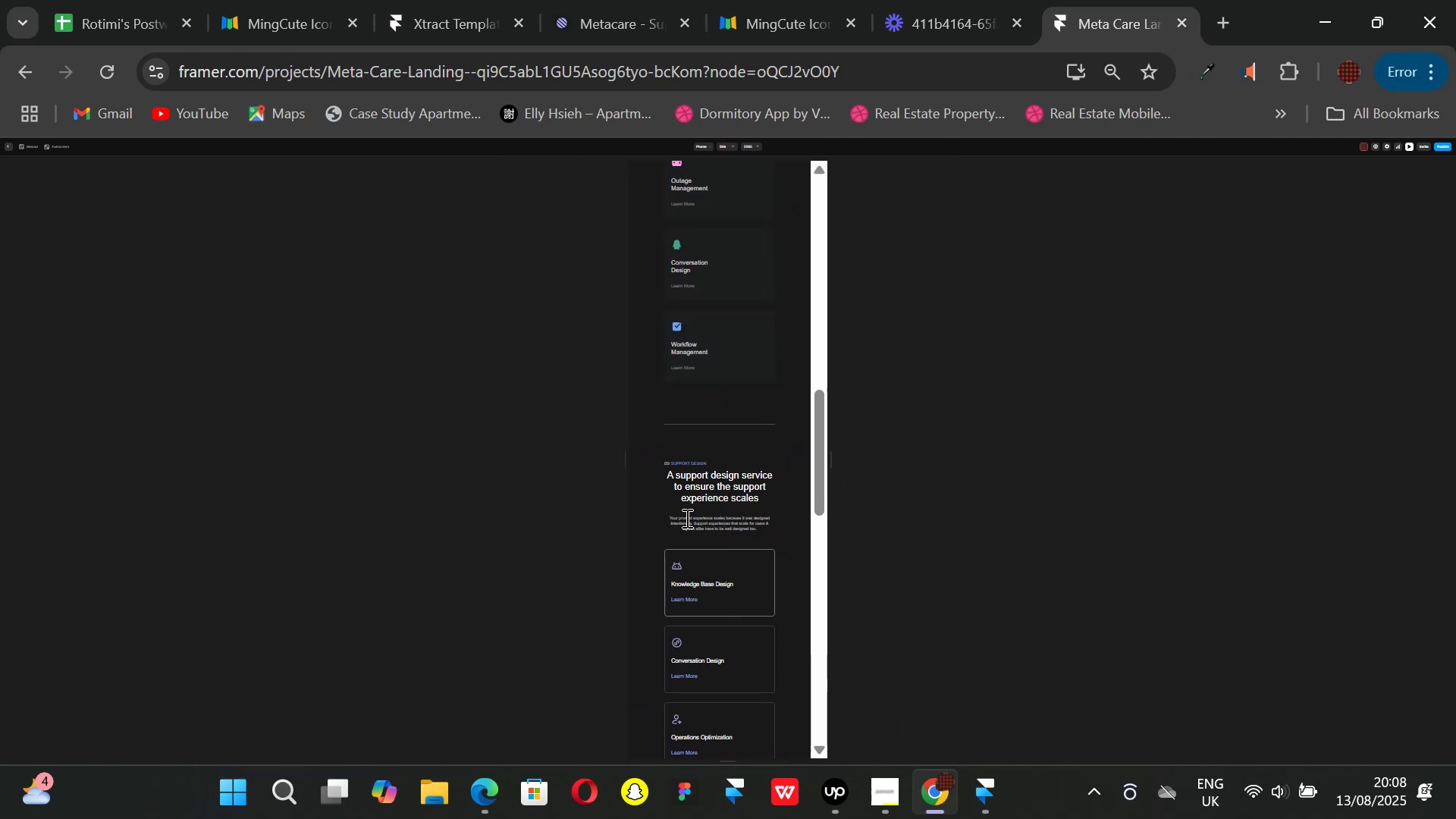 
scroll: coordinate [686, 515], scroll_direction: up, amount: 2.0
 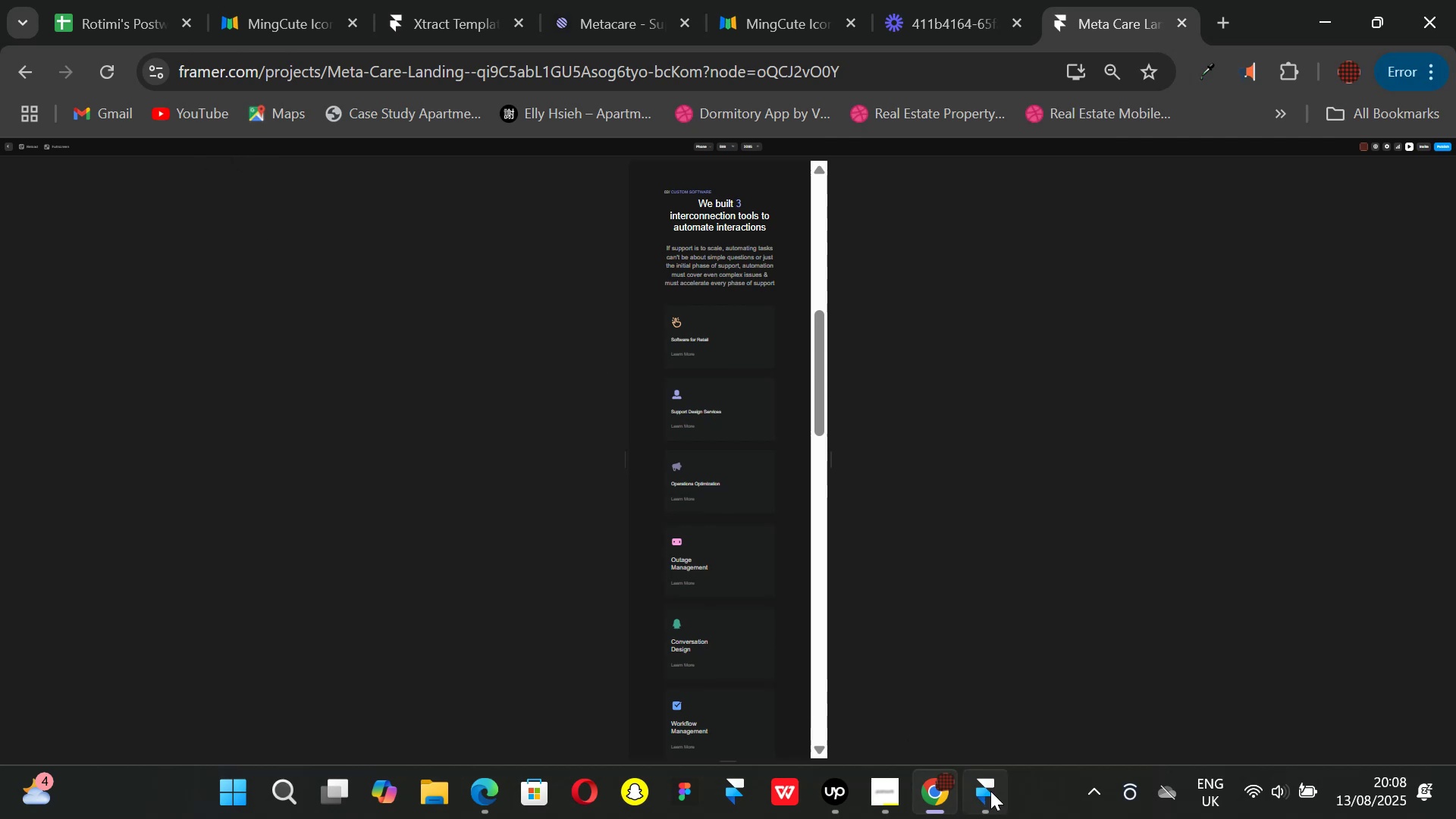 
left_click([992, 805])
 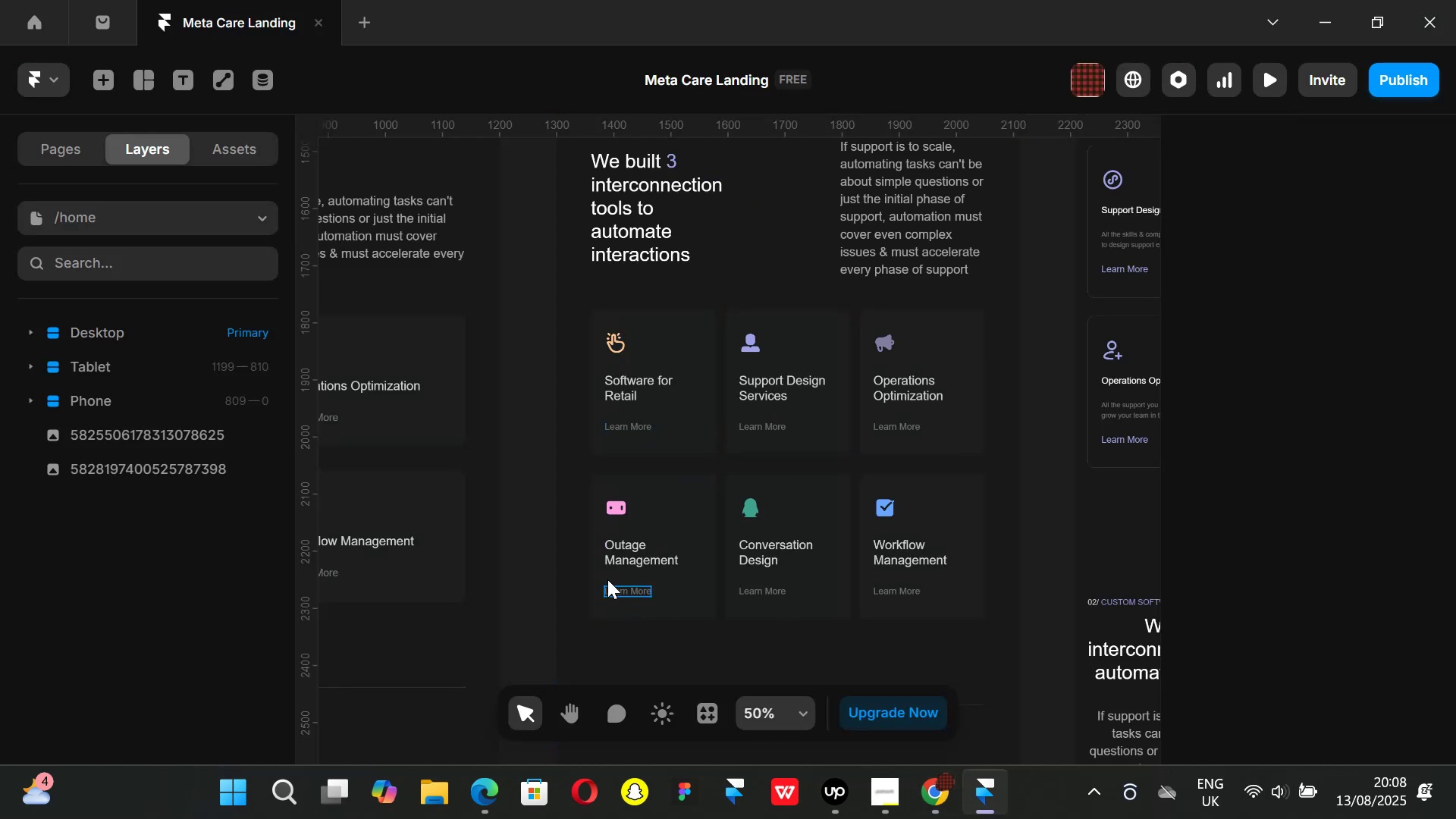 
scroll: coordinate [656, 448], scroll_direction: down, amount: 1.0
 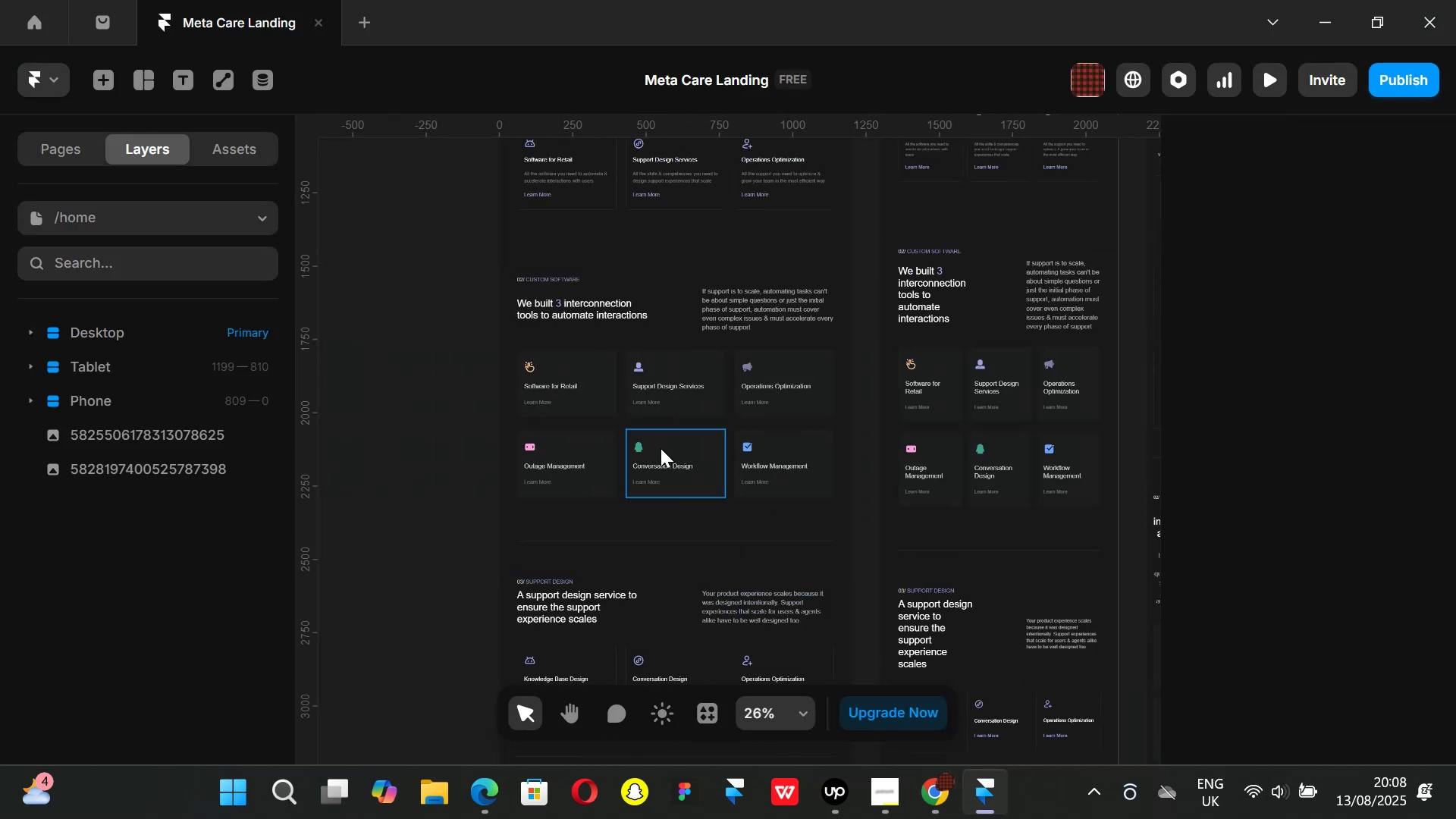 
hold_key(key=ControlLeft, duration=0.53)
 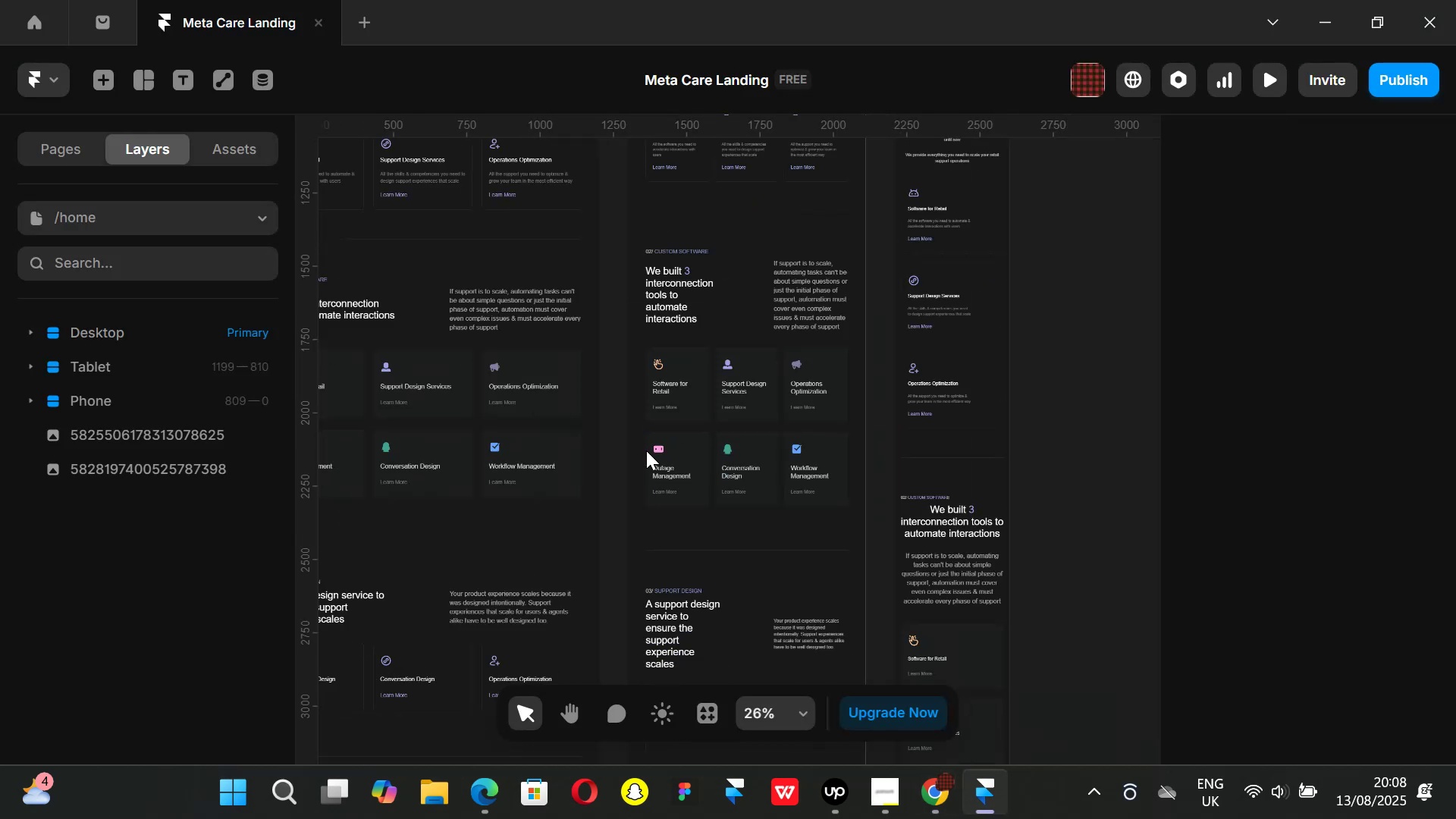 
hold_key(key=ShiftLeft, duration=0.7)
 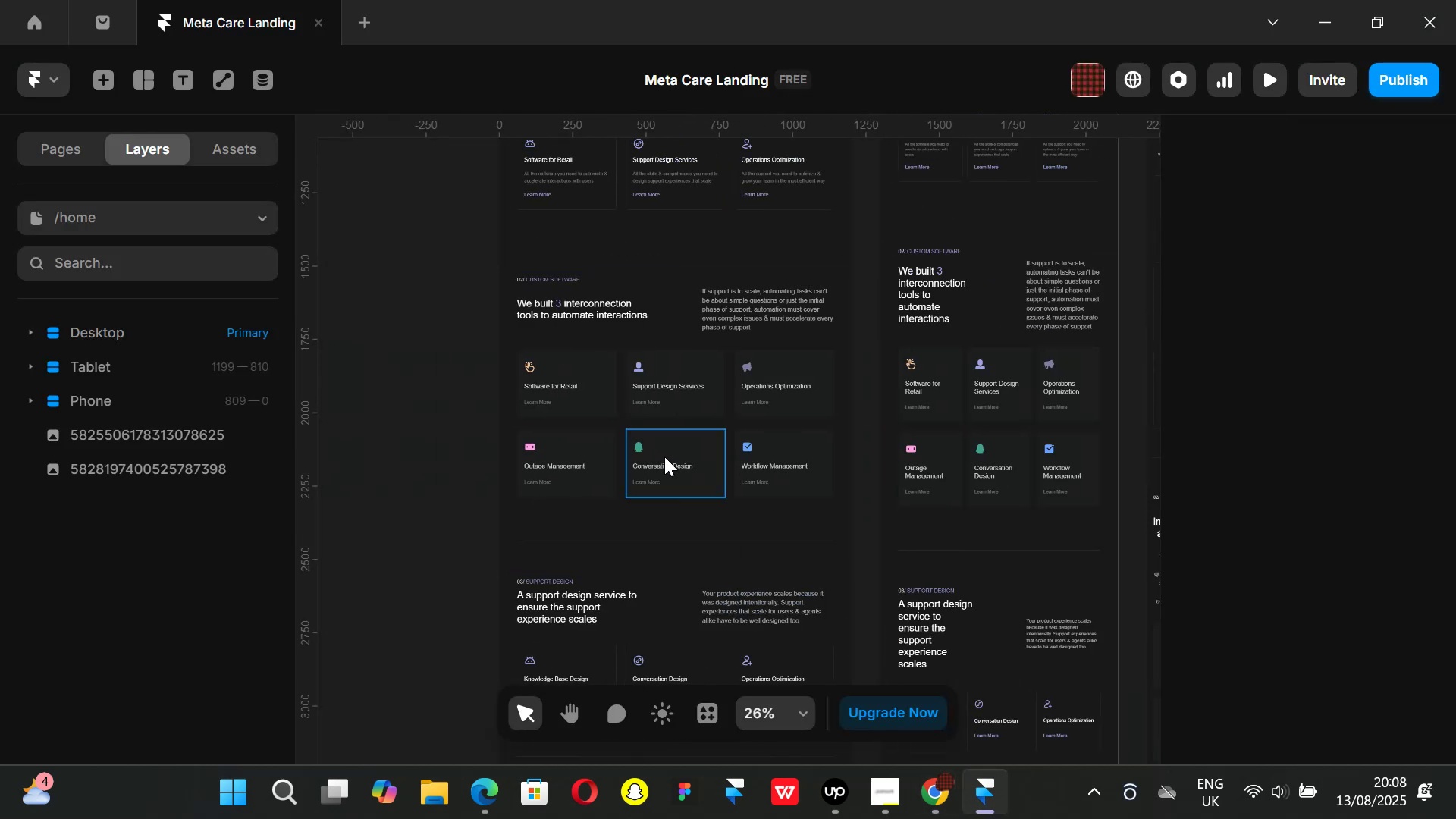 
scroll: coordinate [664, 457], scroll_direction: up, amount: 8.0
 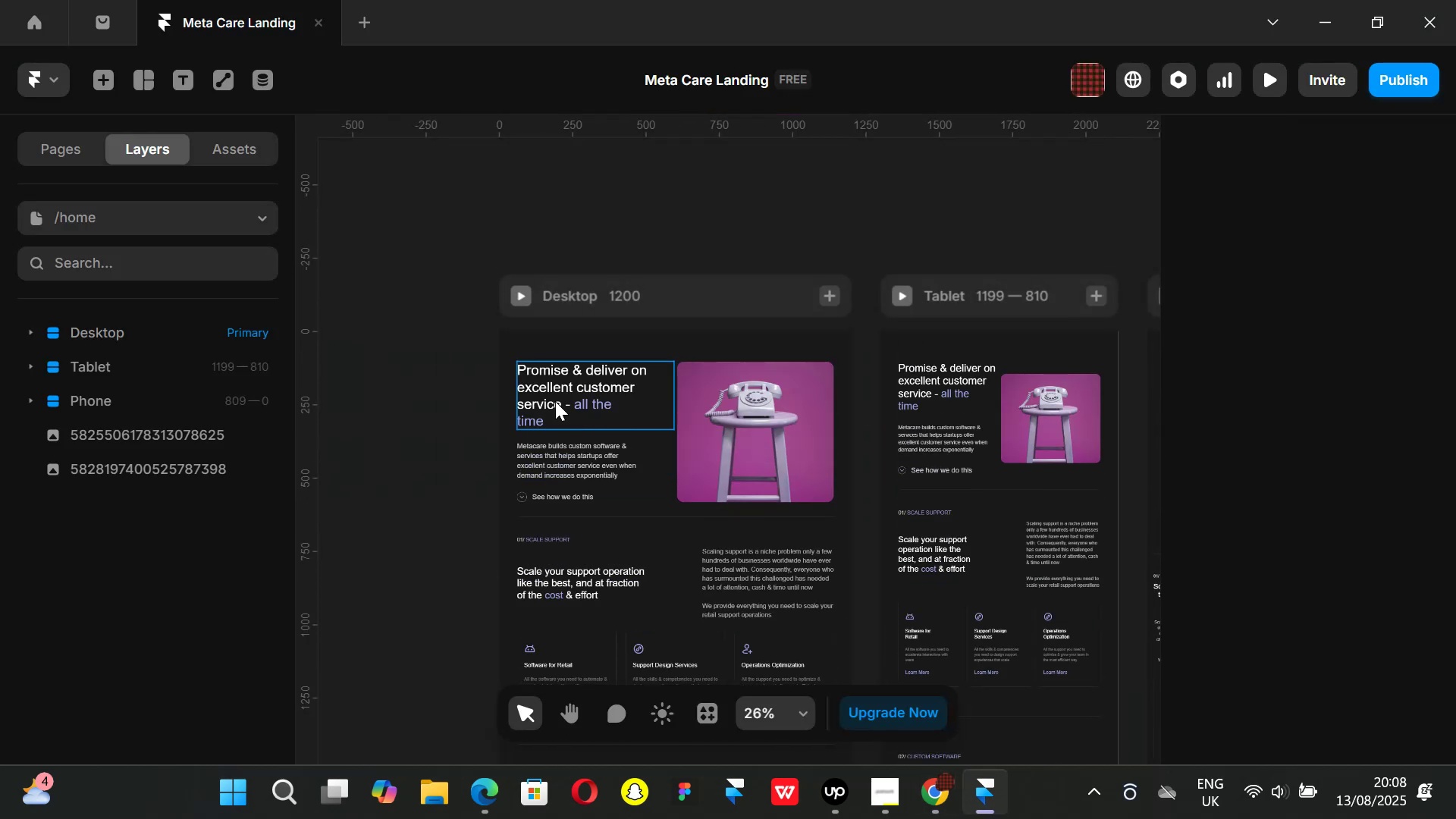 
key(Control+ControlLeft)
 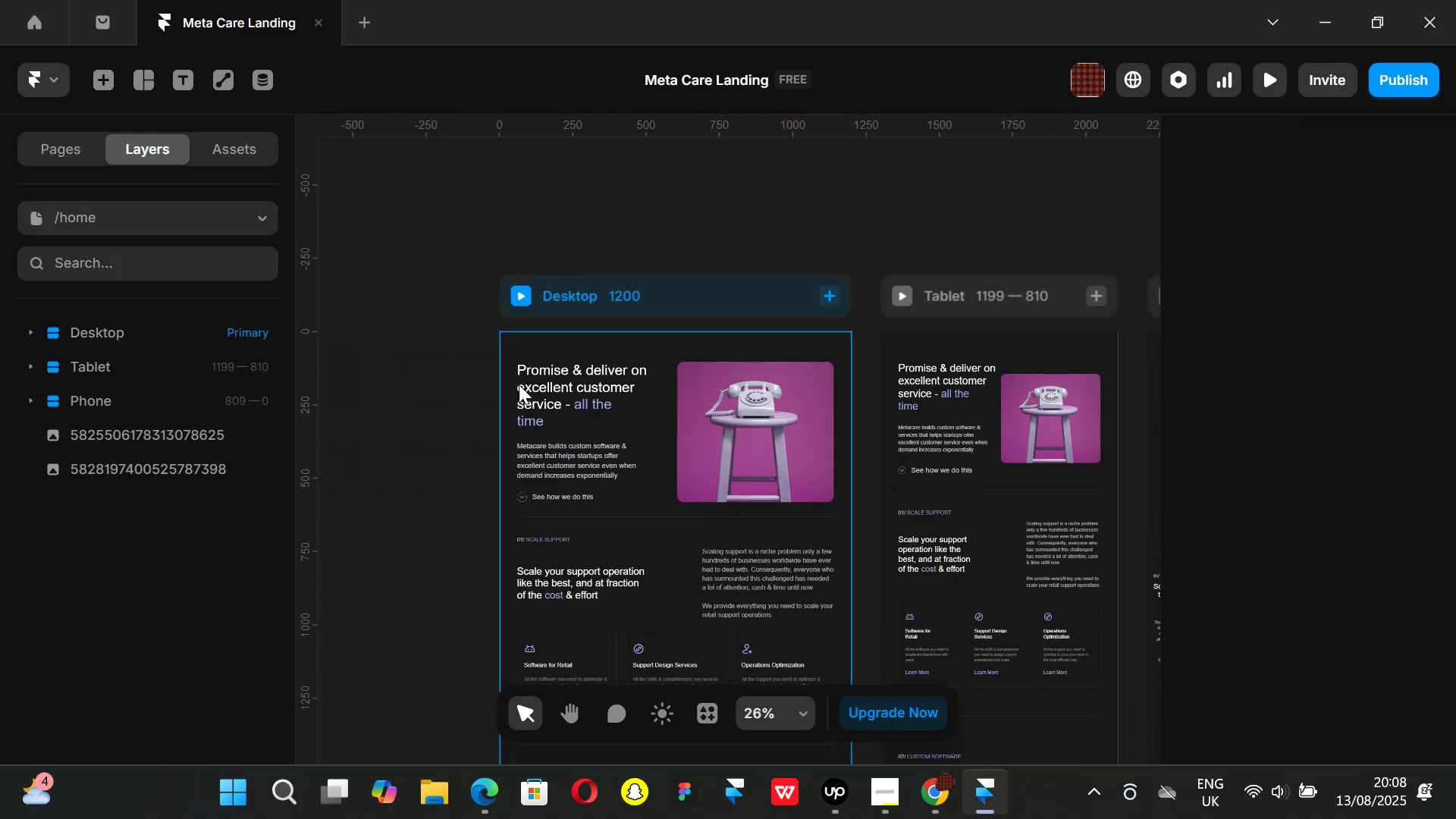 
scroll: coordinate [705, 398], scroll_direction: up, amount: 1.0
 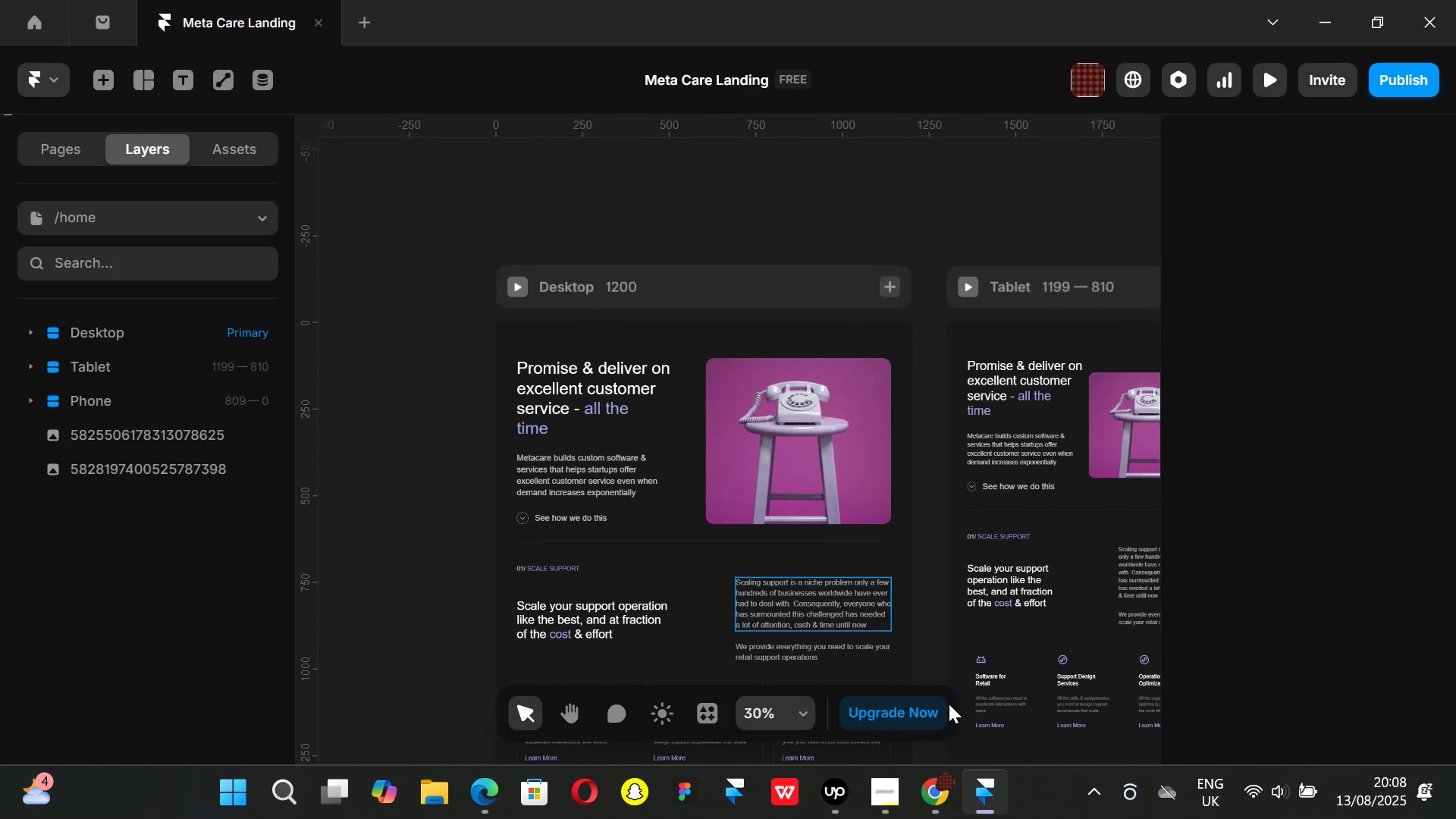 
hold_key(key=ShiftLeft, duration=0.82)
 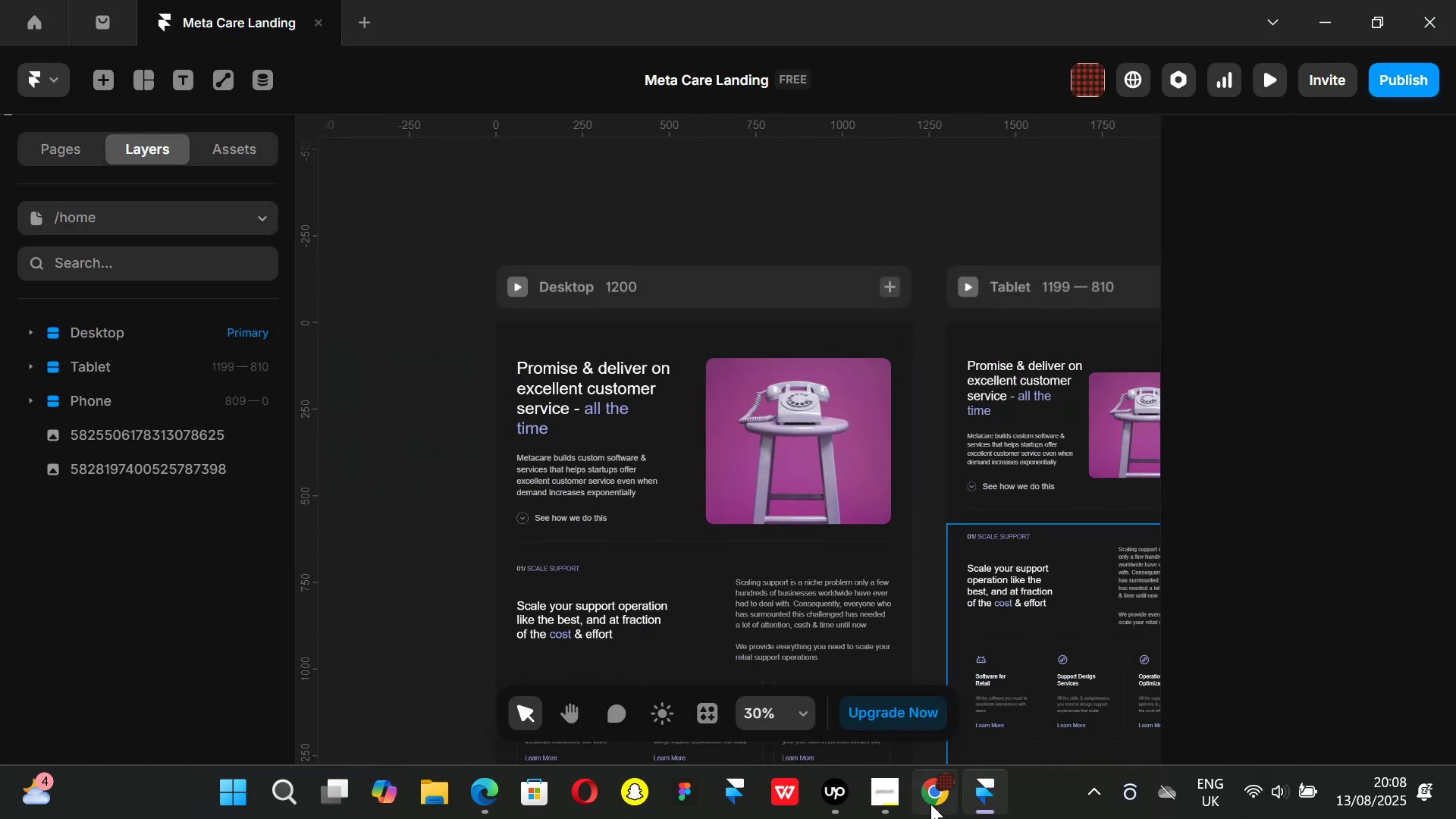 
left_click([930, 804])
 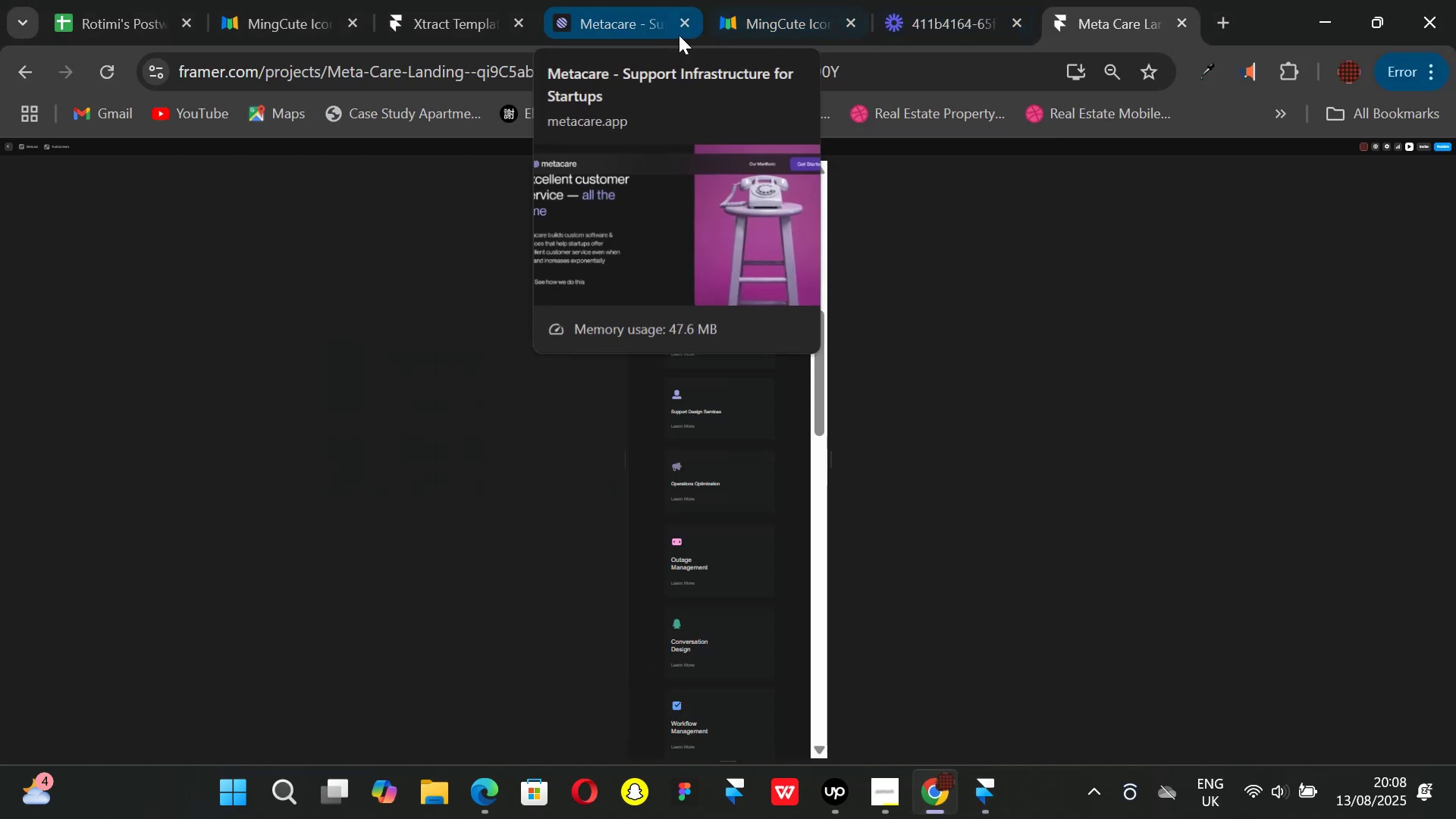 
left_click([620, 20])
 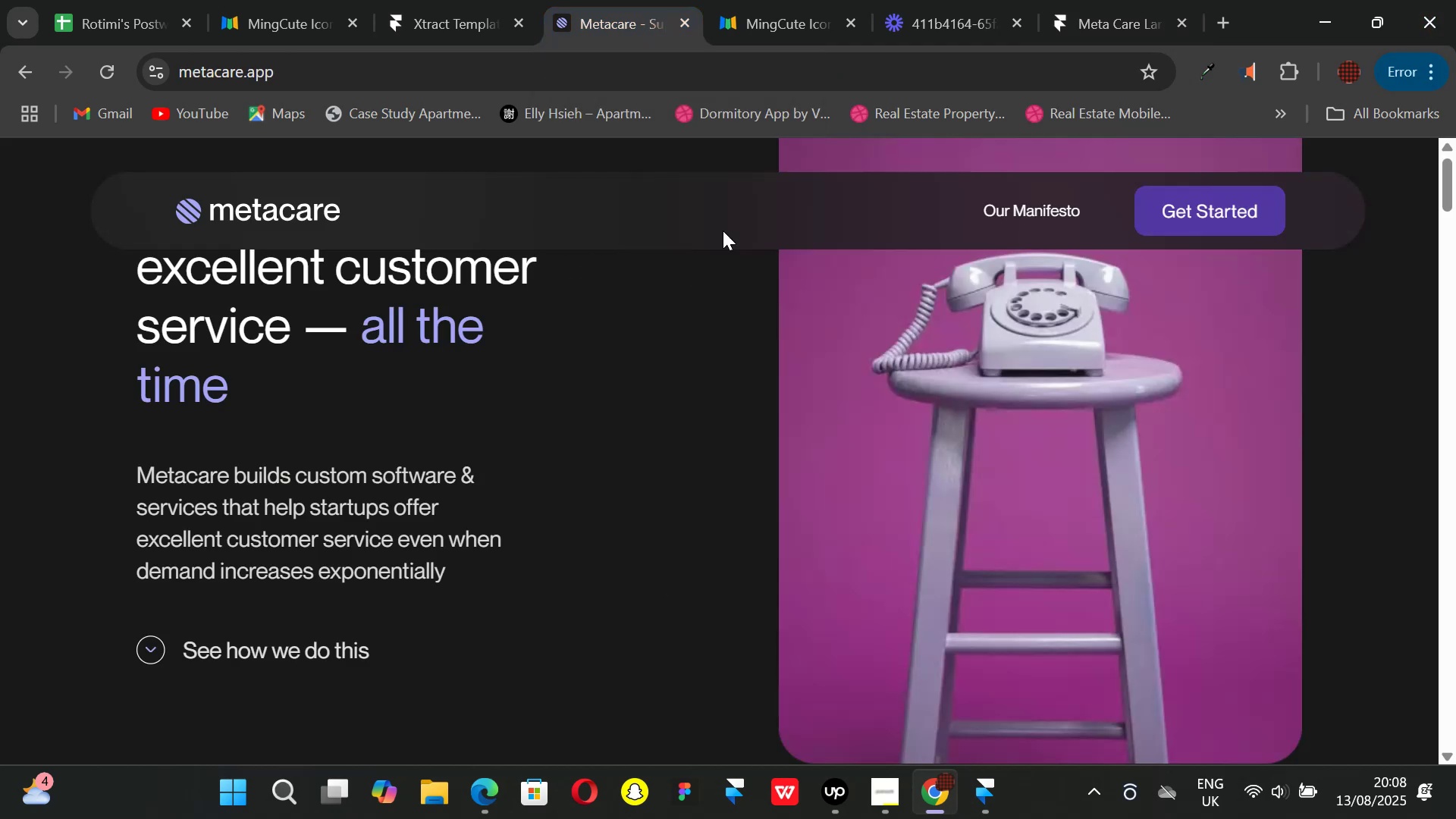 
scroll: coordinate [589, 403], scroll_direction: up, amount: 8.0
 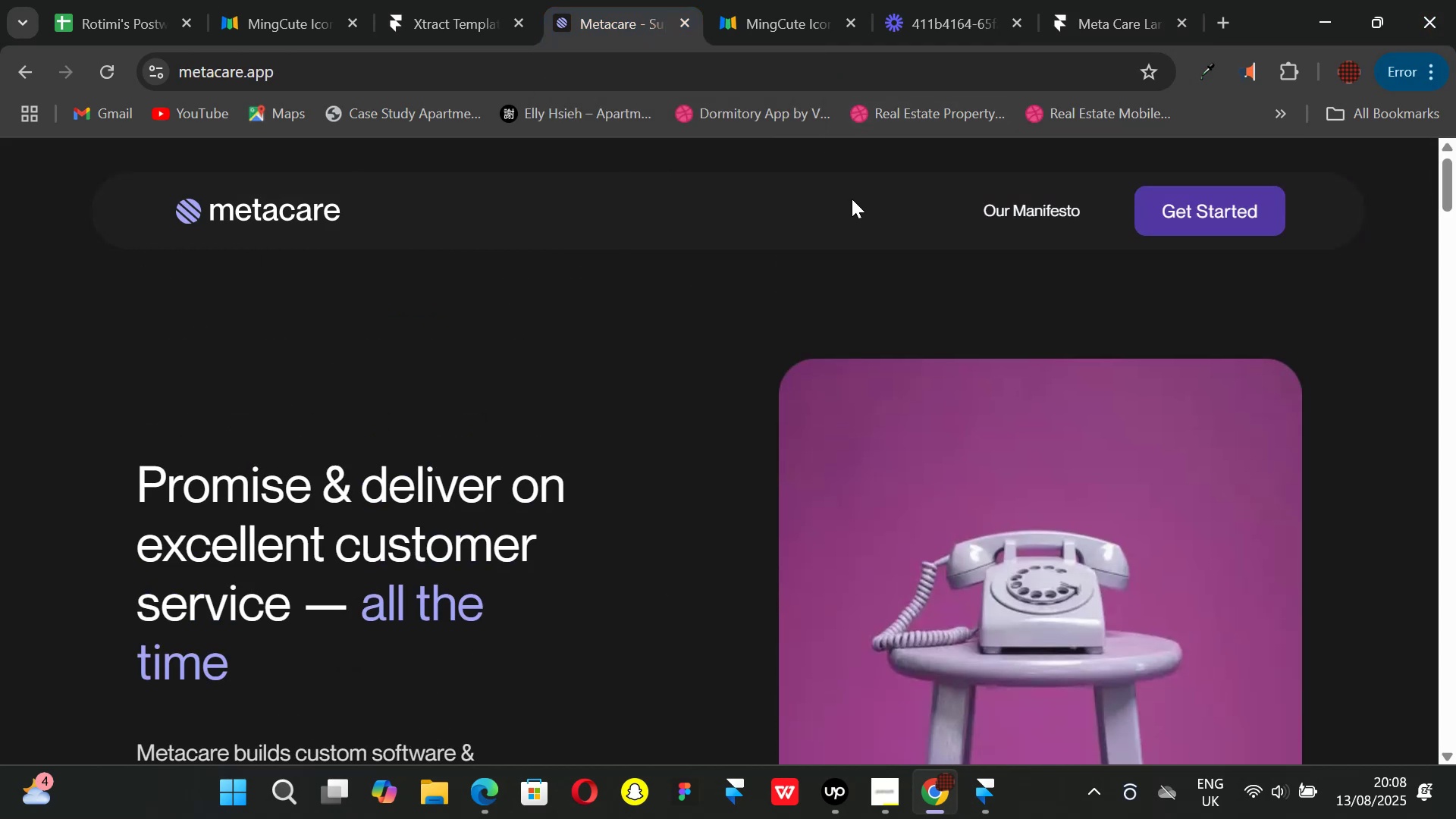 
wait(7.12)
 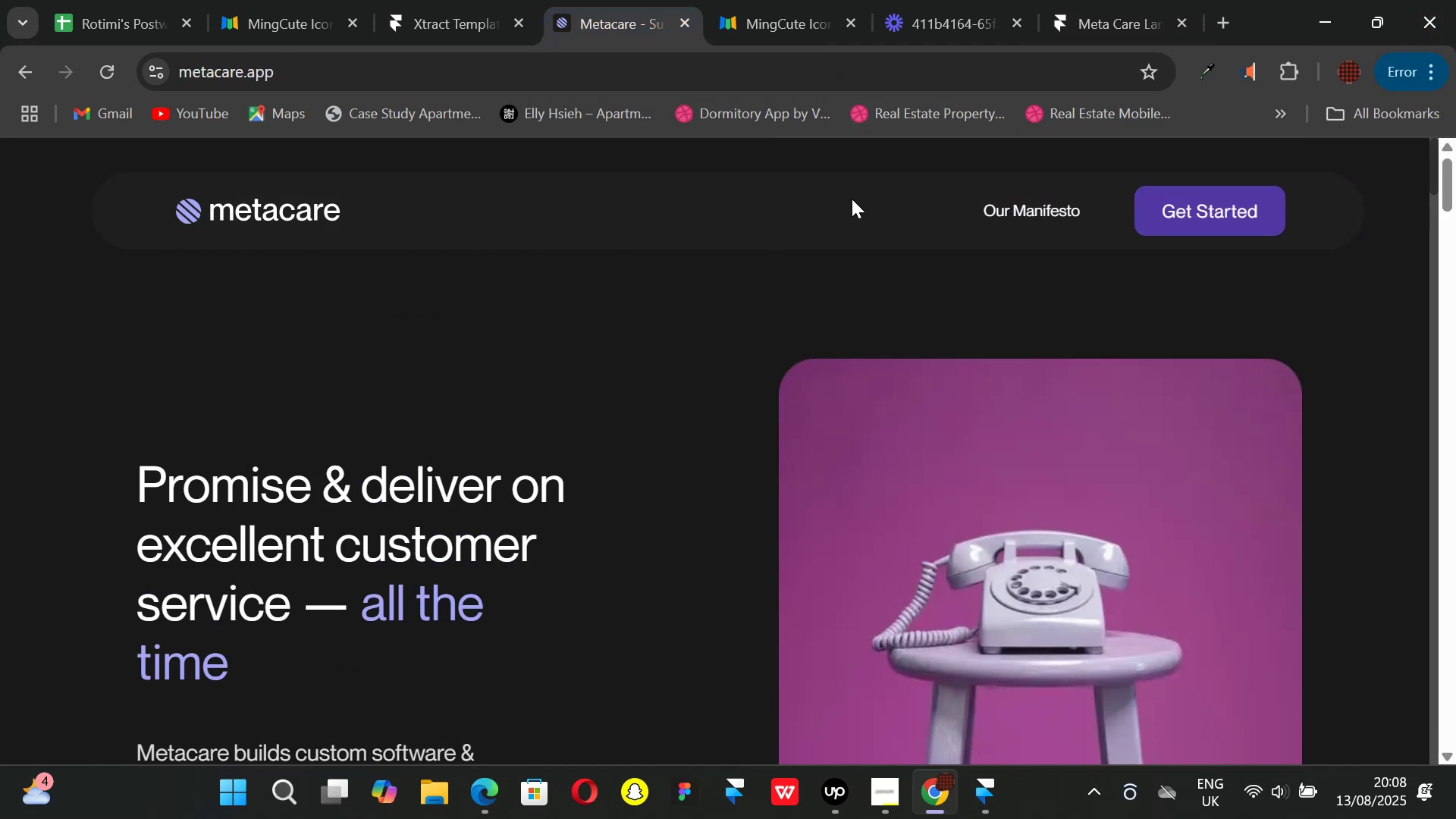 
mouse_move([984, 780])
 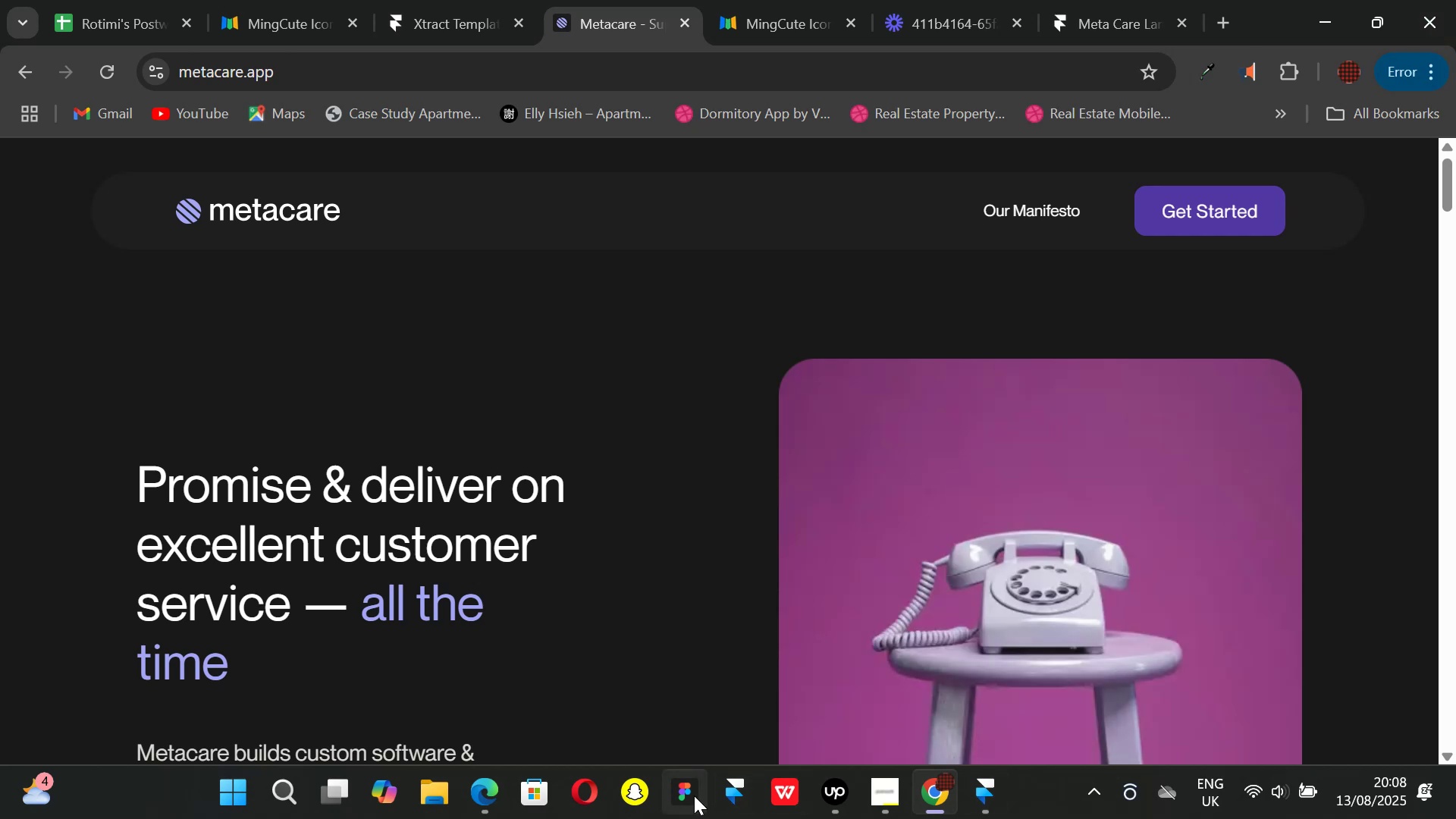 
left_click([680, 789])
 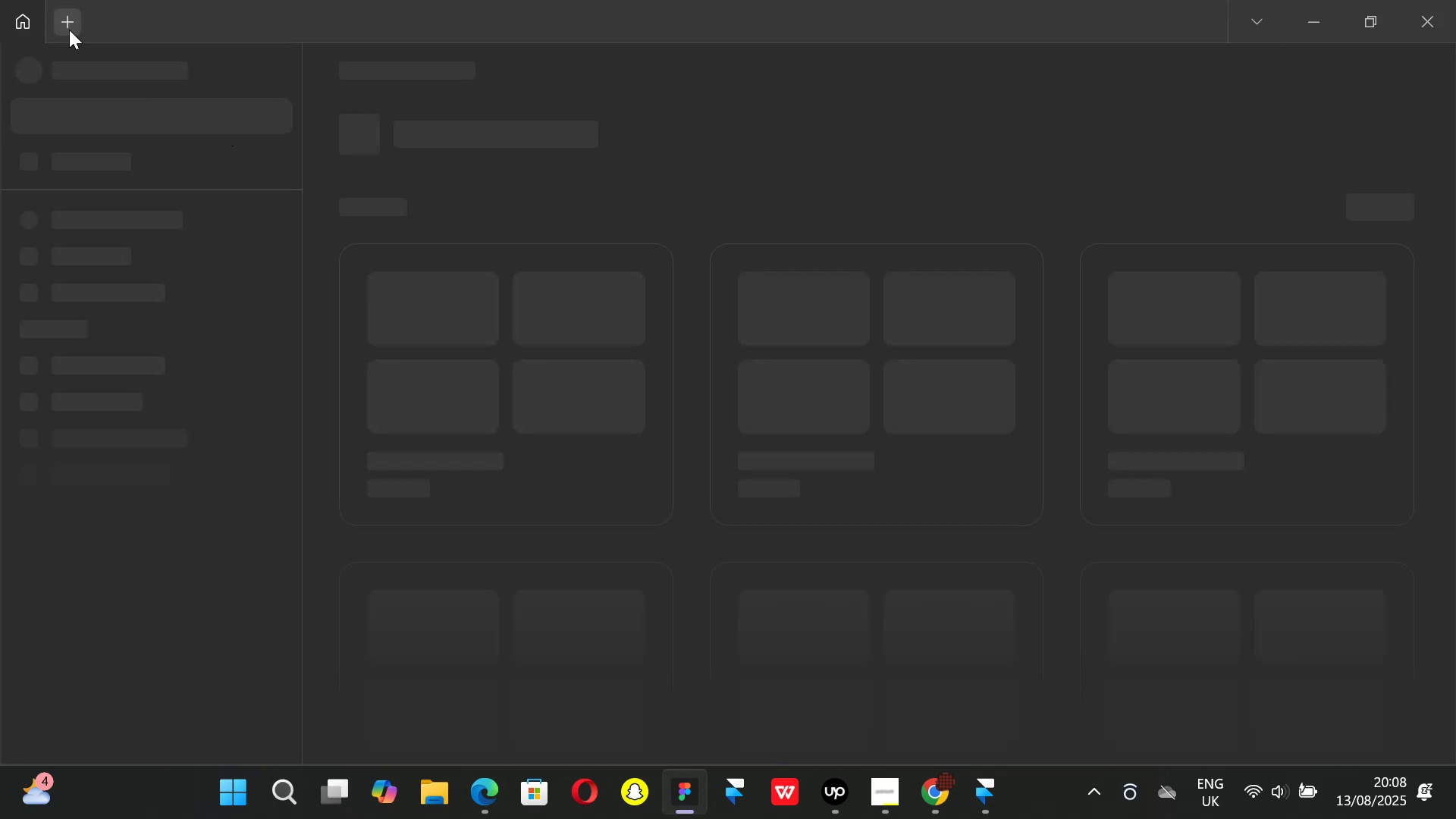 
wait(10.22)
 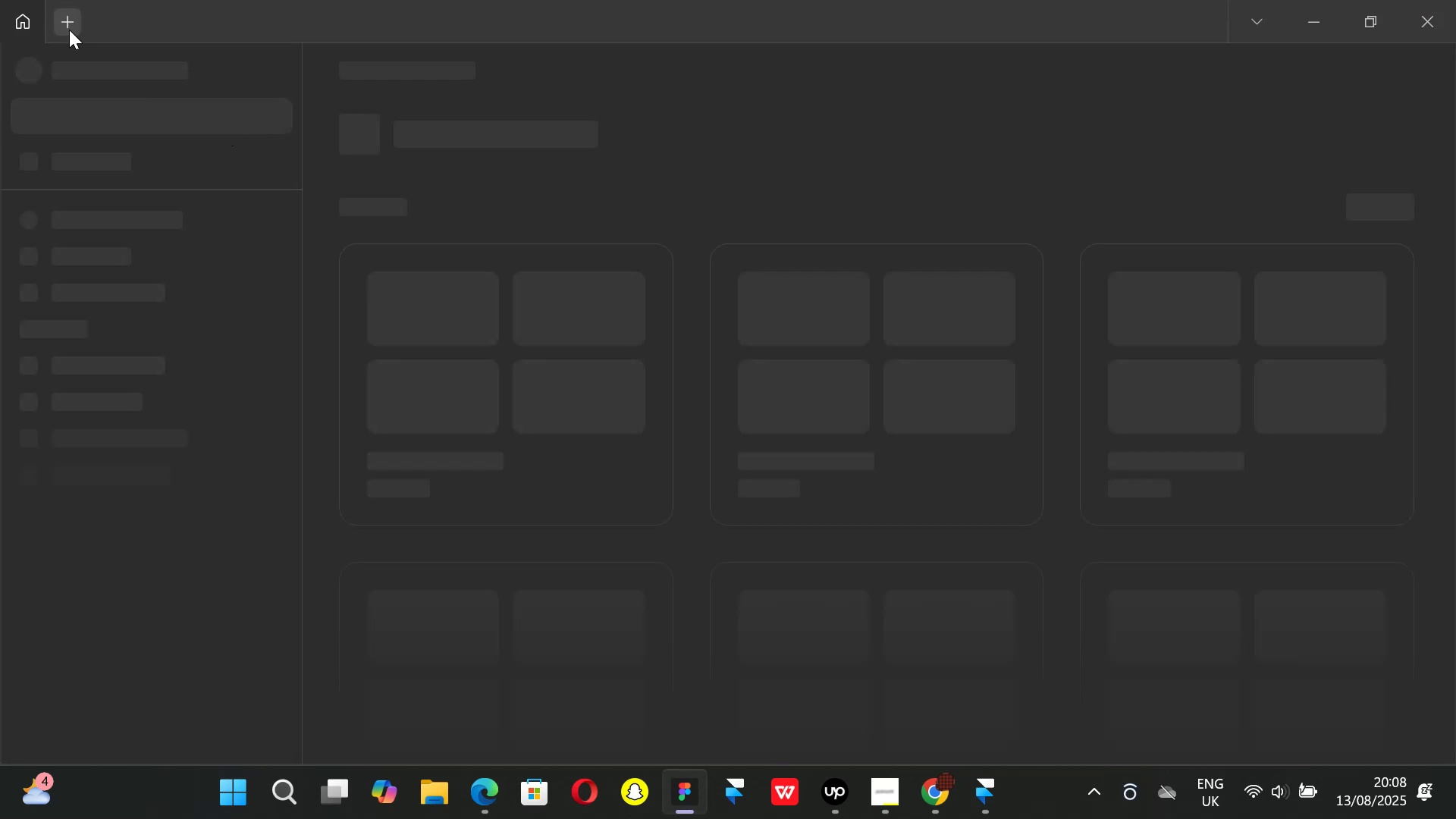 
left_click([96, 135])
 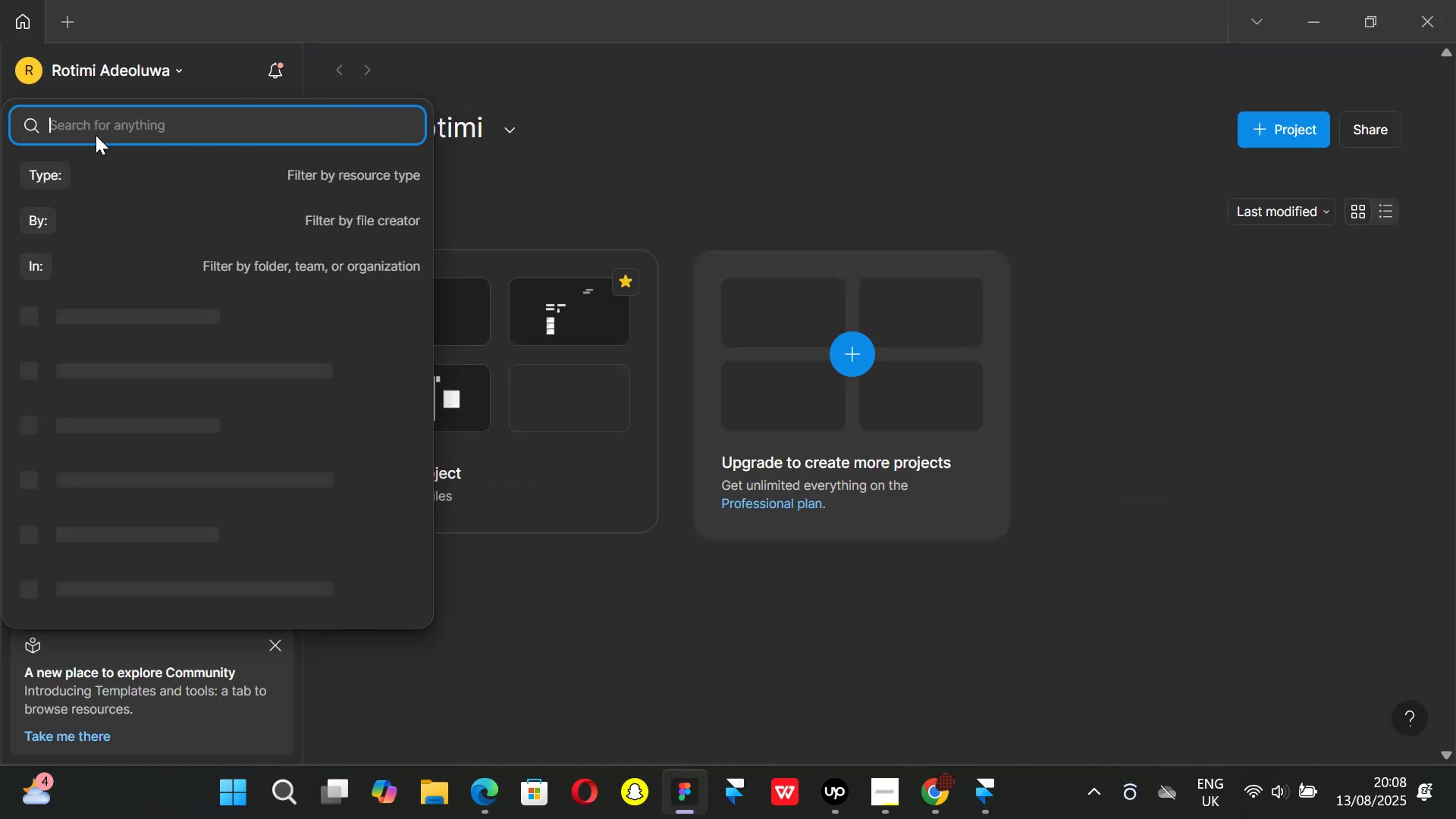 
type(metac)
 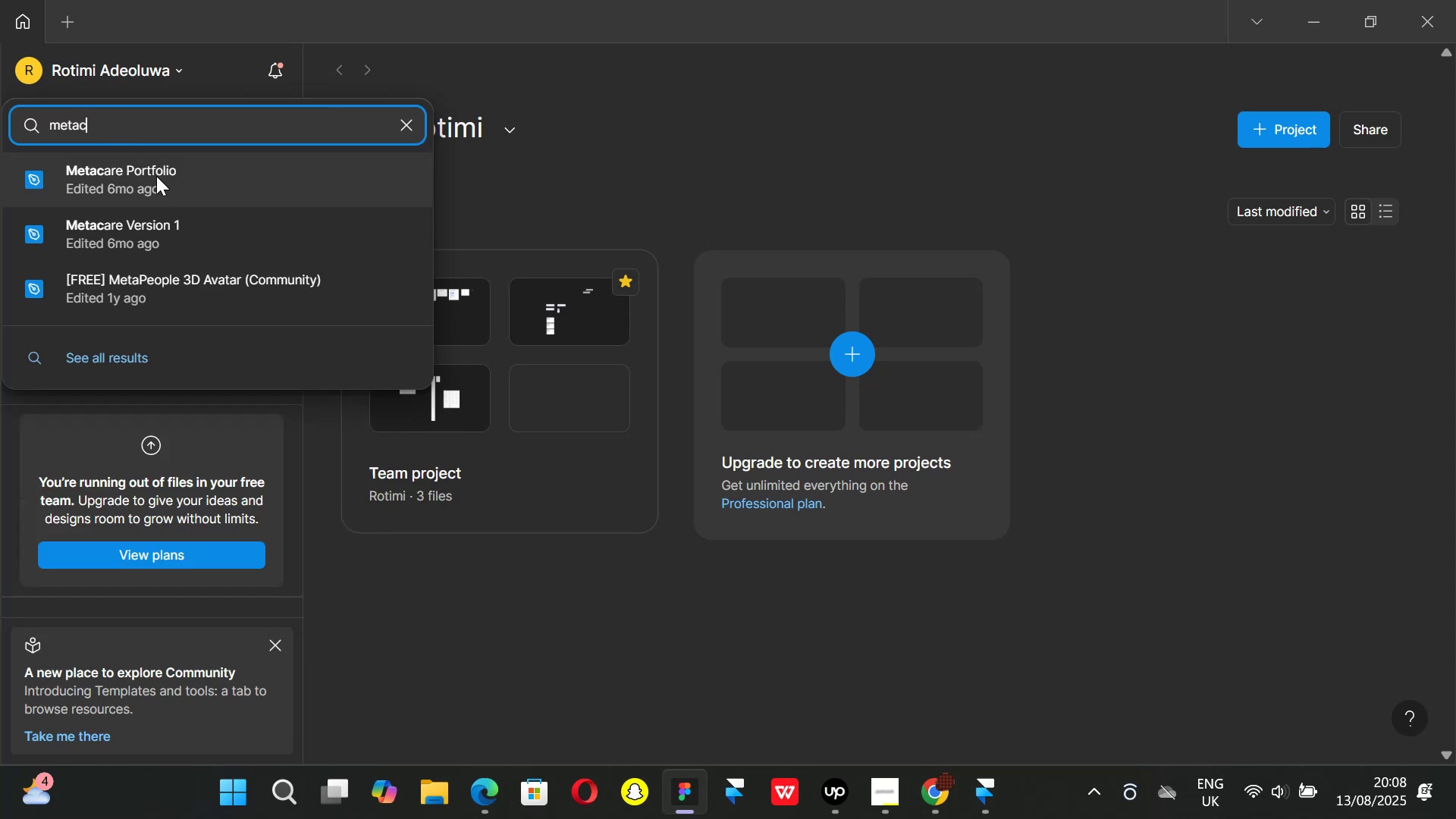 
left_click([156, 176])
 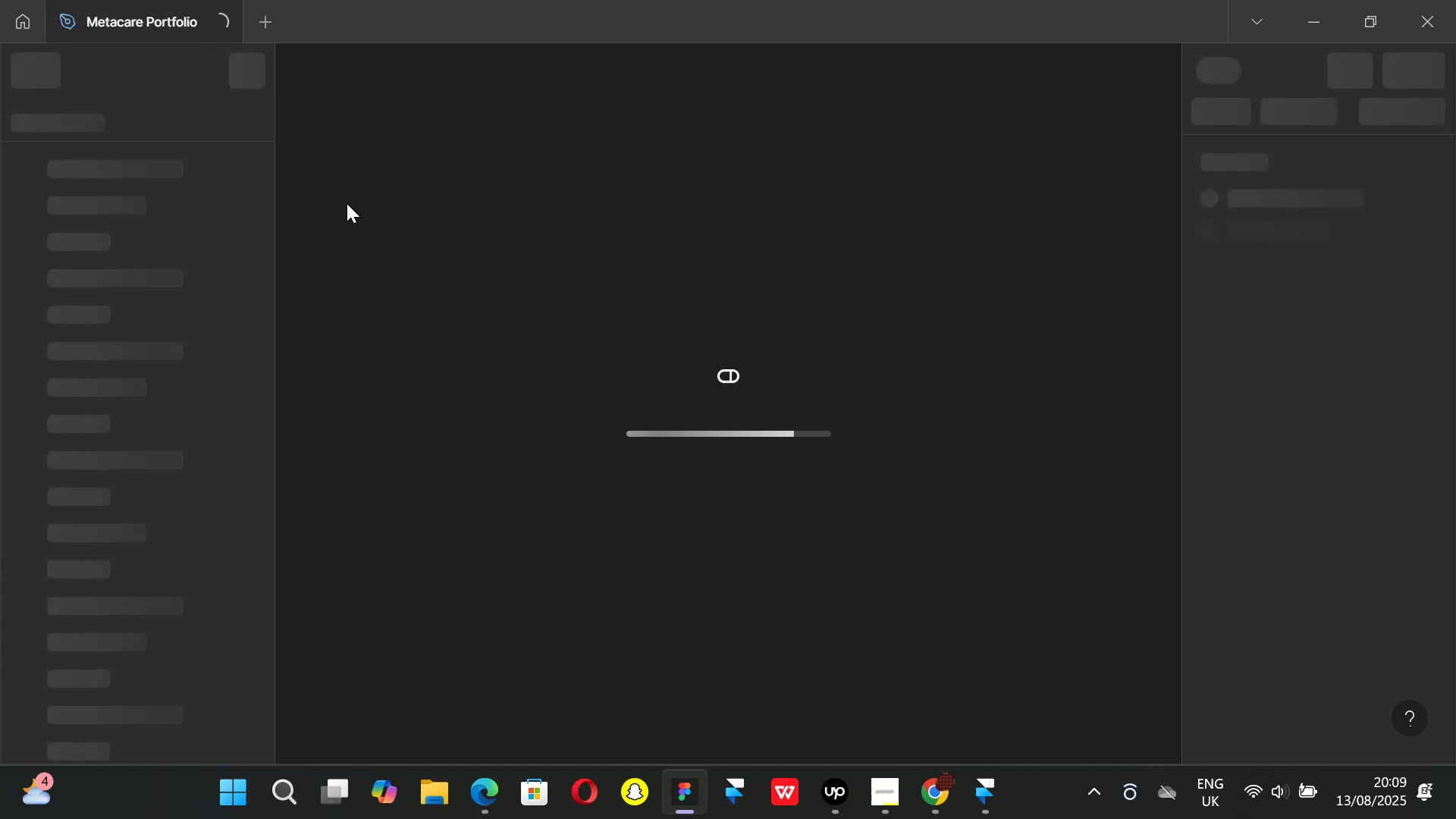 
wait(25.3)
 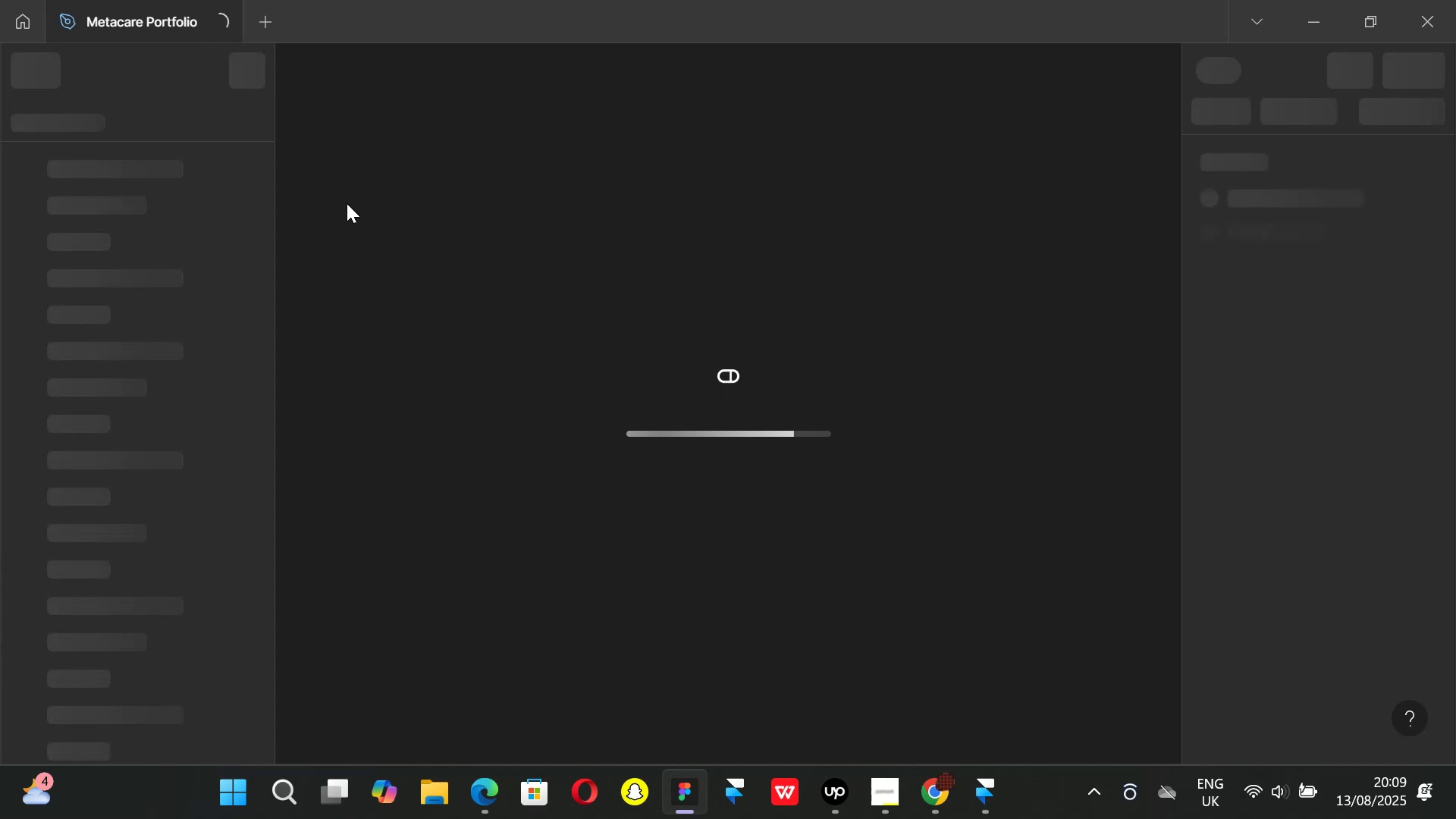 
hold_key(key=ControlLeft, duration=0.96)
scroll: coordinate [510, 344], scroll_direction: up, amount: 8.0
 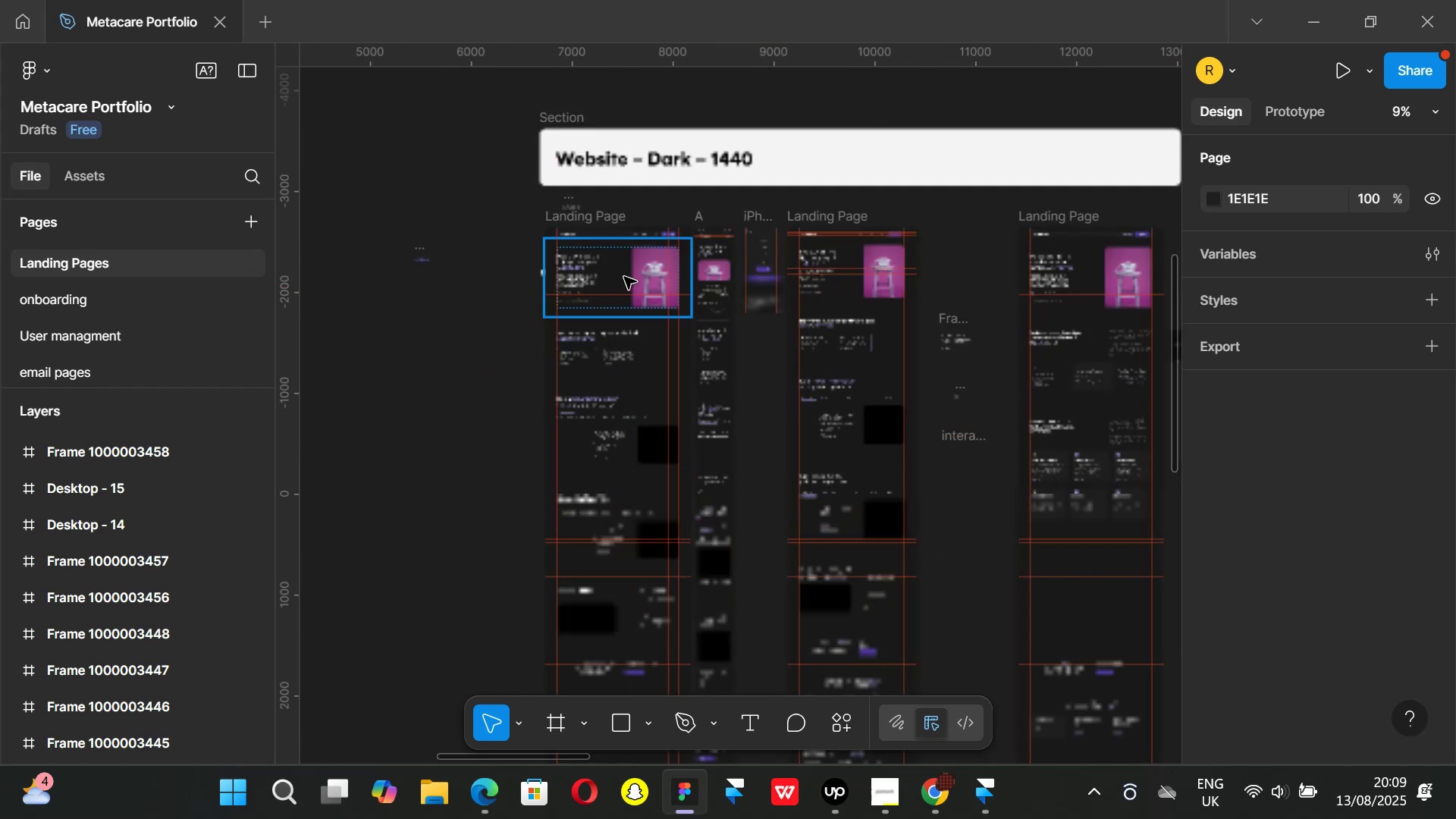 
hold_key(key=ControlLeft, duration=1.14)
scroll: coordinate [579, 210], scroll_direction: up, amount: 7.0
 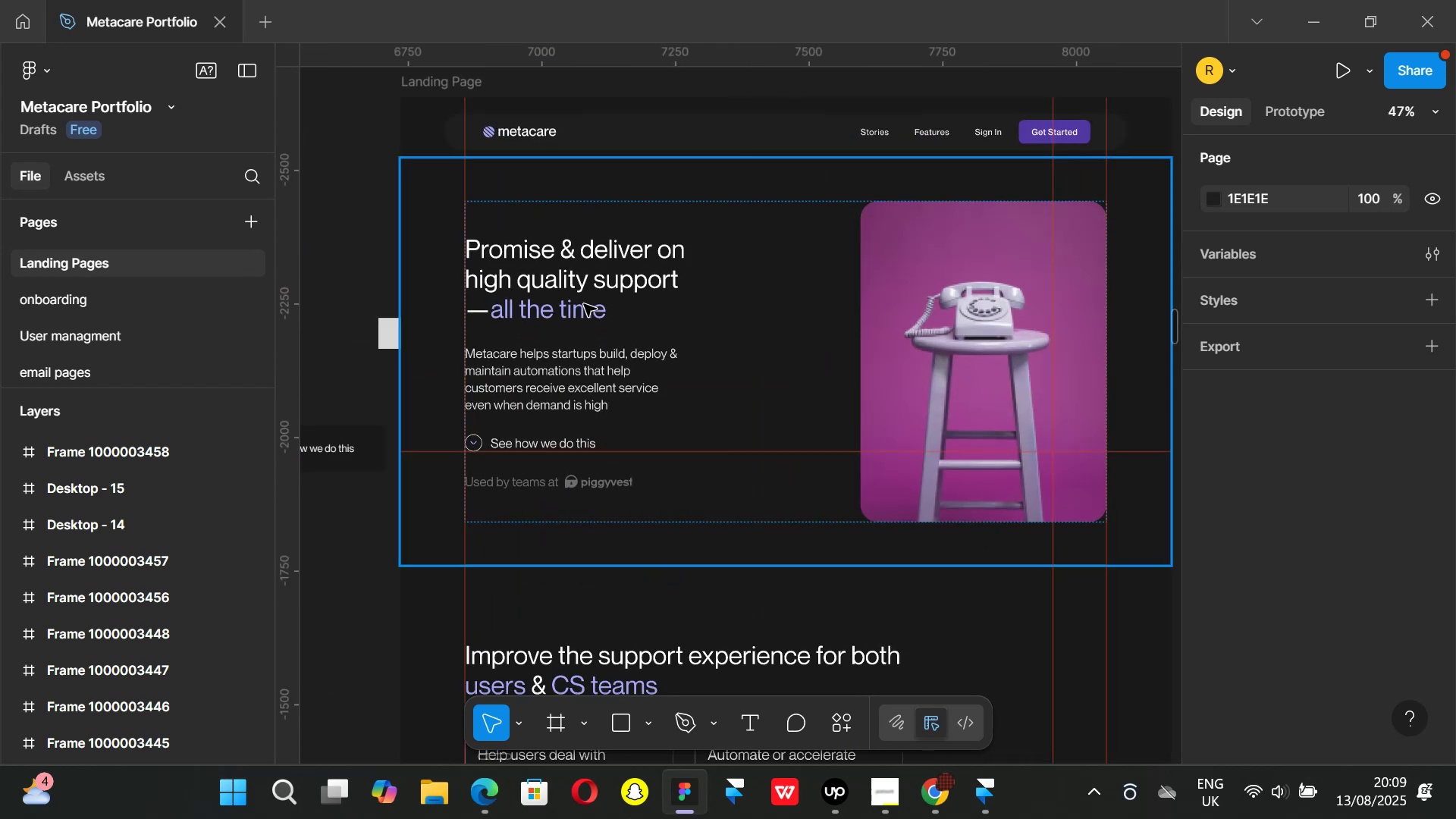 
left_click([584, 304])
 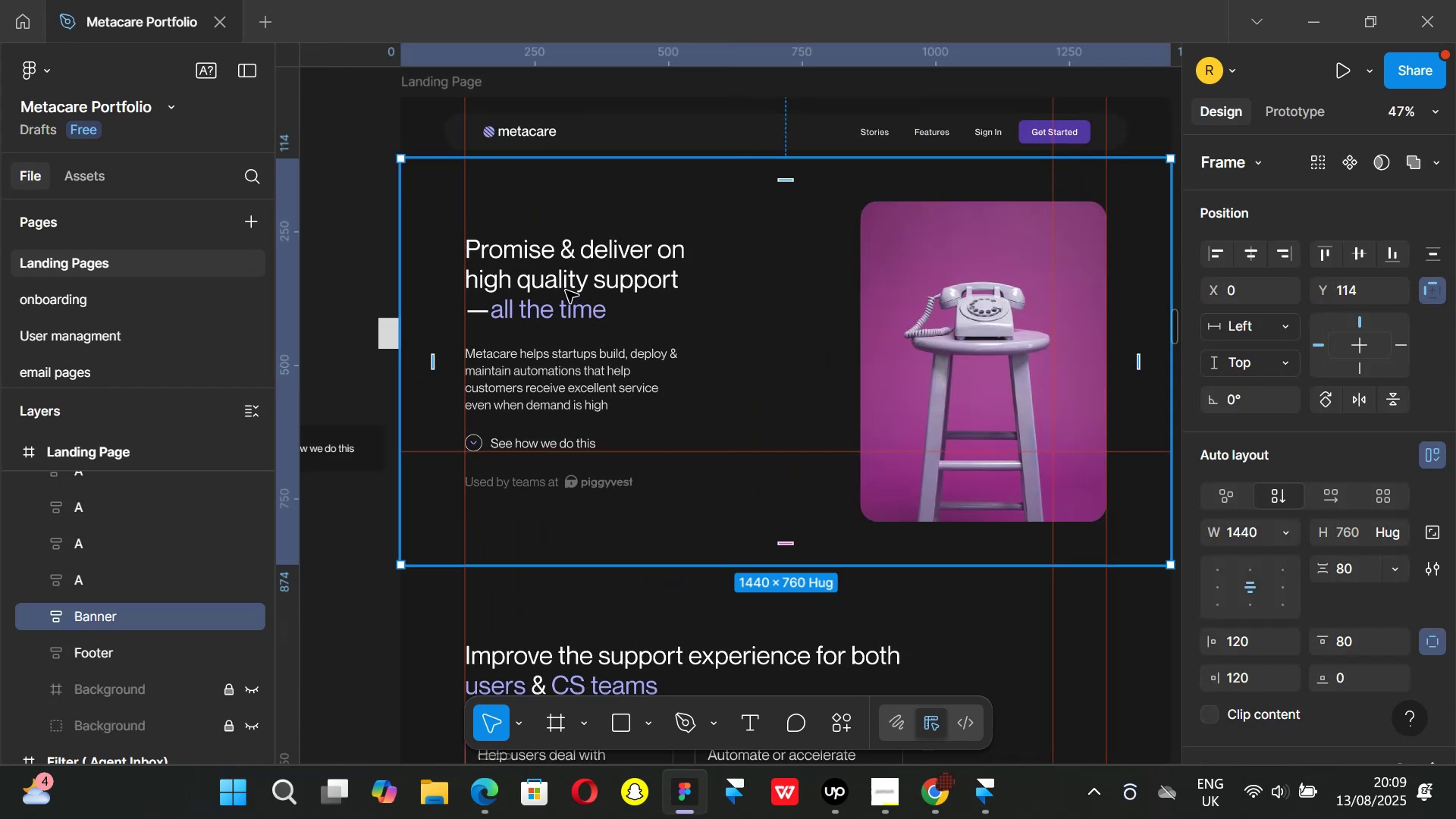 
key(Control+ControlLeft)
 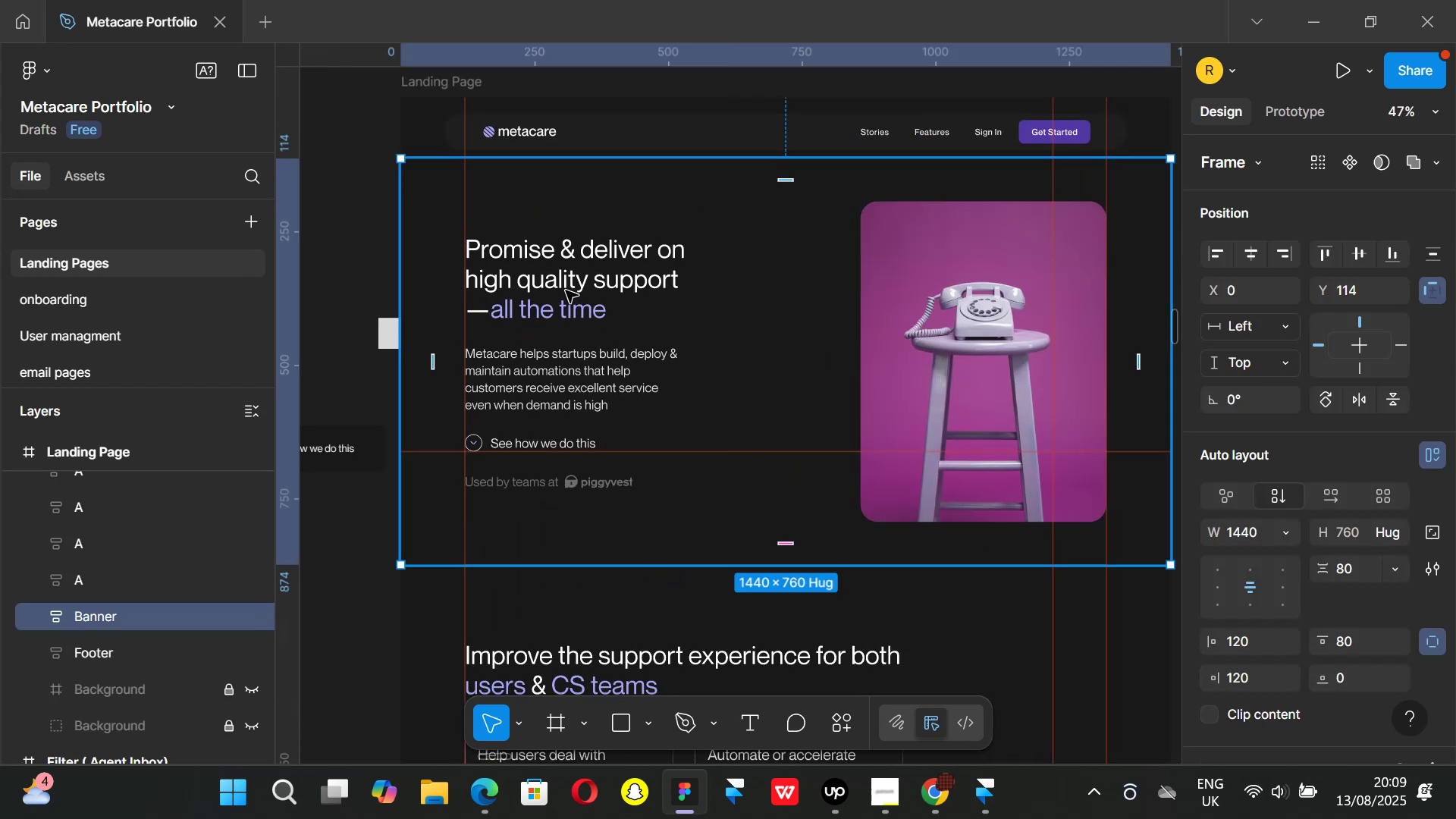 
left_click([566, 290])
 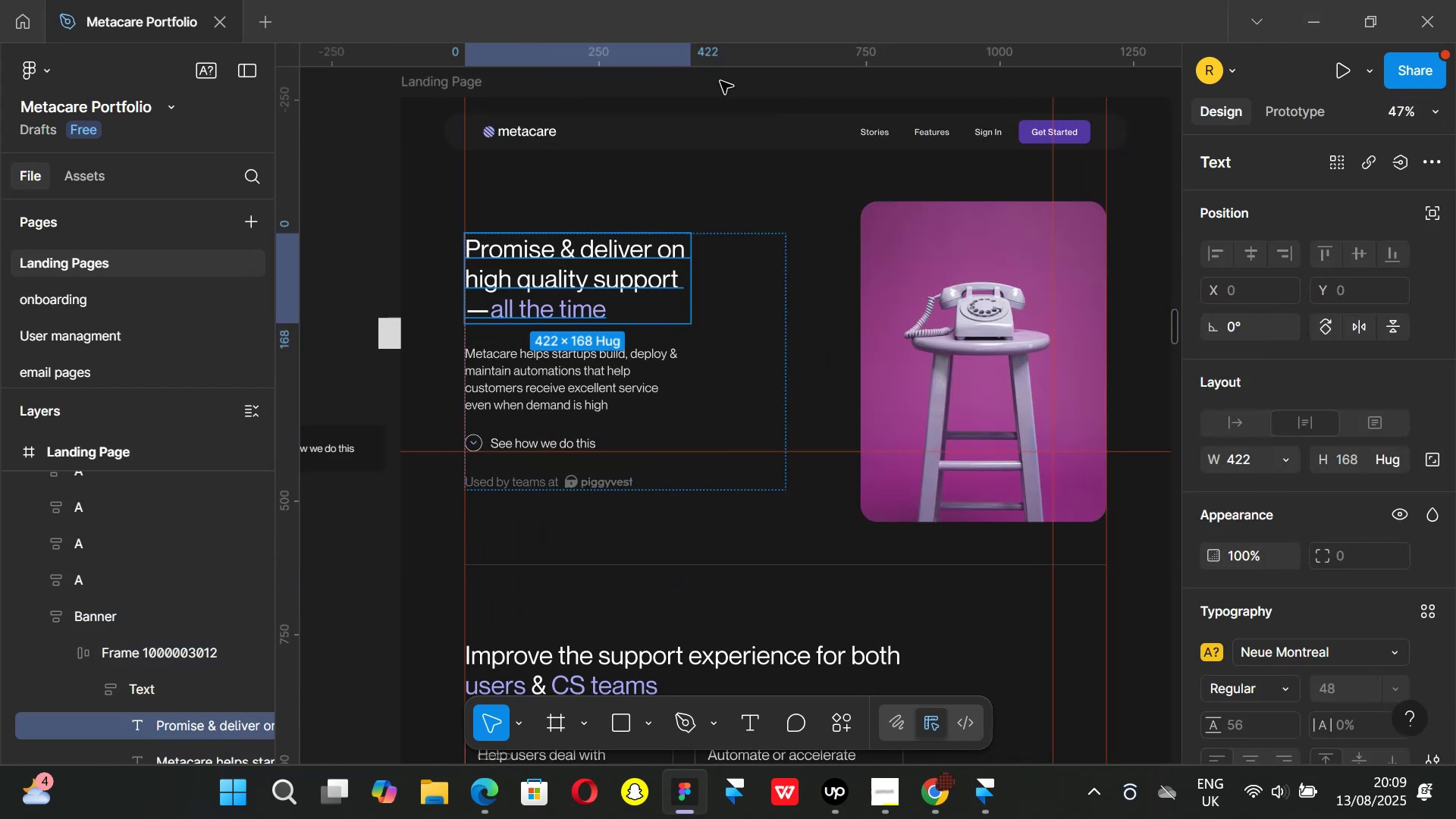 
left_click([497, 136])
 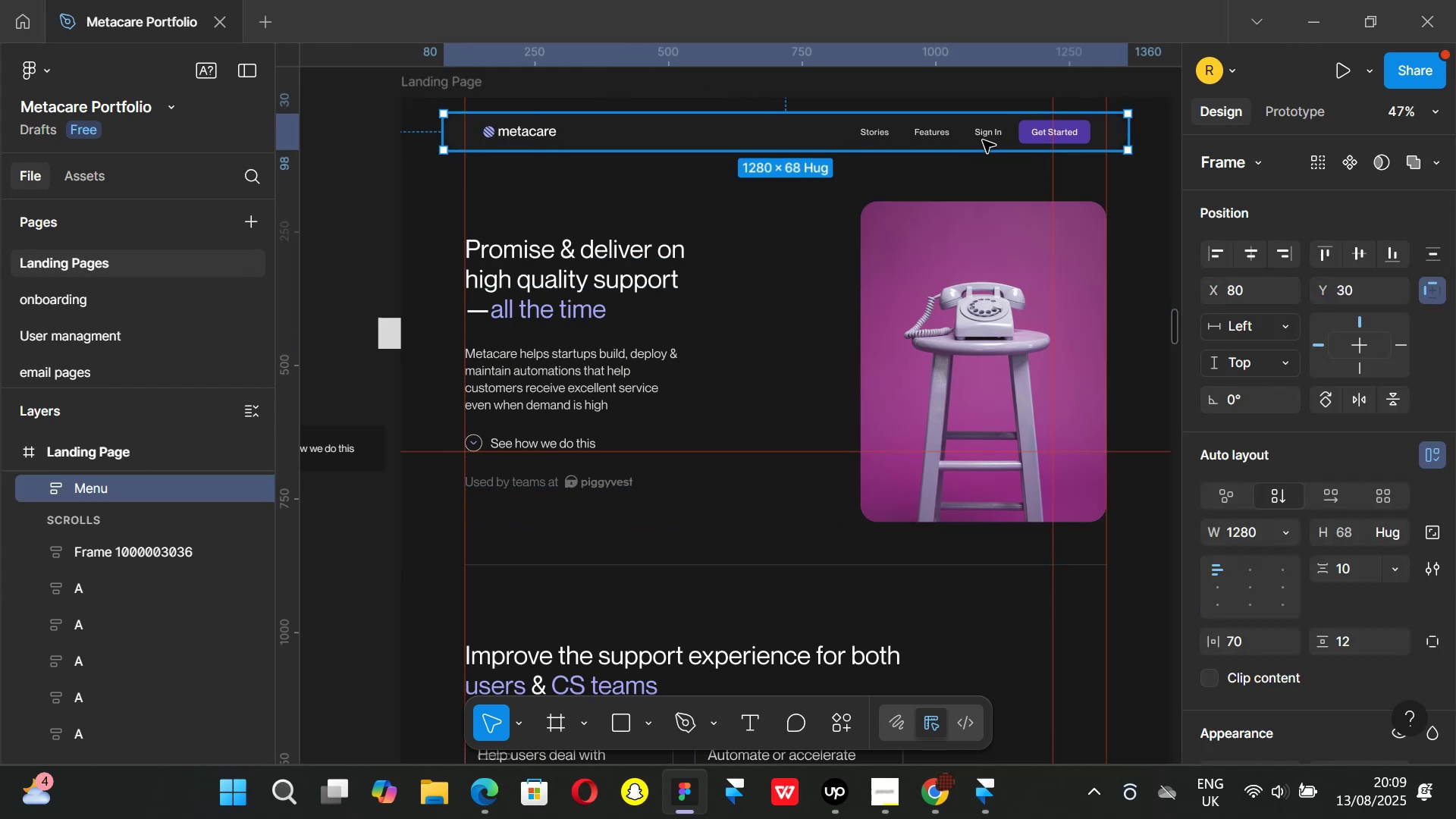 
wait(5.15)
 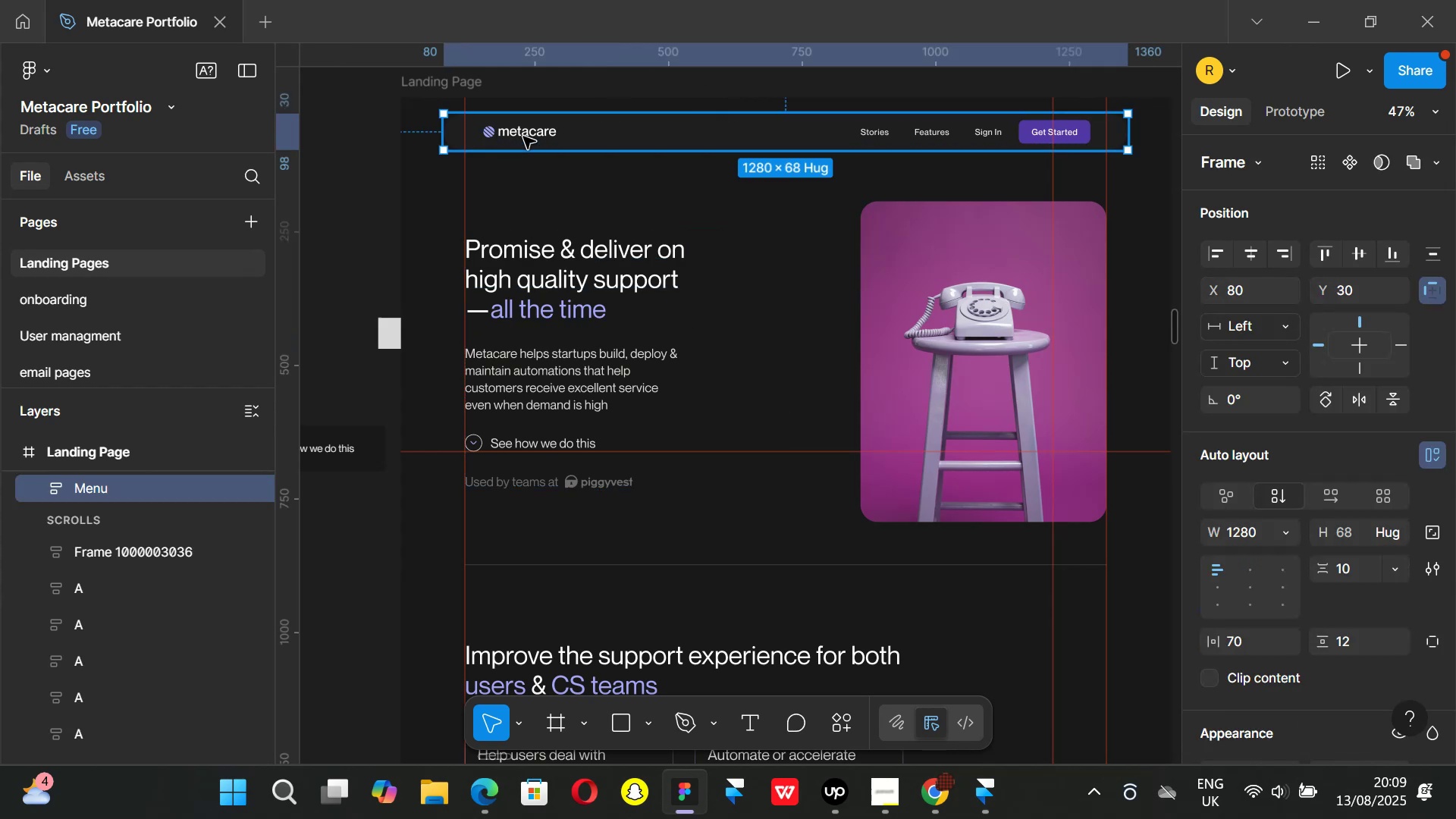 
scroll: coordinate [660, 349], scroll_direction: down, amount: 10.0
 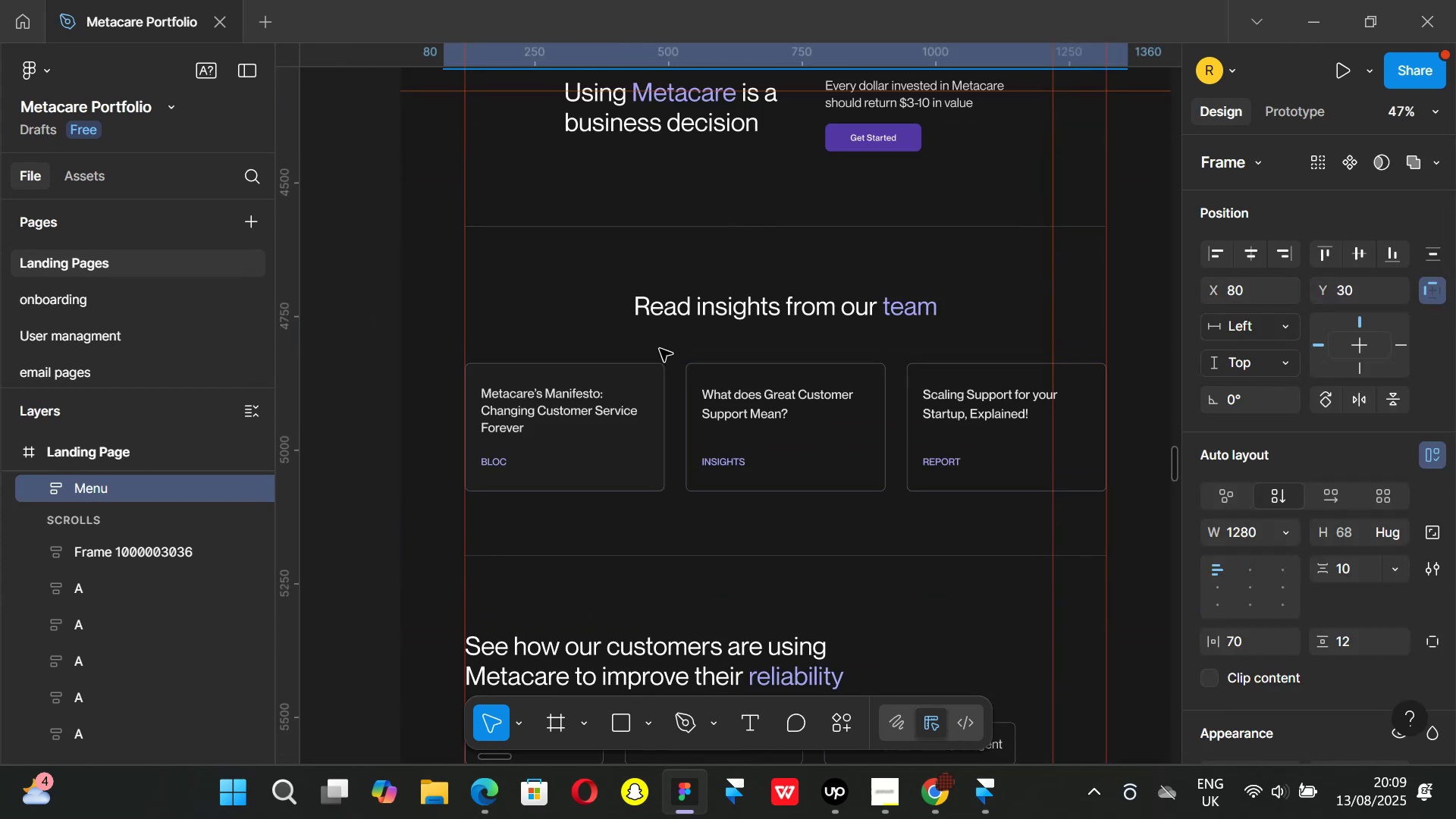 
scroll: coordinate [524, 248], scroll_direction: up, amount: 26.0
 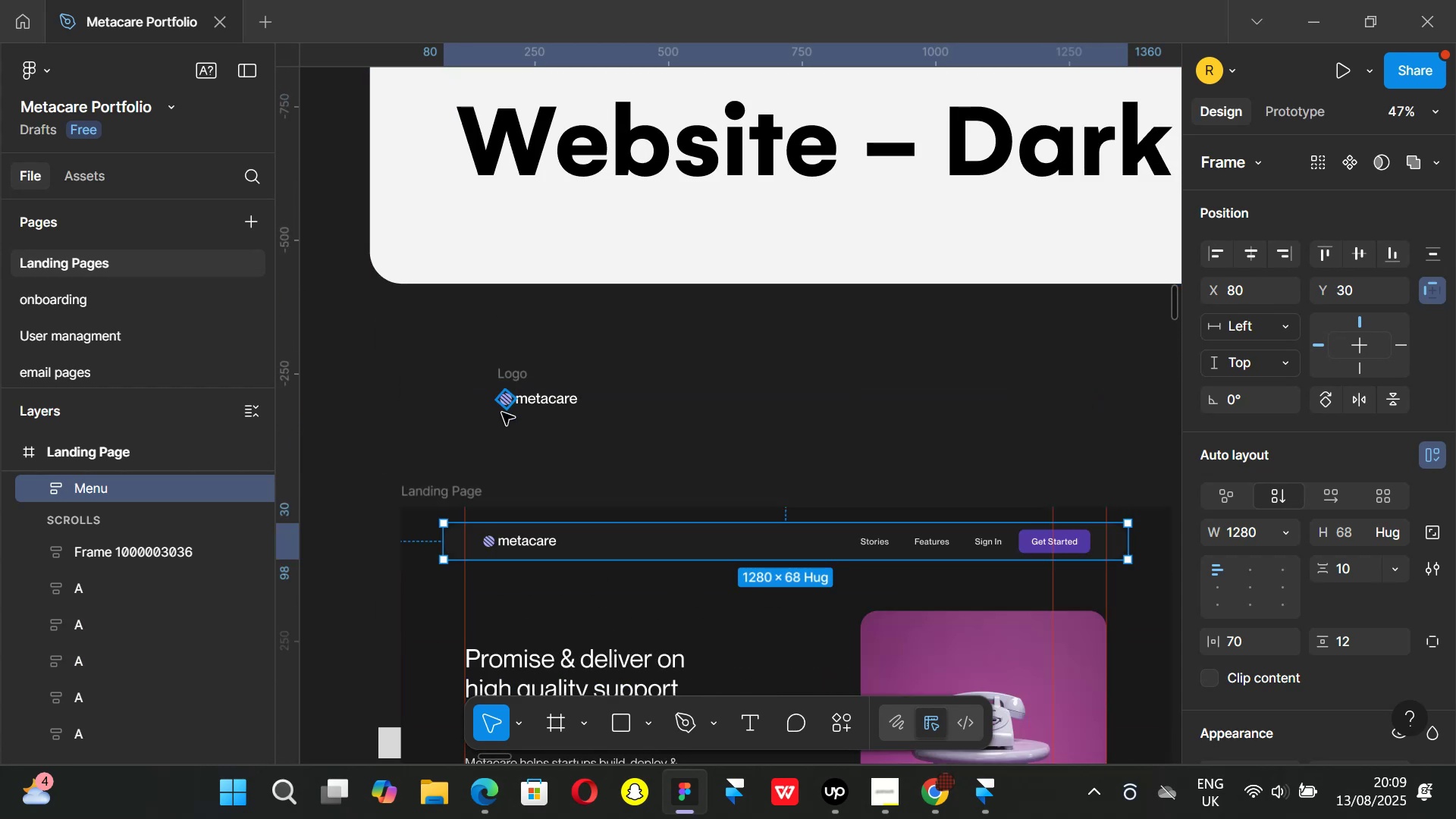 
scroll: coordinate [501, 438], scroll_direction: down, amount: 1.0
 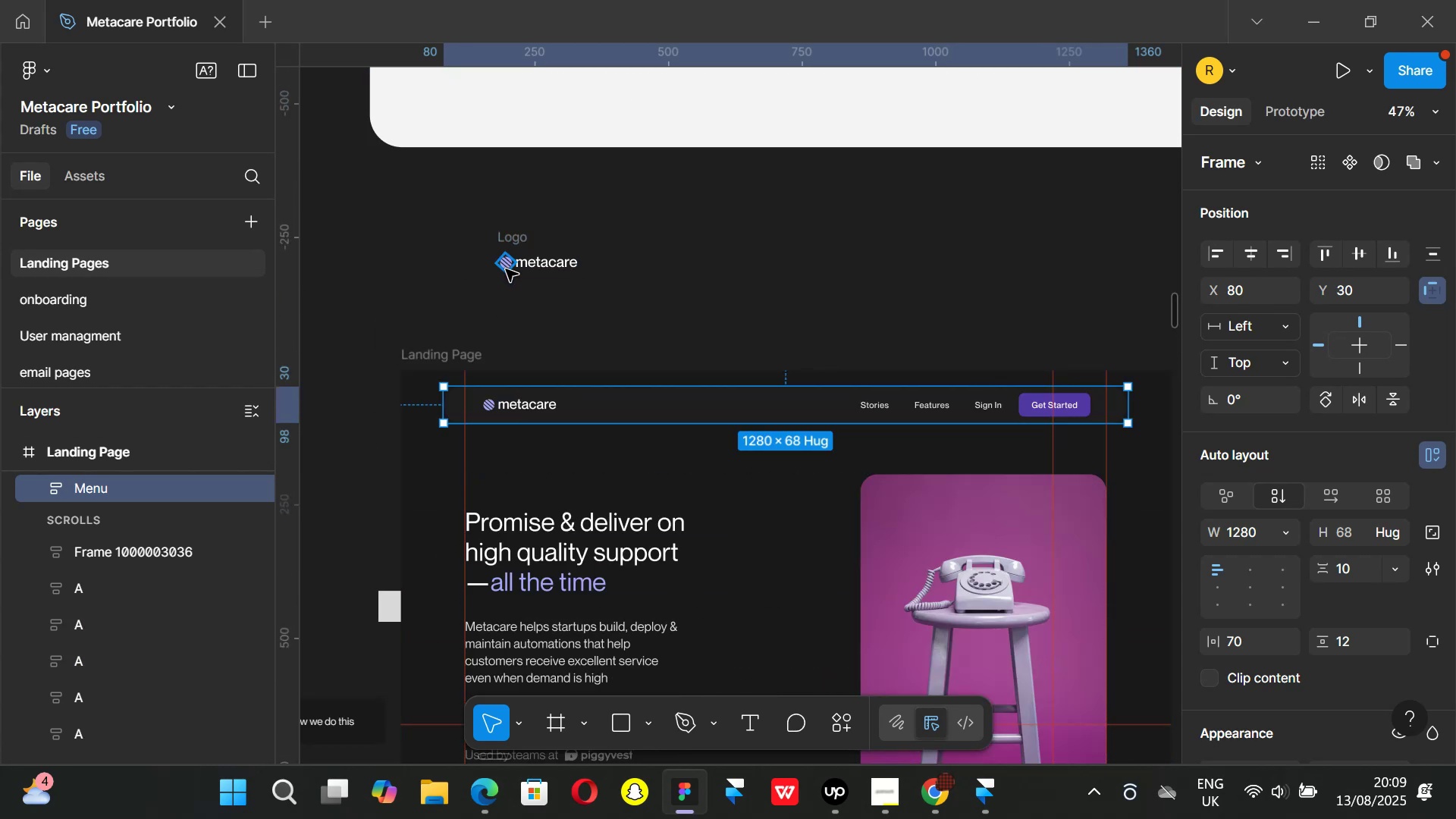 
hold_key(key=ControlLeft, duration=0.57)
scroll: coordinate [507, 271], scroll_direction: up, amount: 6.0
 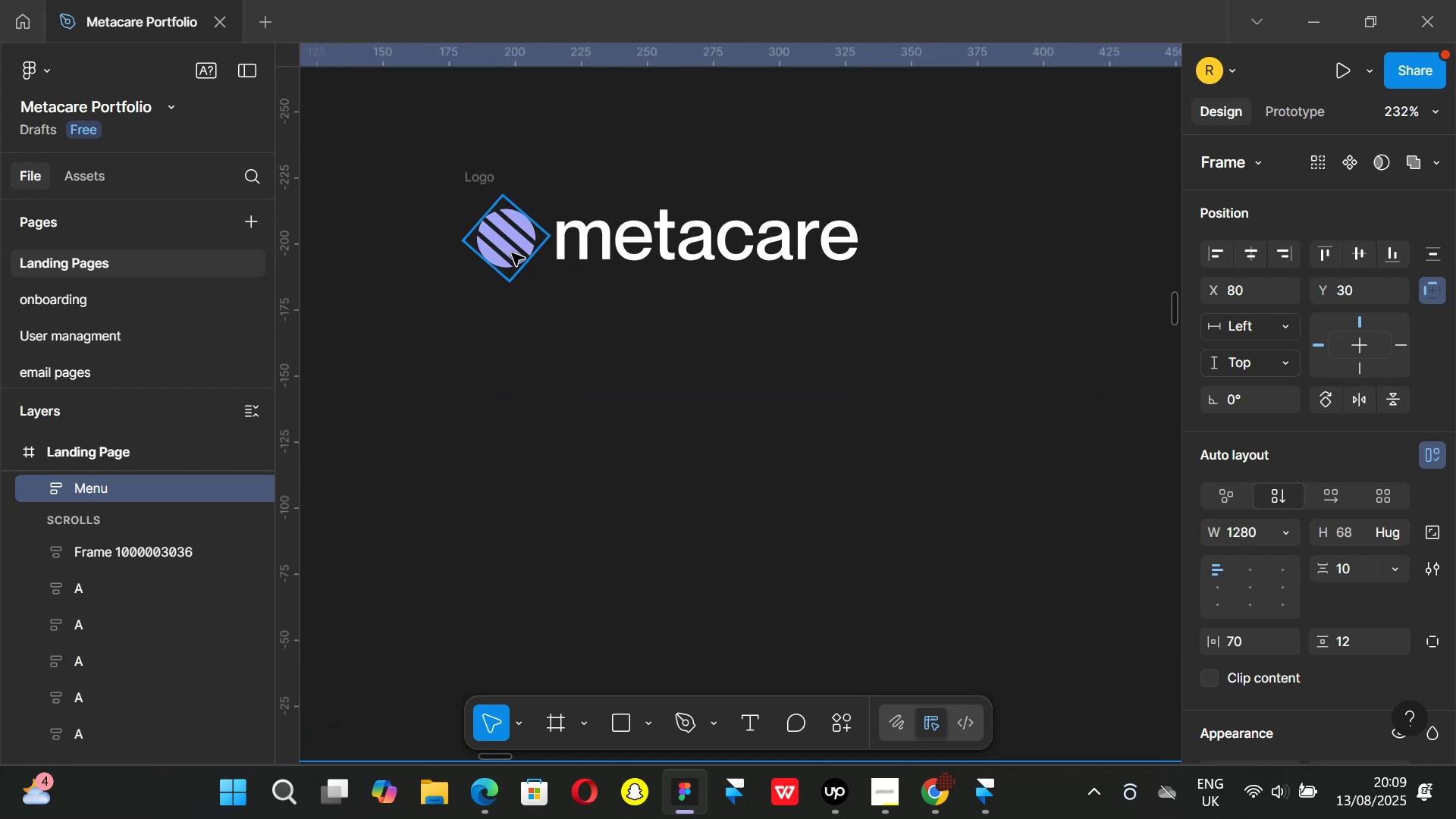 
left_click([512, 253])
 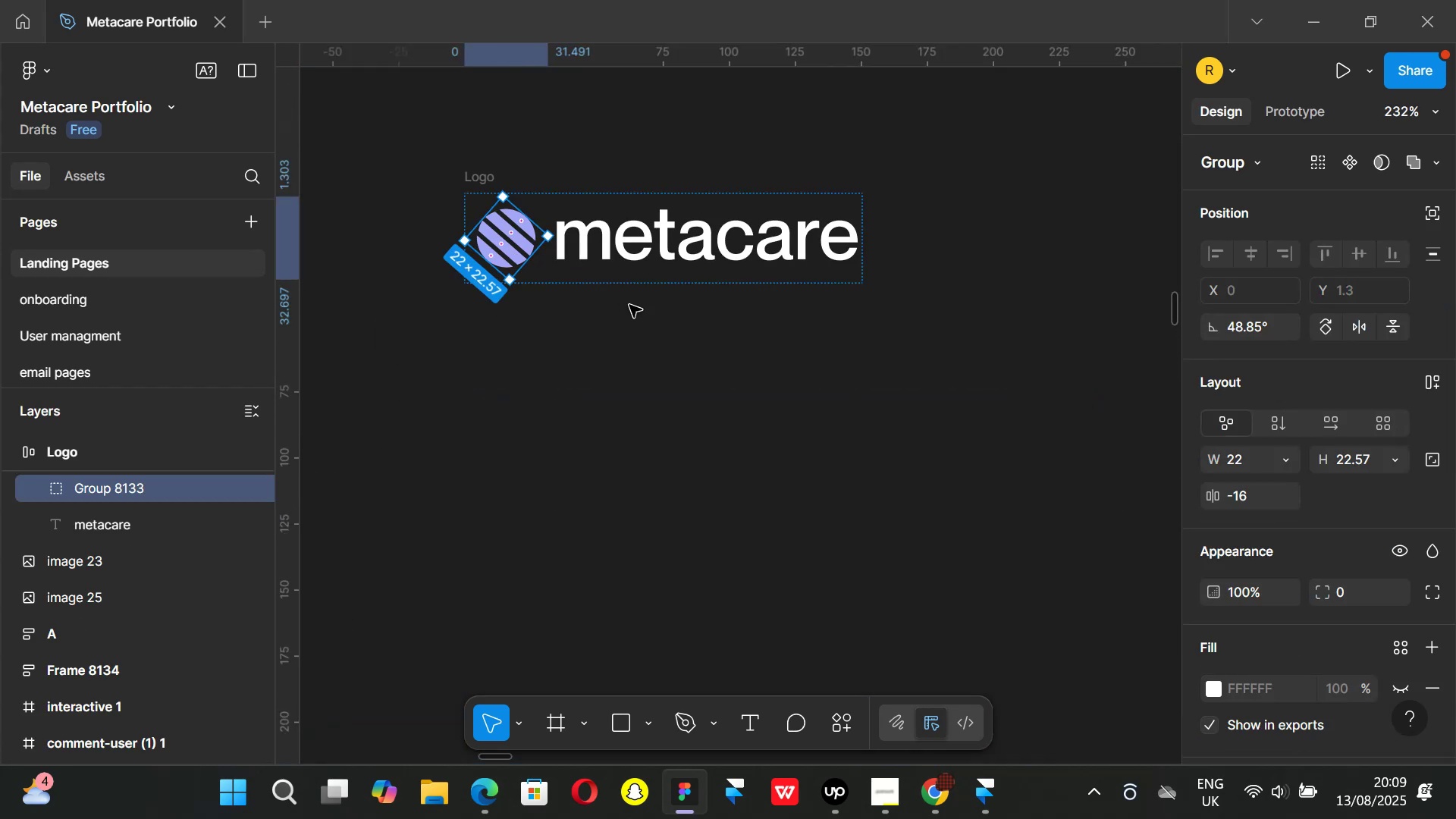 
scroll: coordinate [50, 556], scroll_direction: up, amount: 1.0
 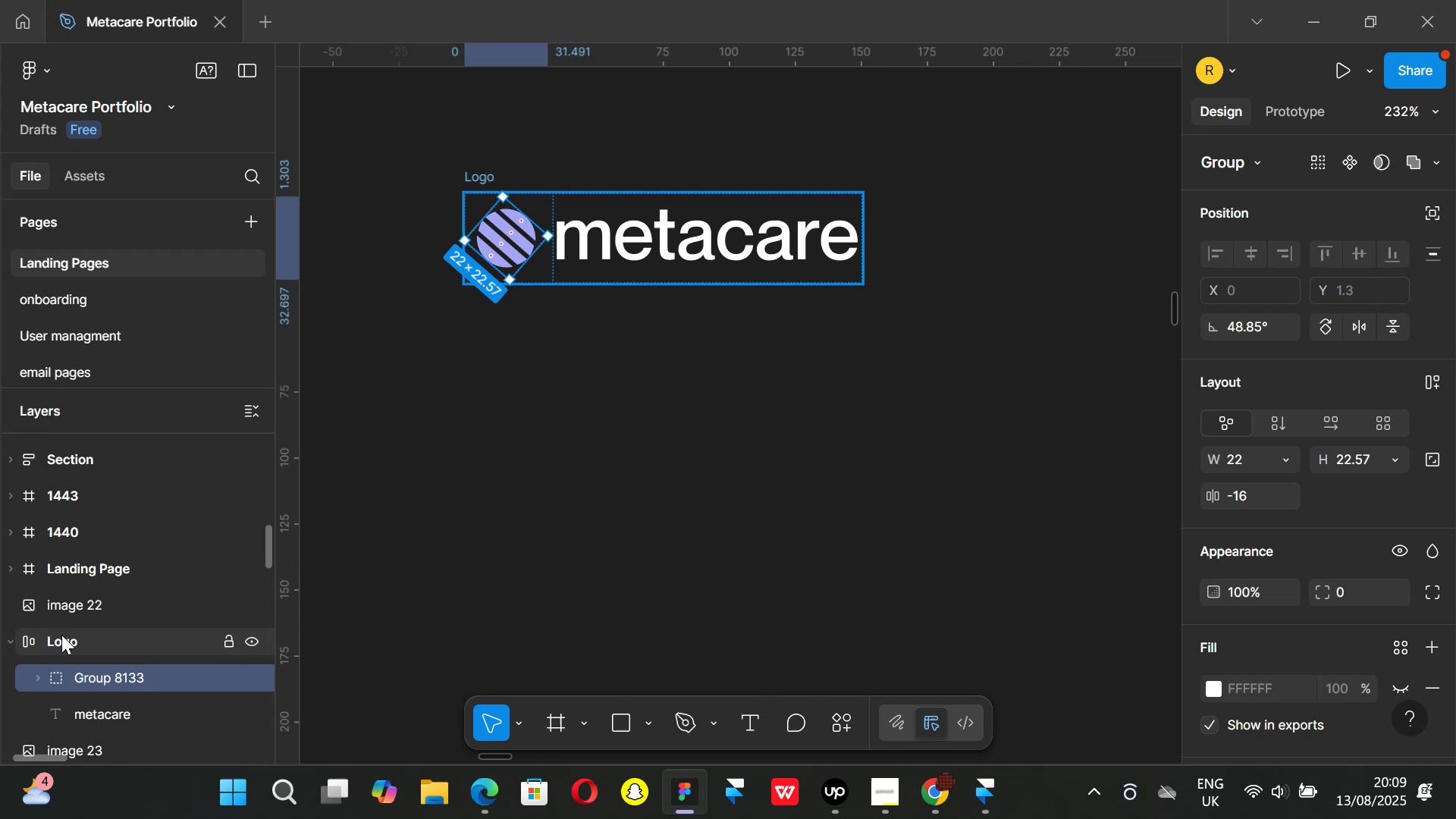 
left_click([61, 635])
 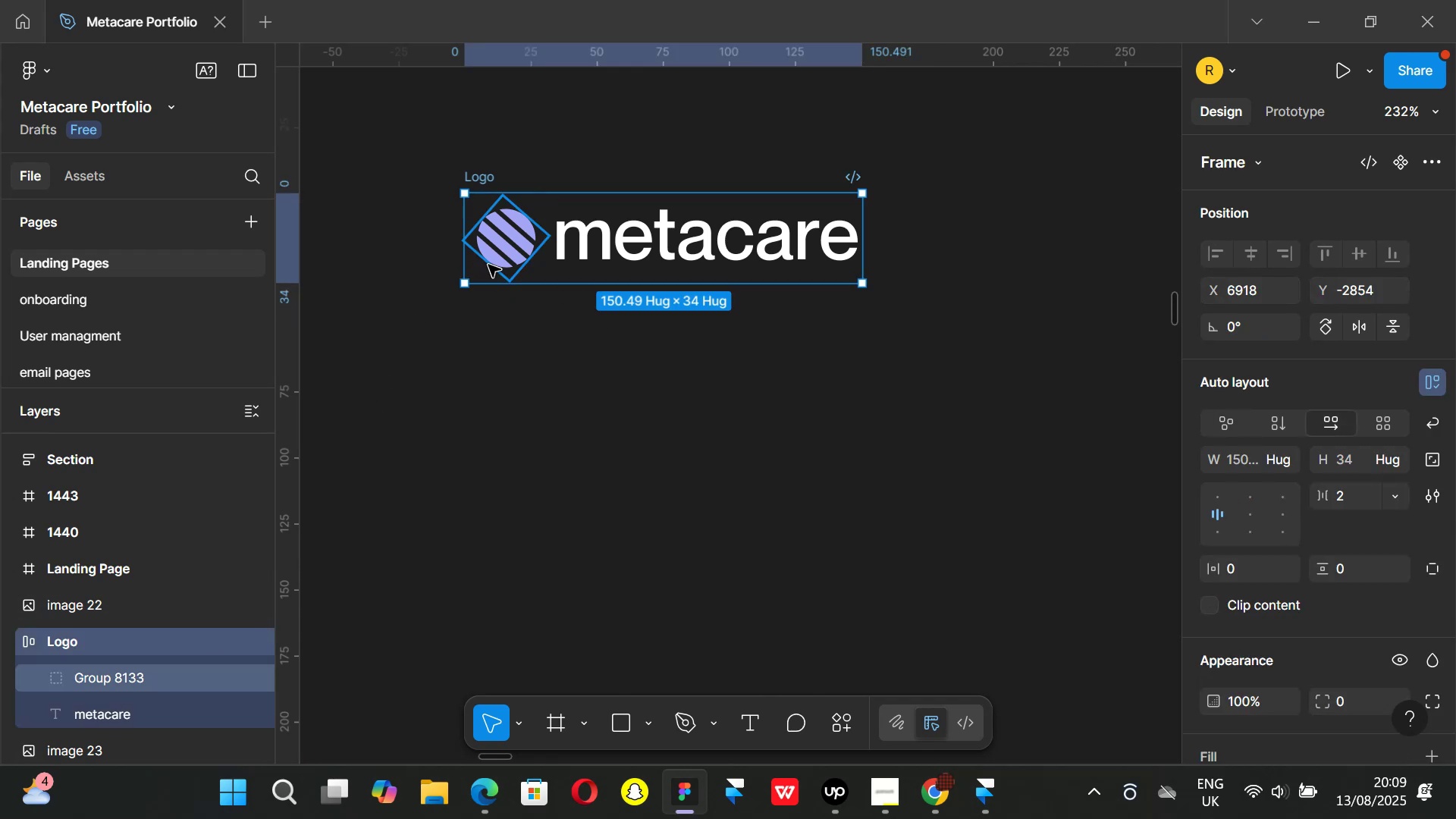 
key(Control+ControlLeft)
 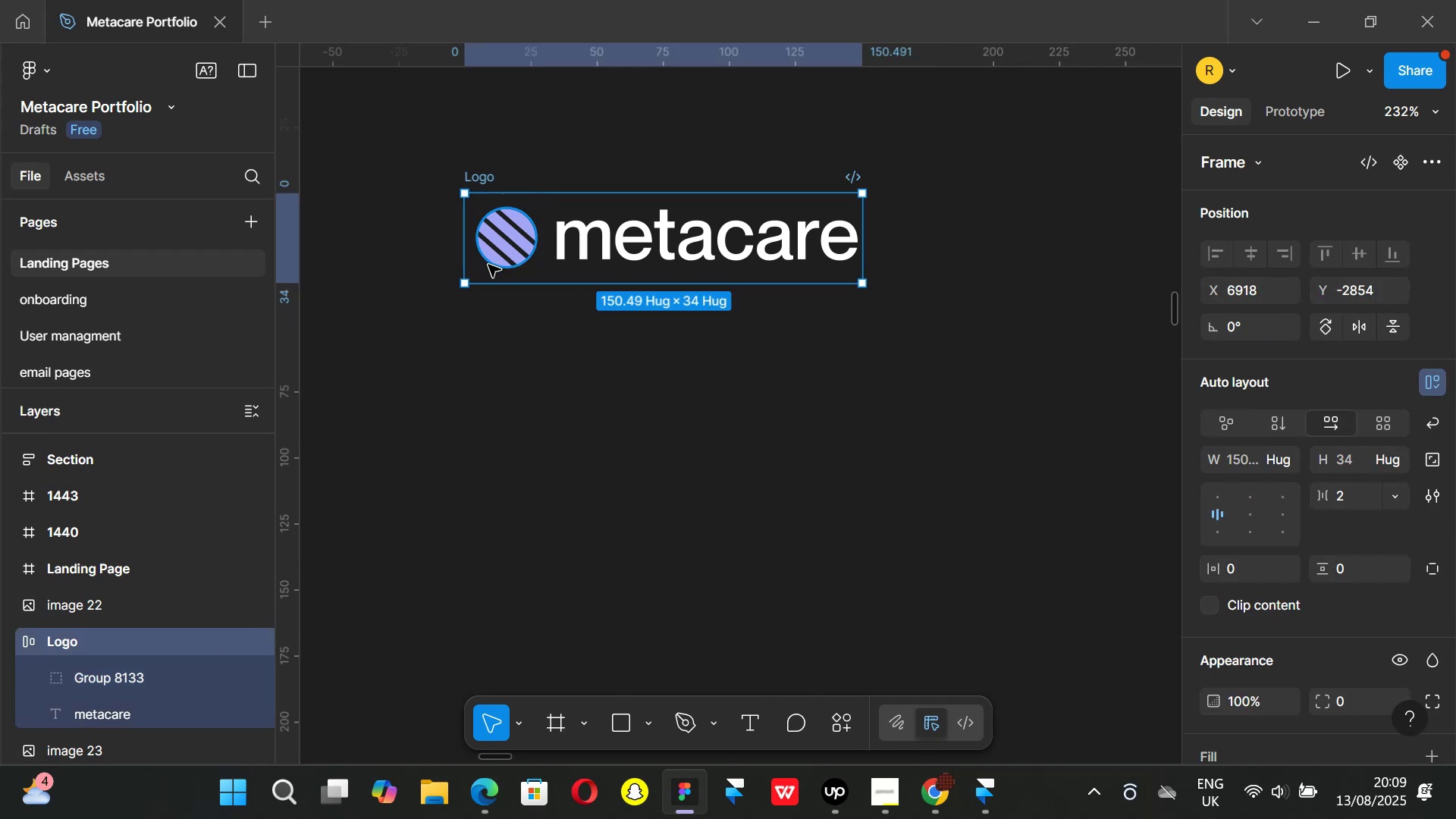 
key(Control+C)
 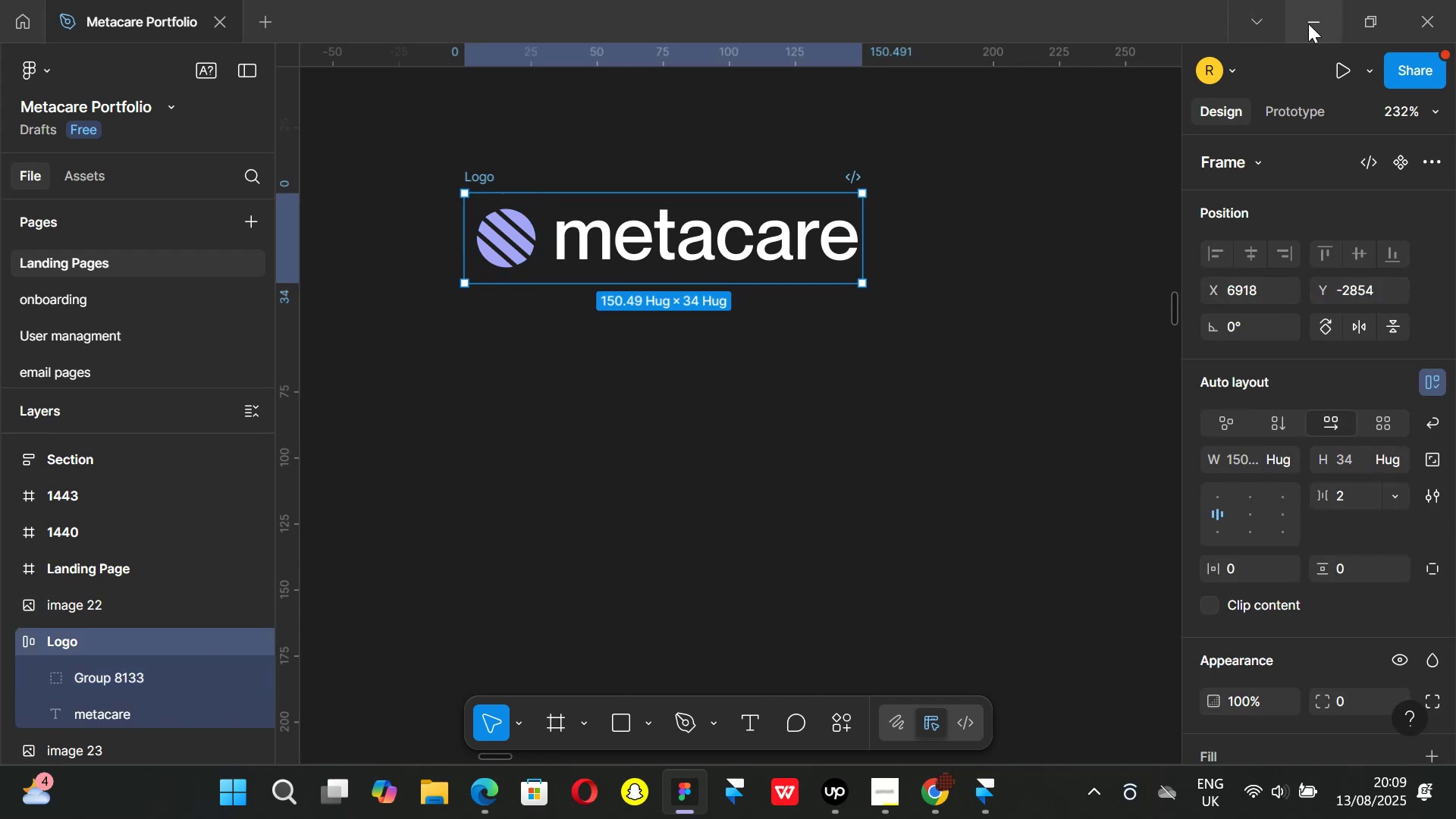 
left_click([1308, 24])
 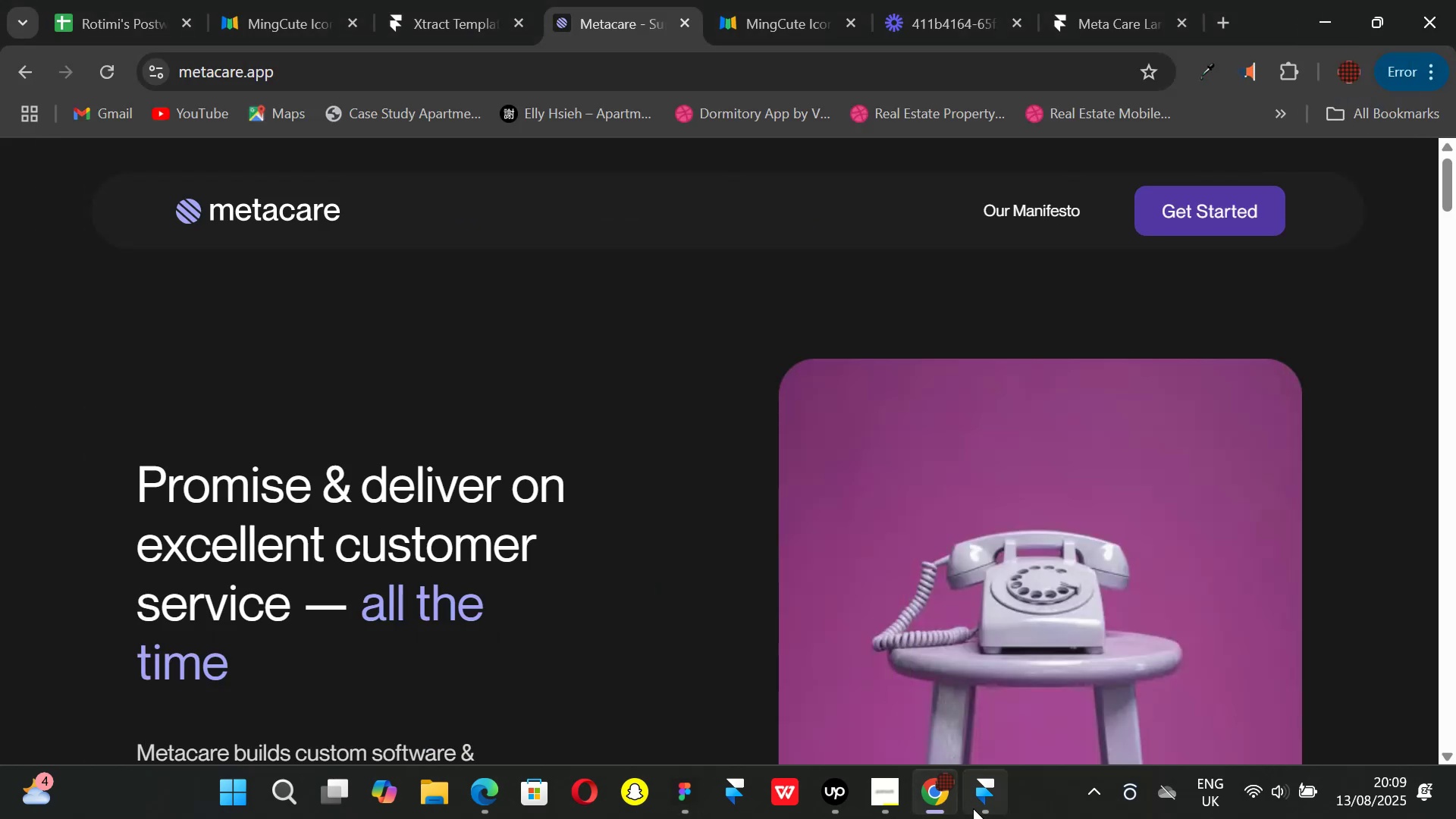 
left_click([981, 805])
 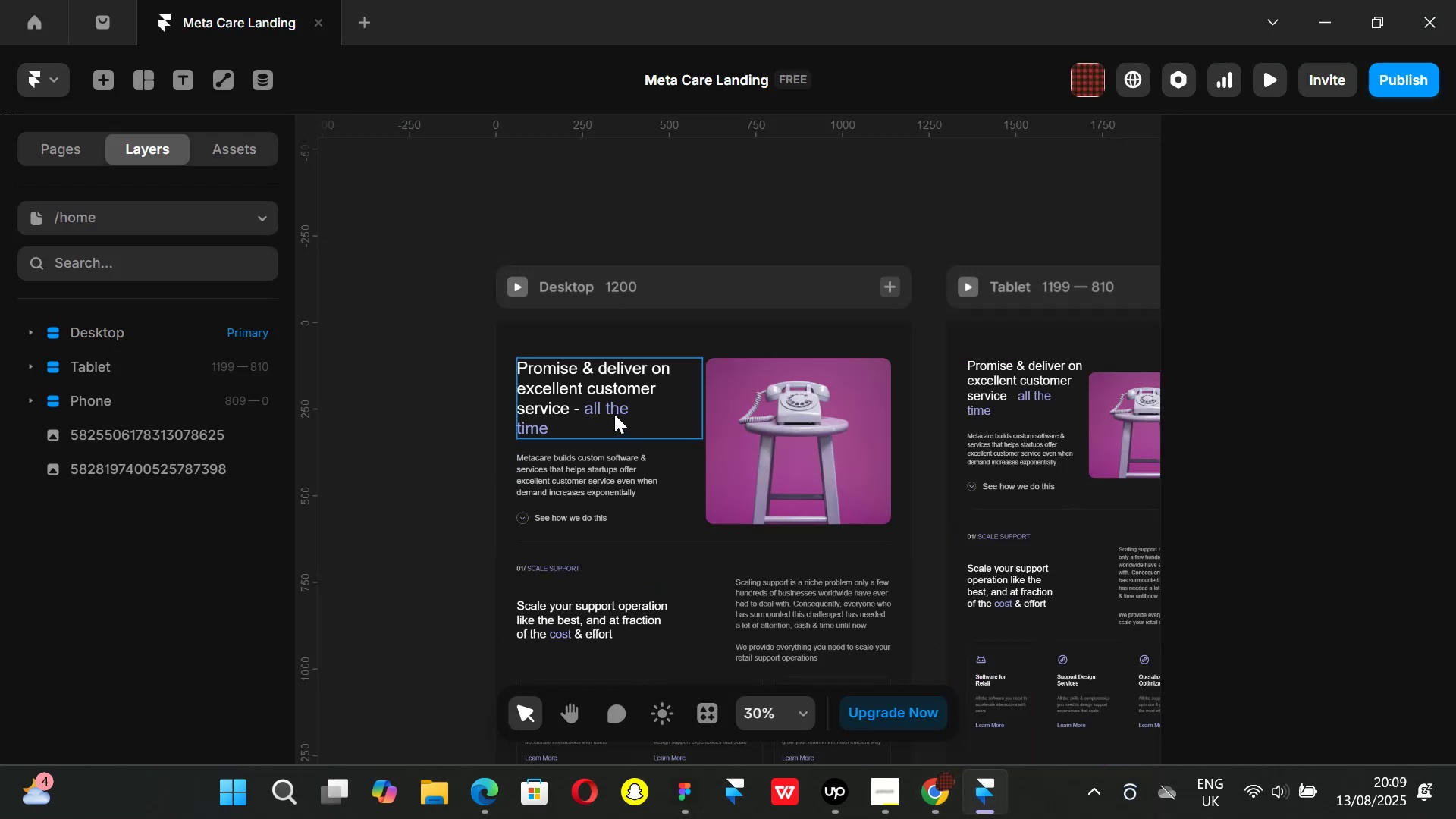 
scroll: coordinate [612, 453], scroll_direction: down, amount: 22.0
 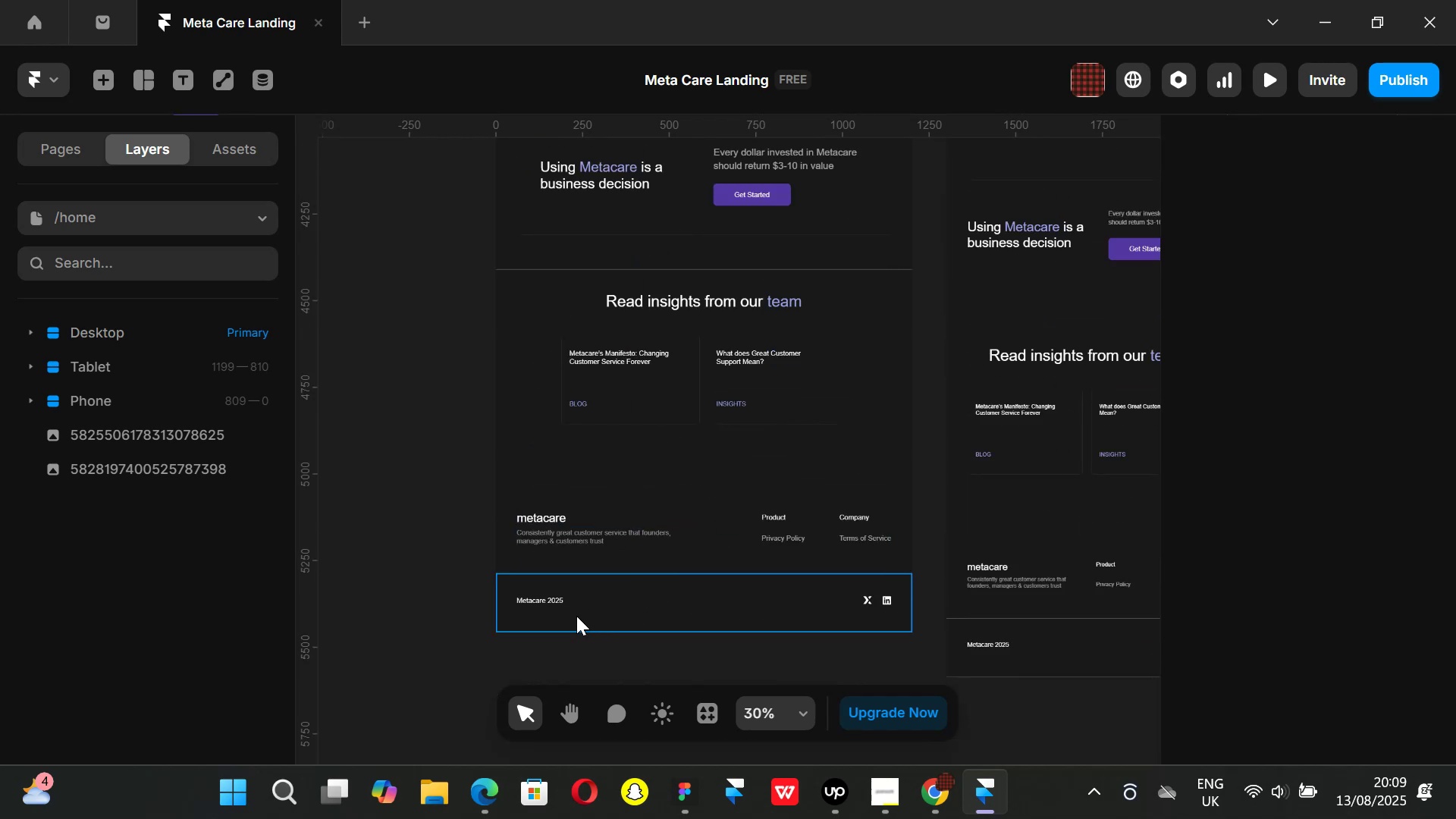 
scroll: coordinate [542, 528], scroll_direction: up, amount: 23.0
 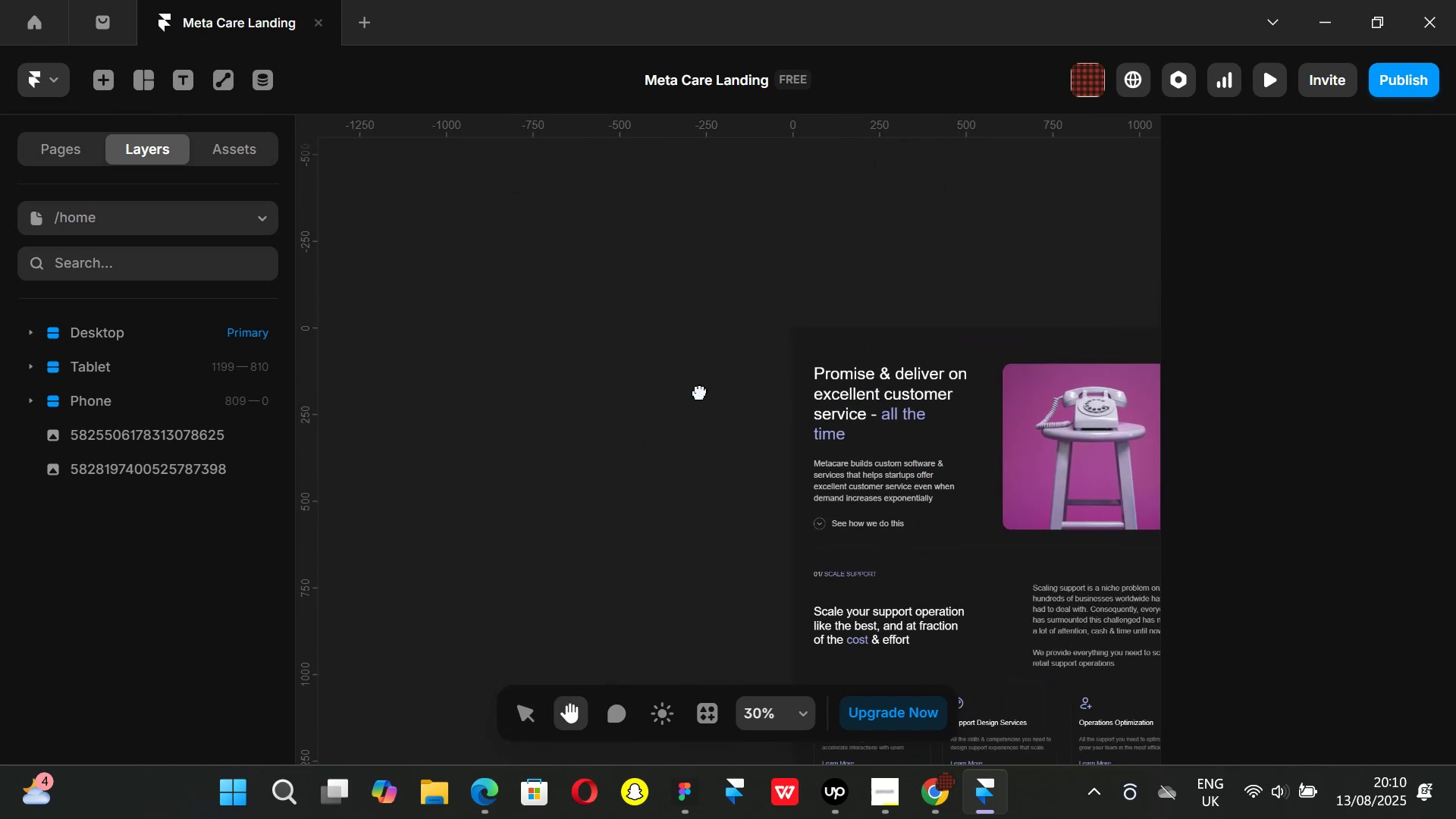 
left_click([537, 308])
 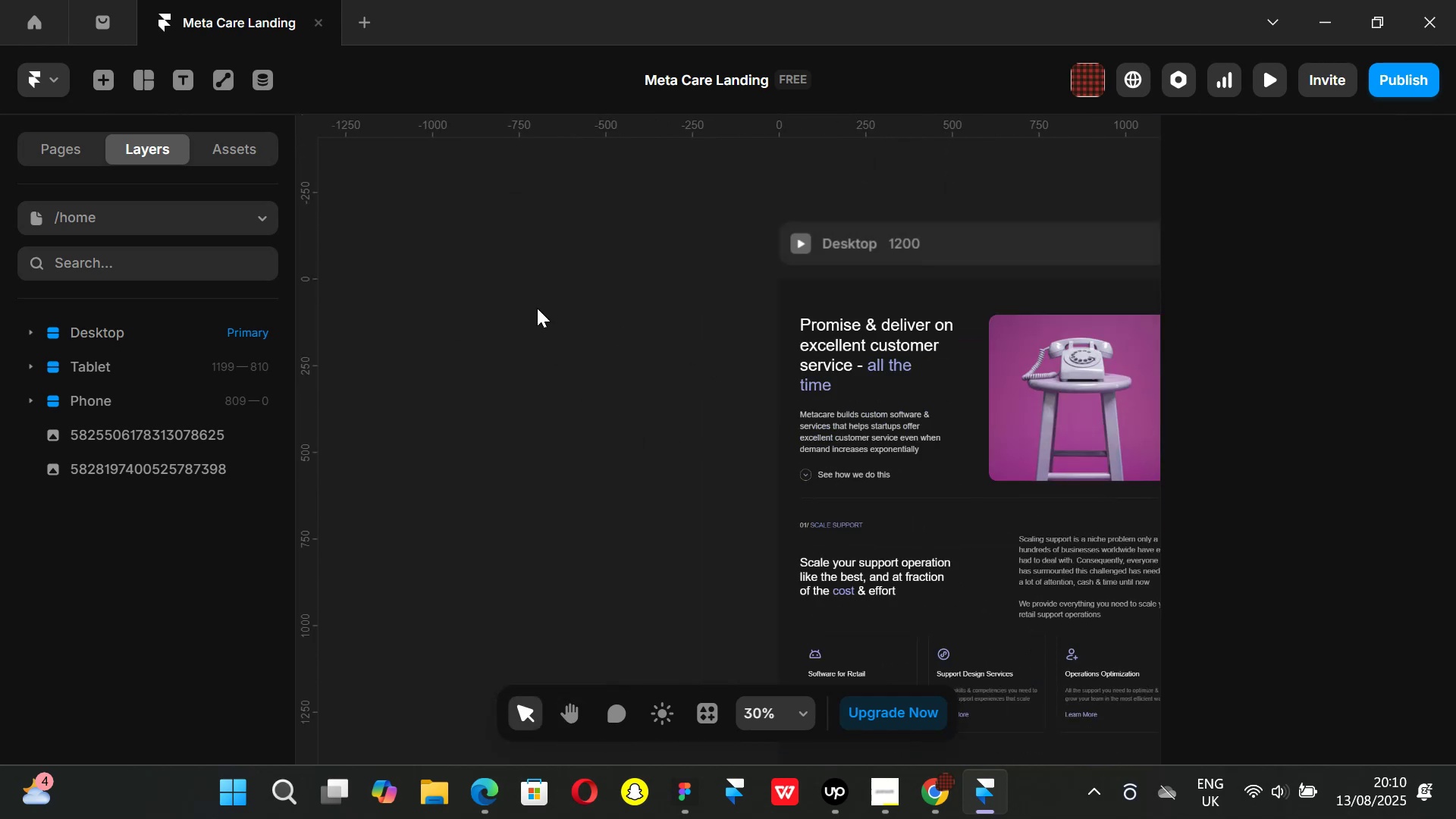 
key(Control+ControlLeft)
 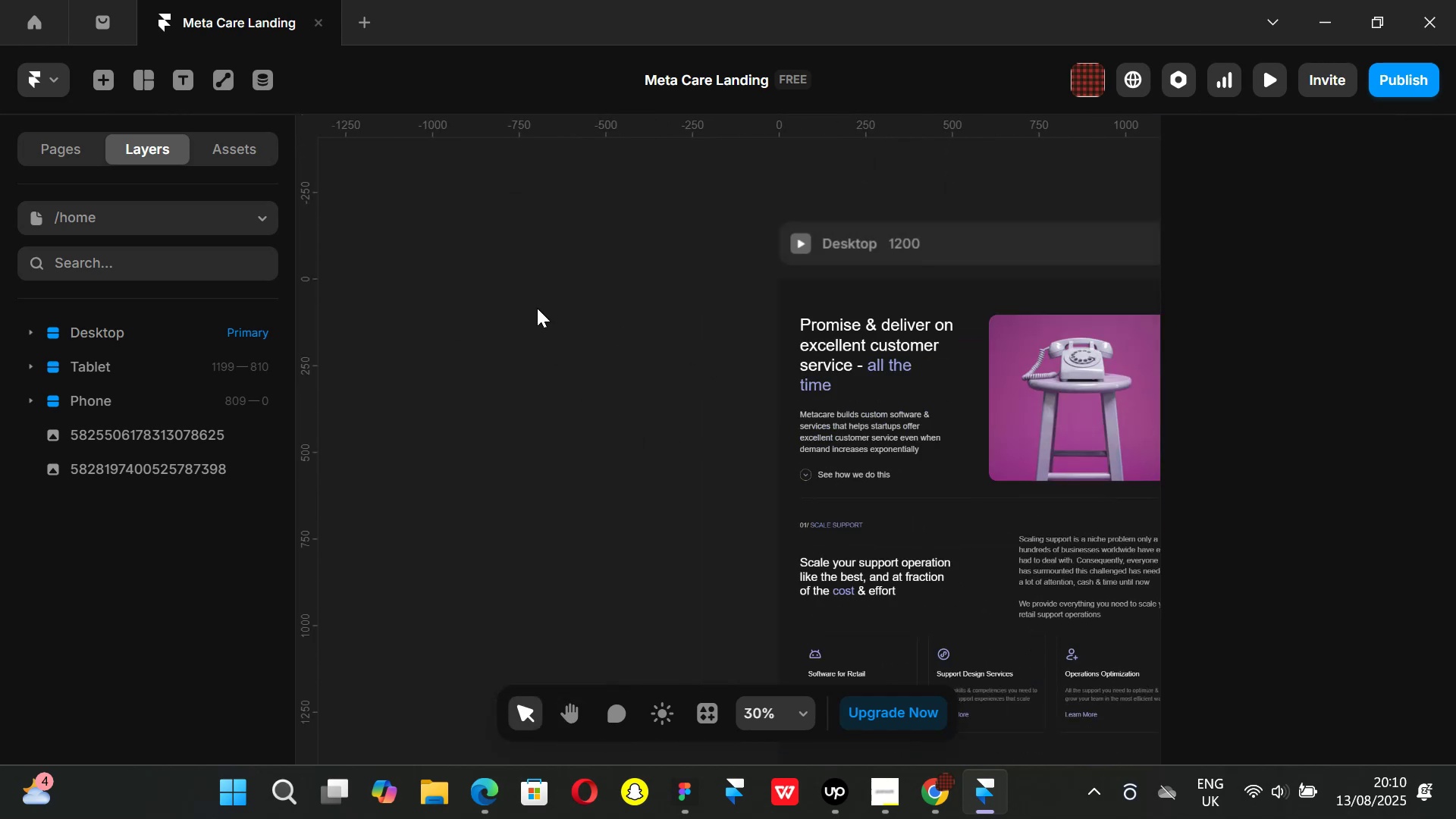 
key(Control+V)
 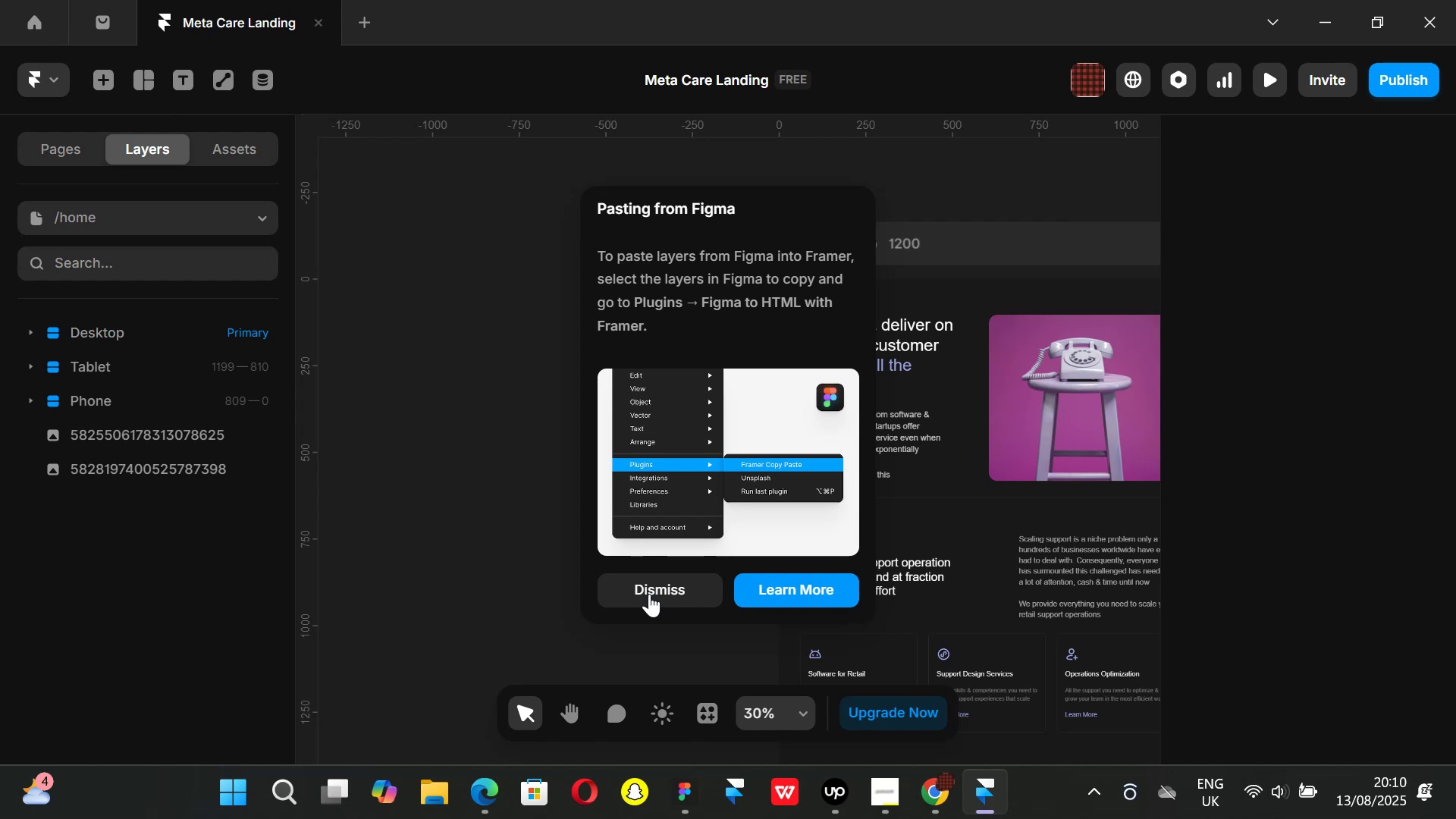 
wait(16.97)
 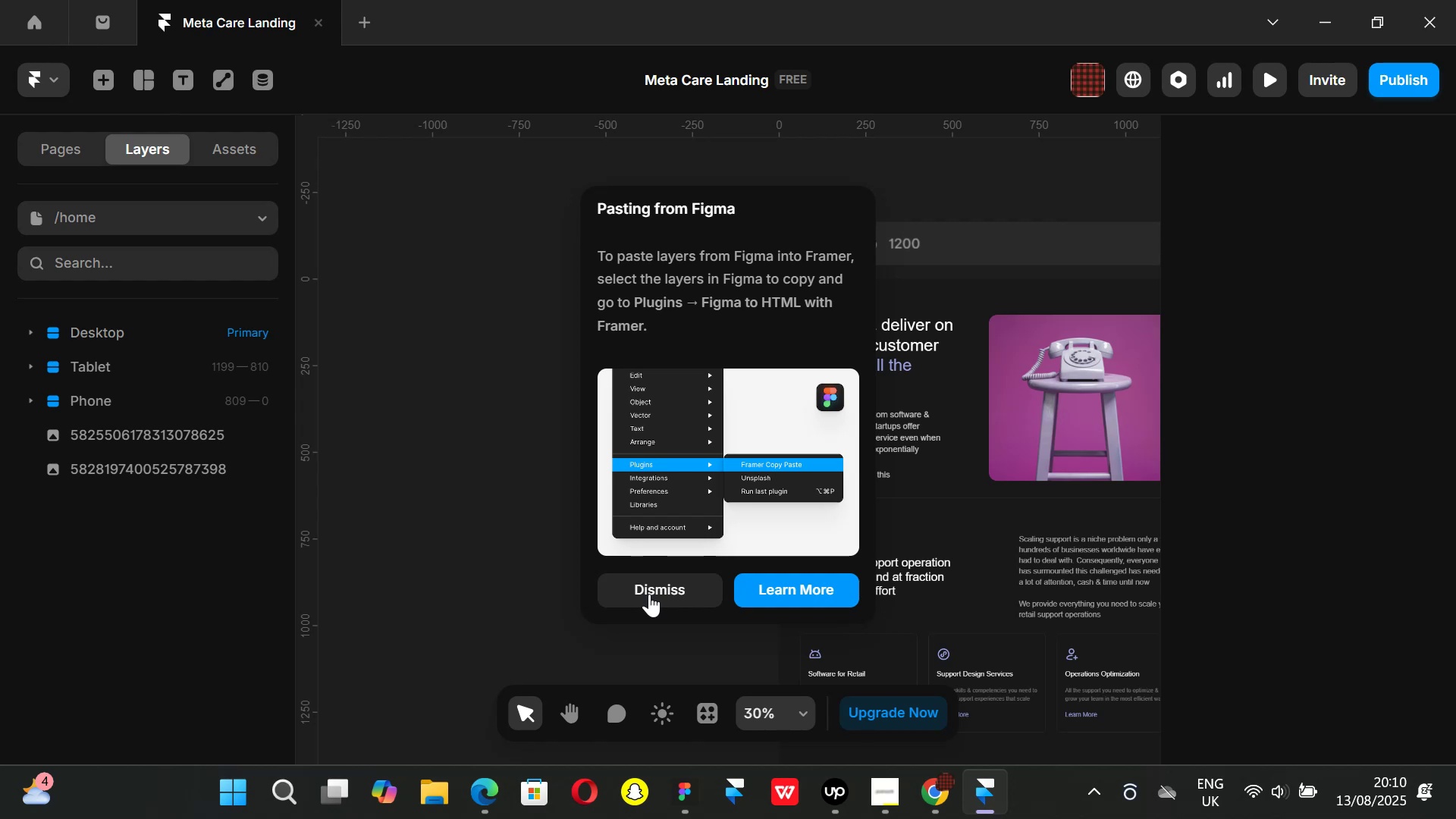 
left_click([649, 594])
 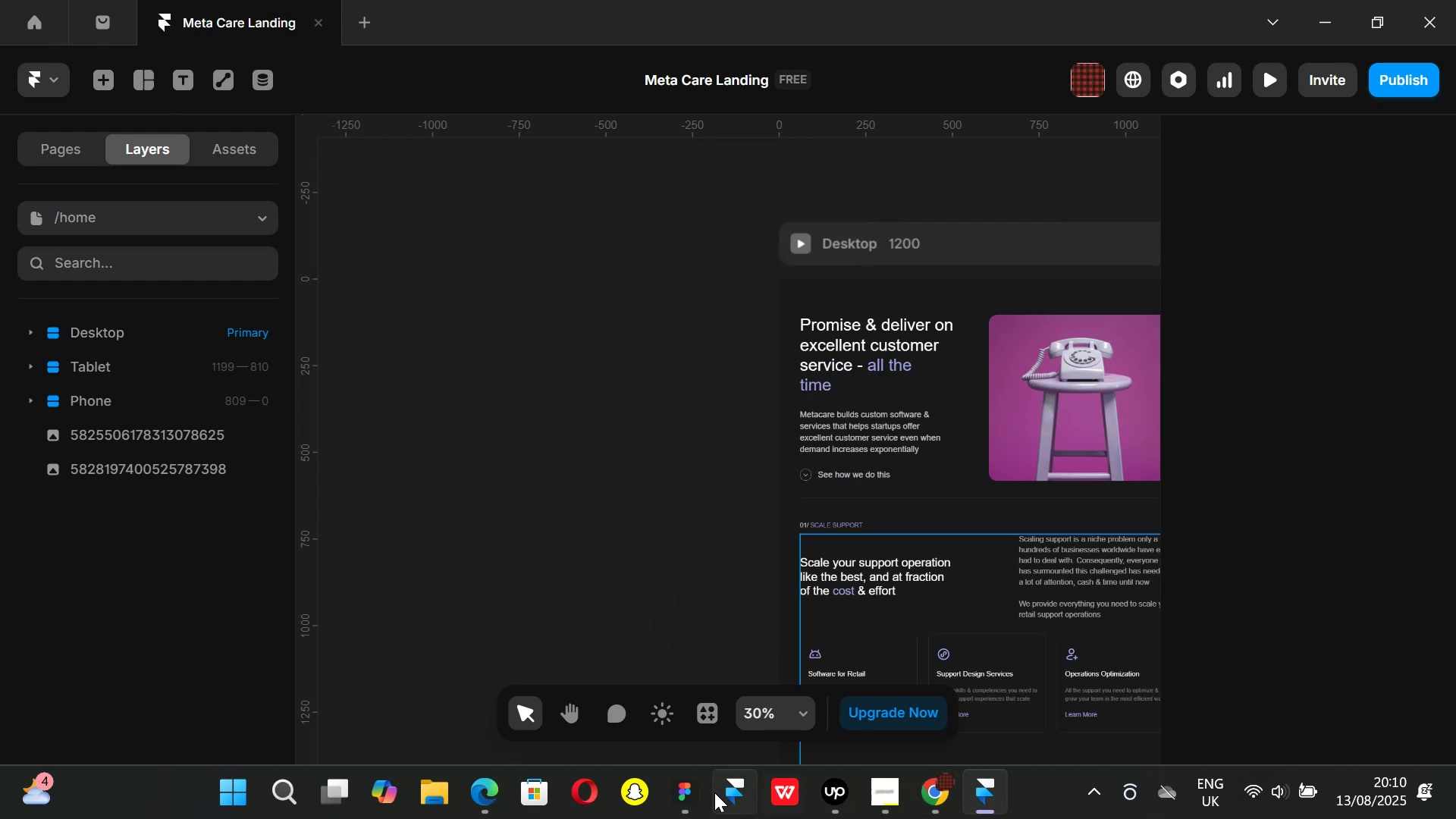 
left_click([691, 792])
 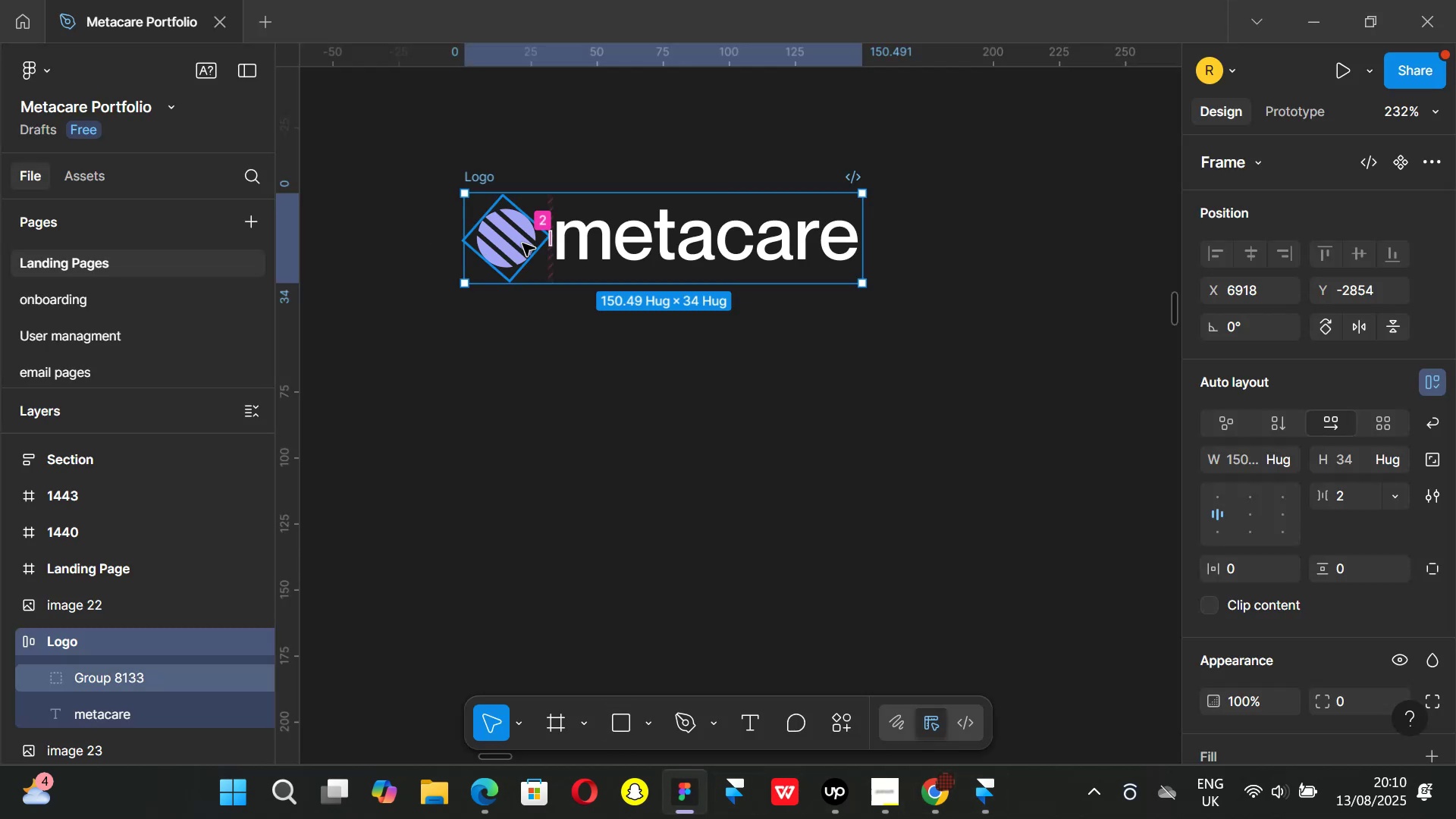 
left_click([522, 243])
 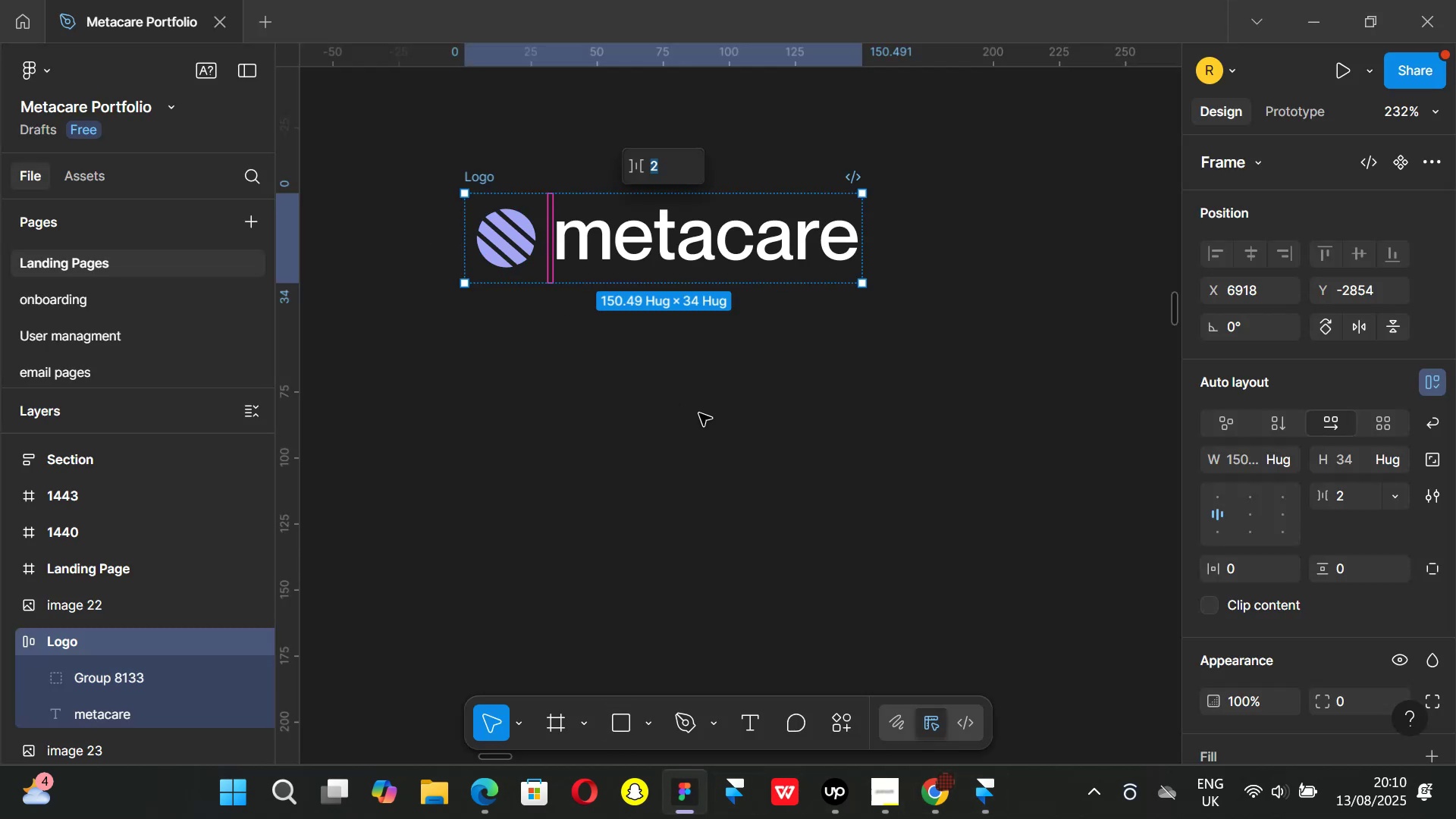 
left_click_drag(start_coordinate=[619, 491], to_coordinate=[607, 466])
 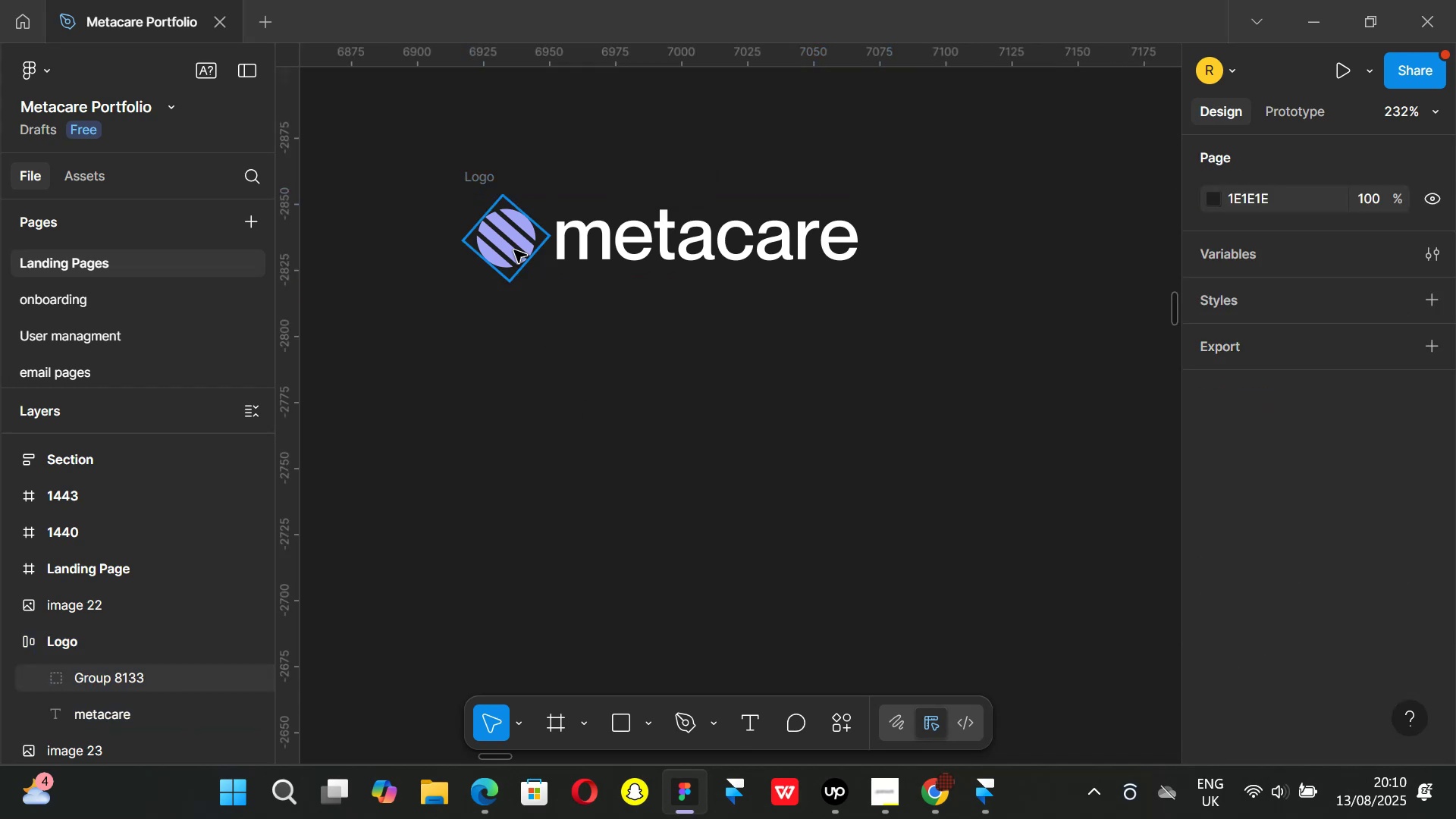 
left_click([514, 250])
 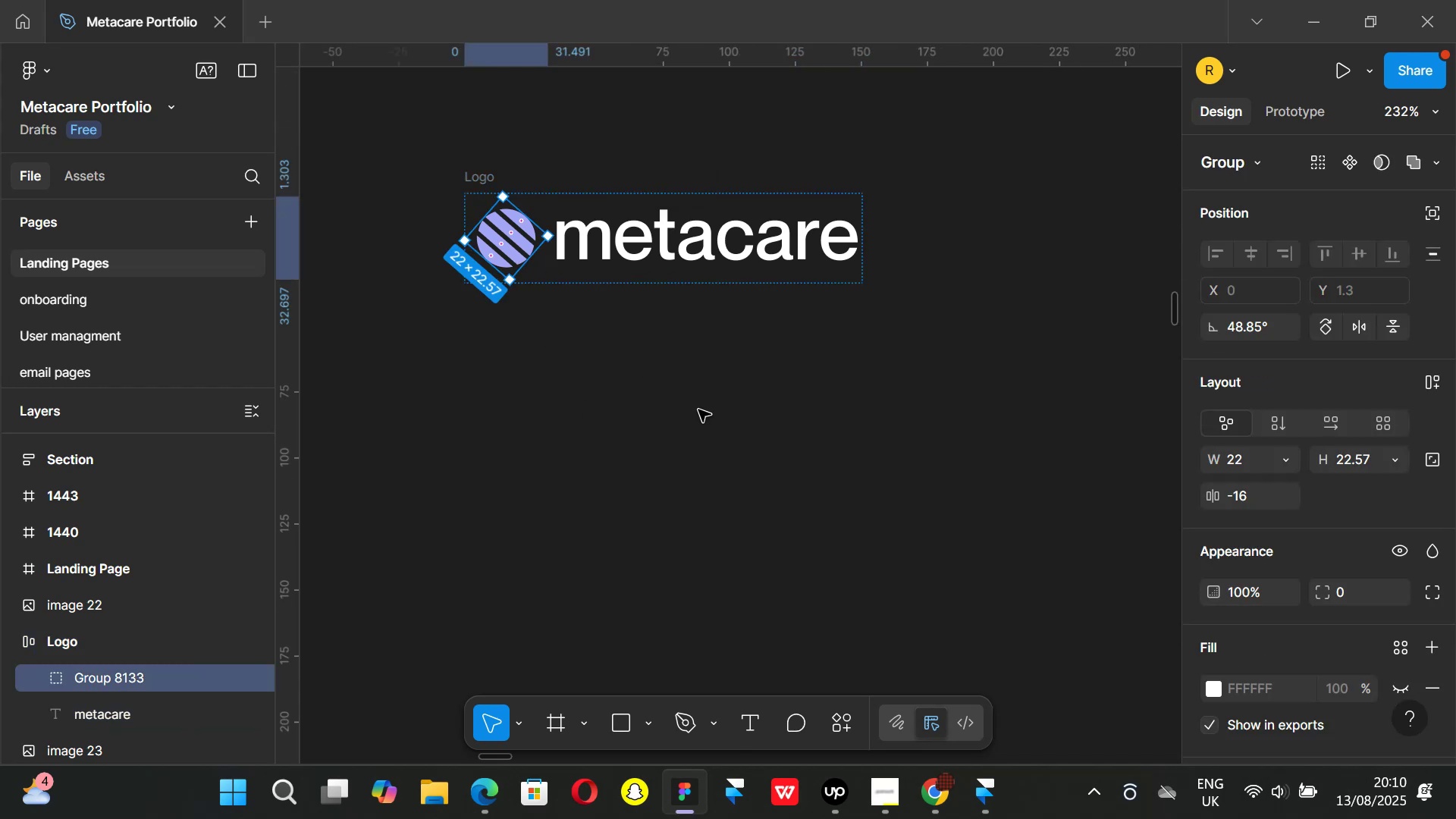 
key(Control+ControlLeft)
 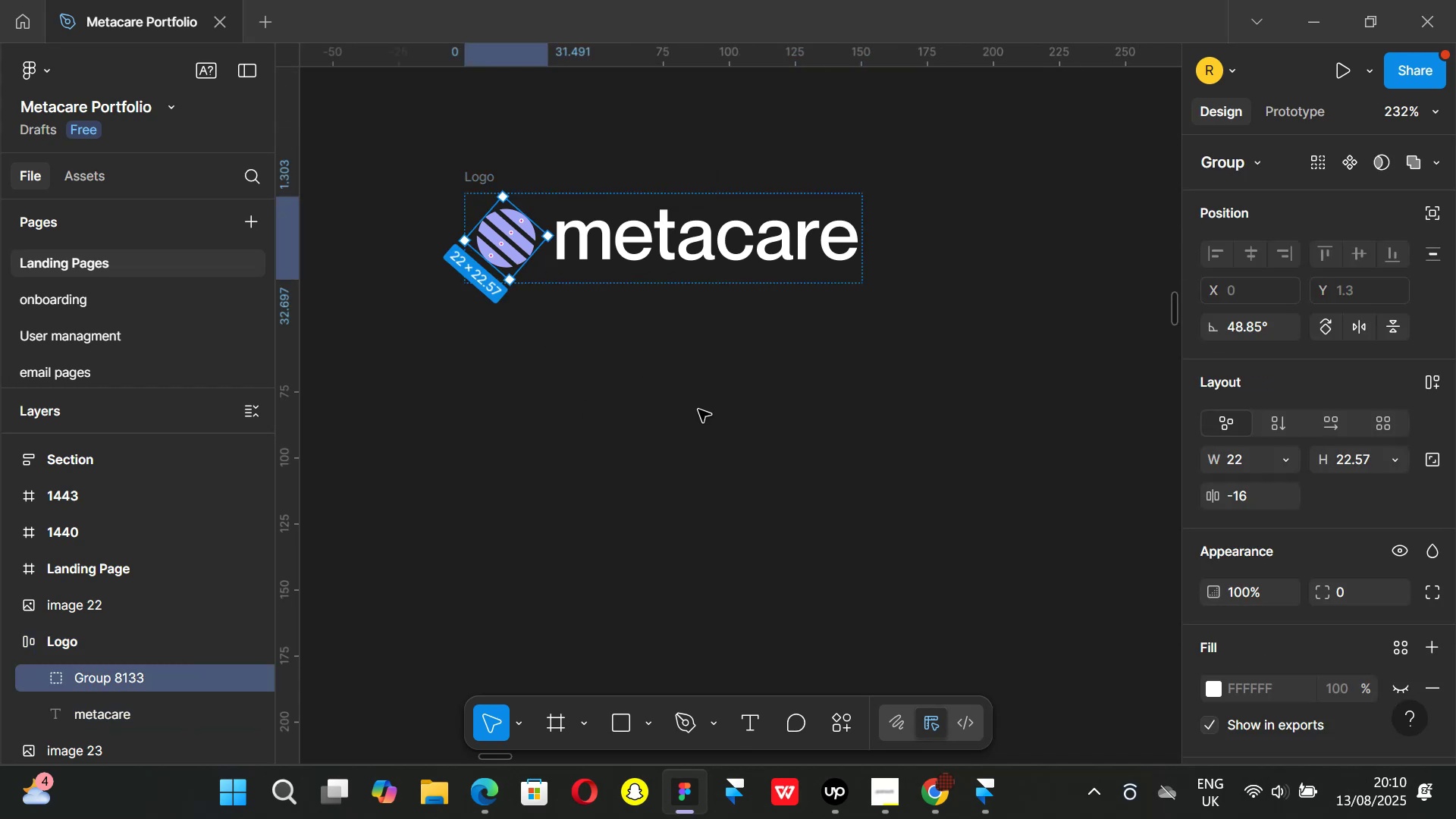 
key(Control+C)
 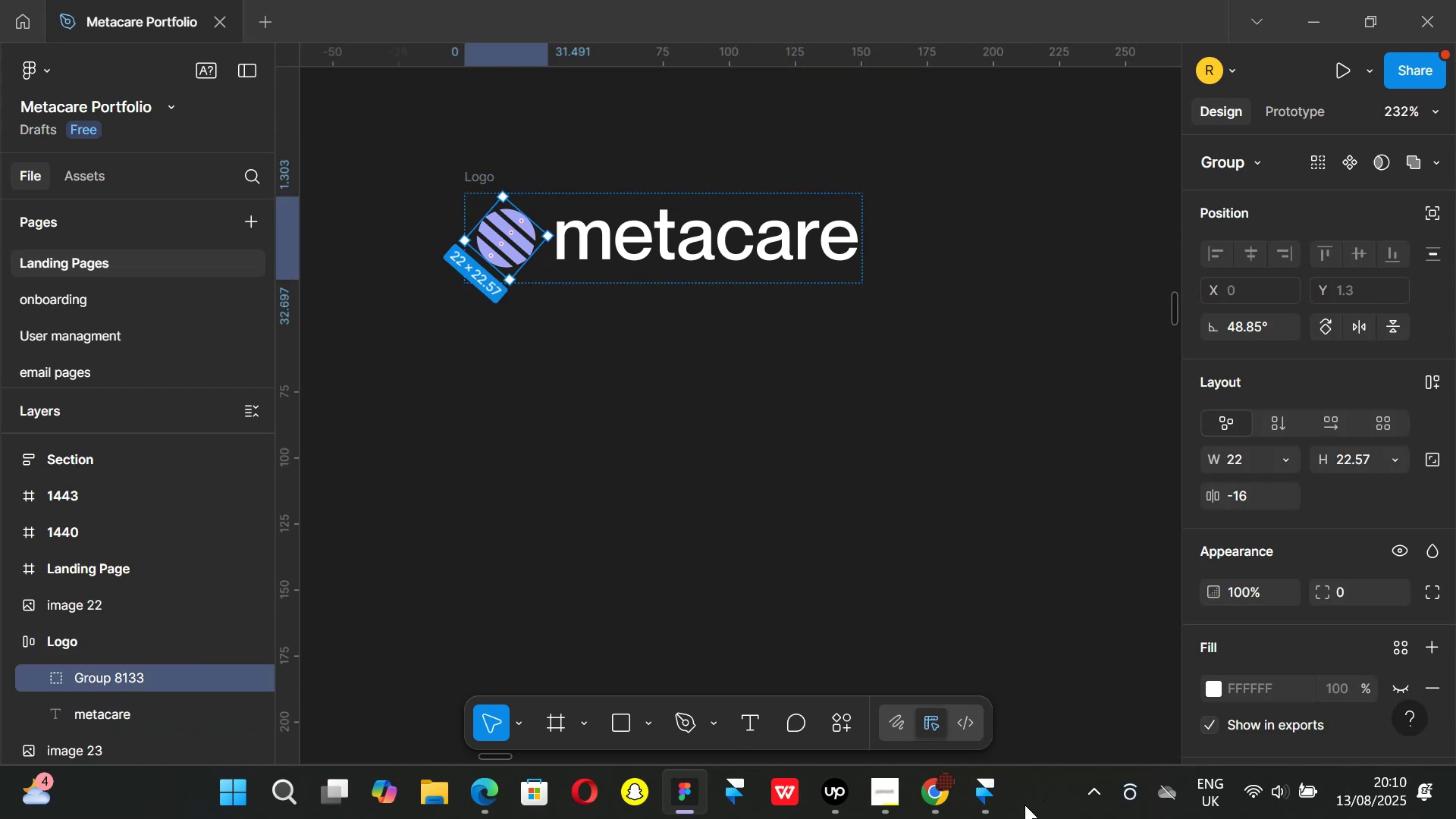 
left_click([971, 798])
 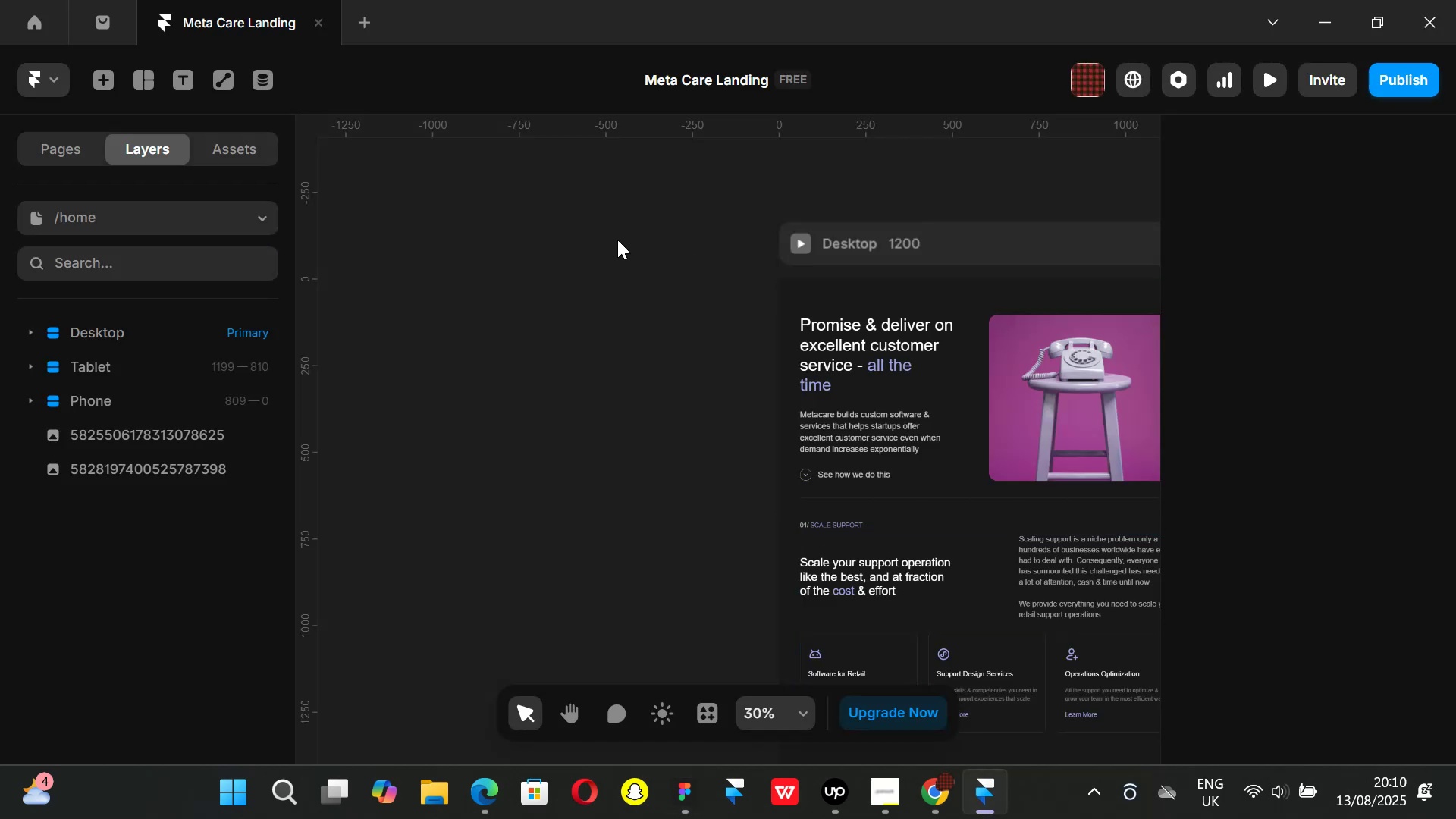 
left_click([617, 240])
 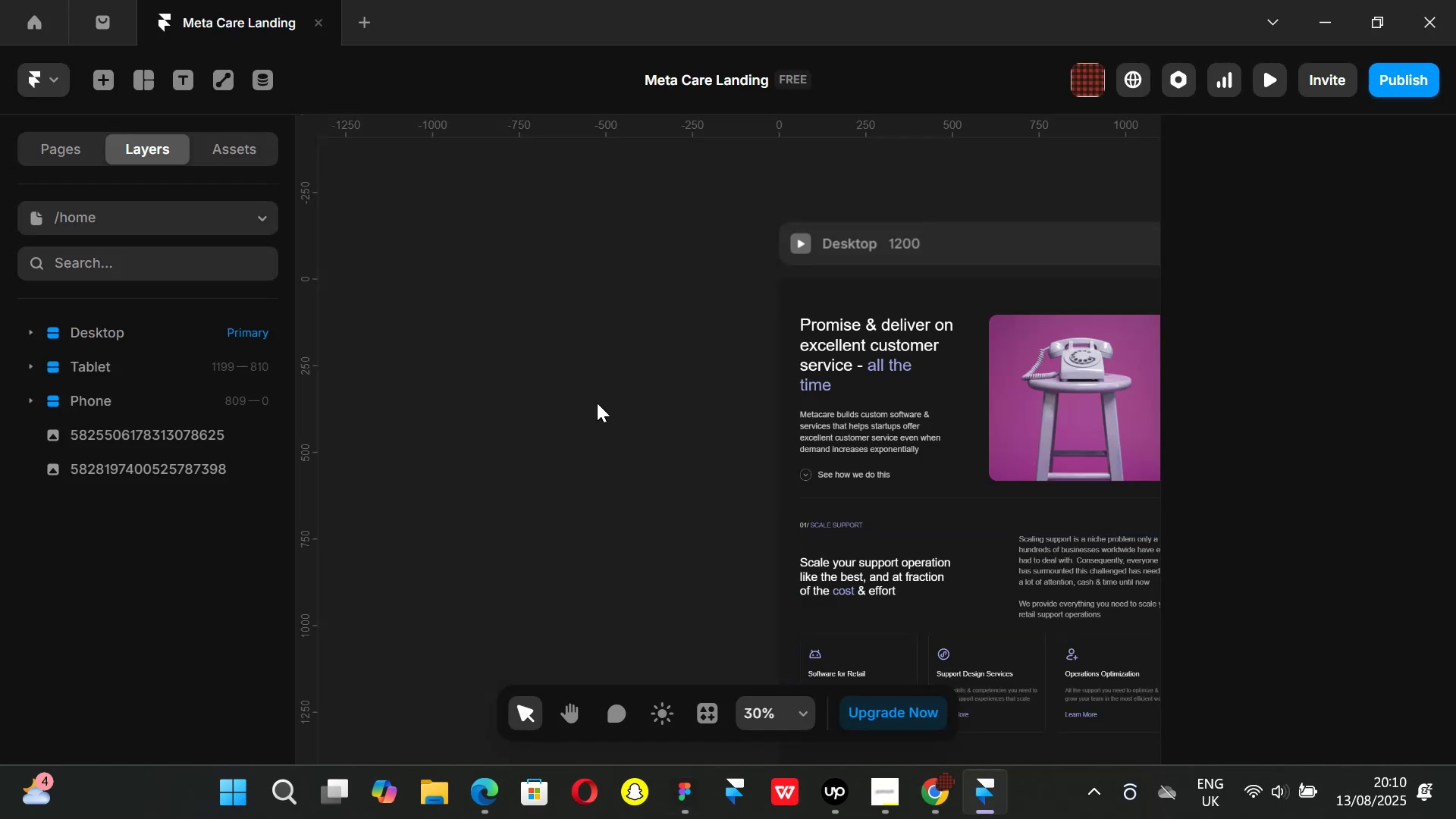 
key(Control+ControlLeft)
 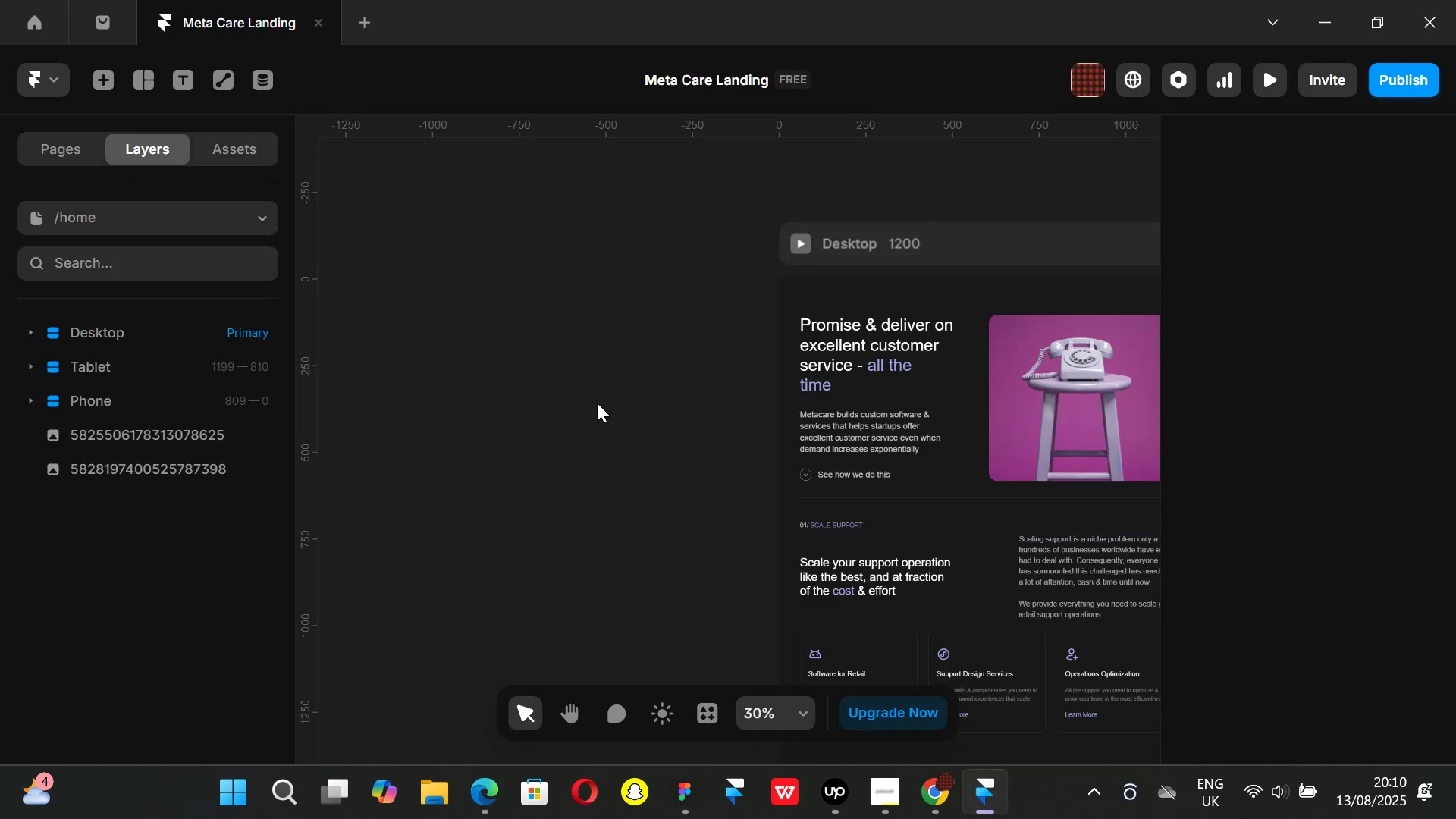 
key(Control+V)
 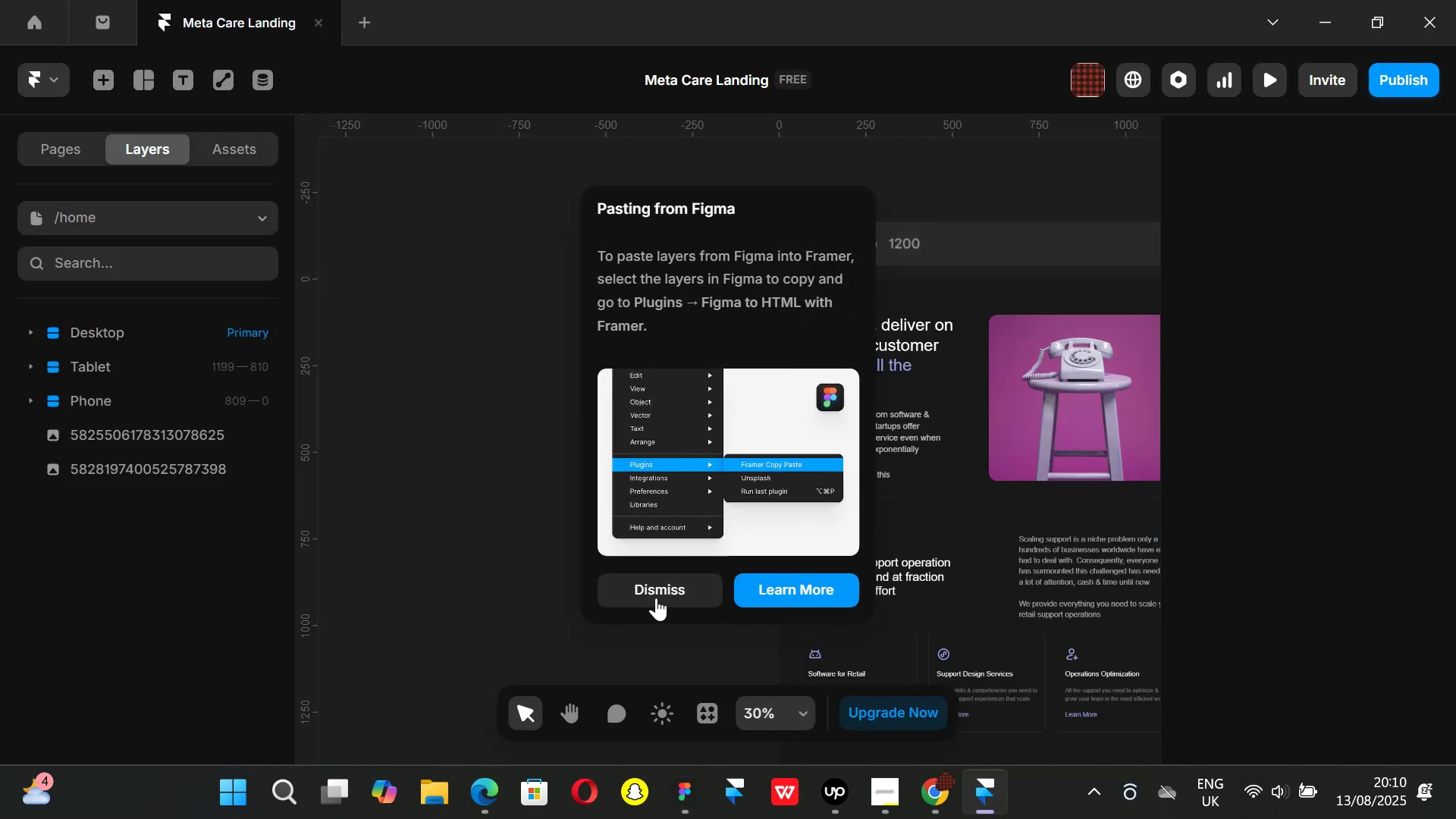 
left_click([654, 594])
 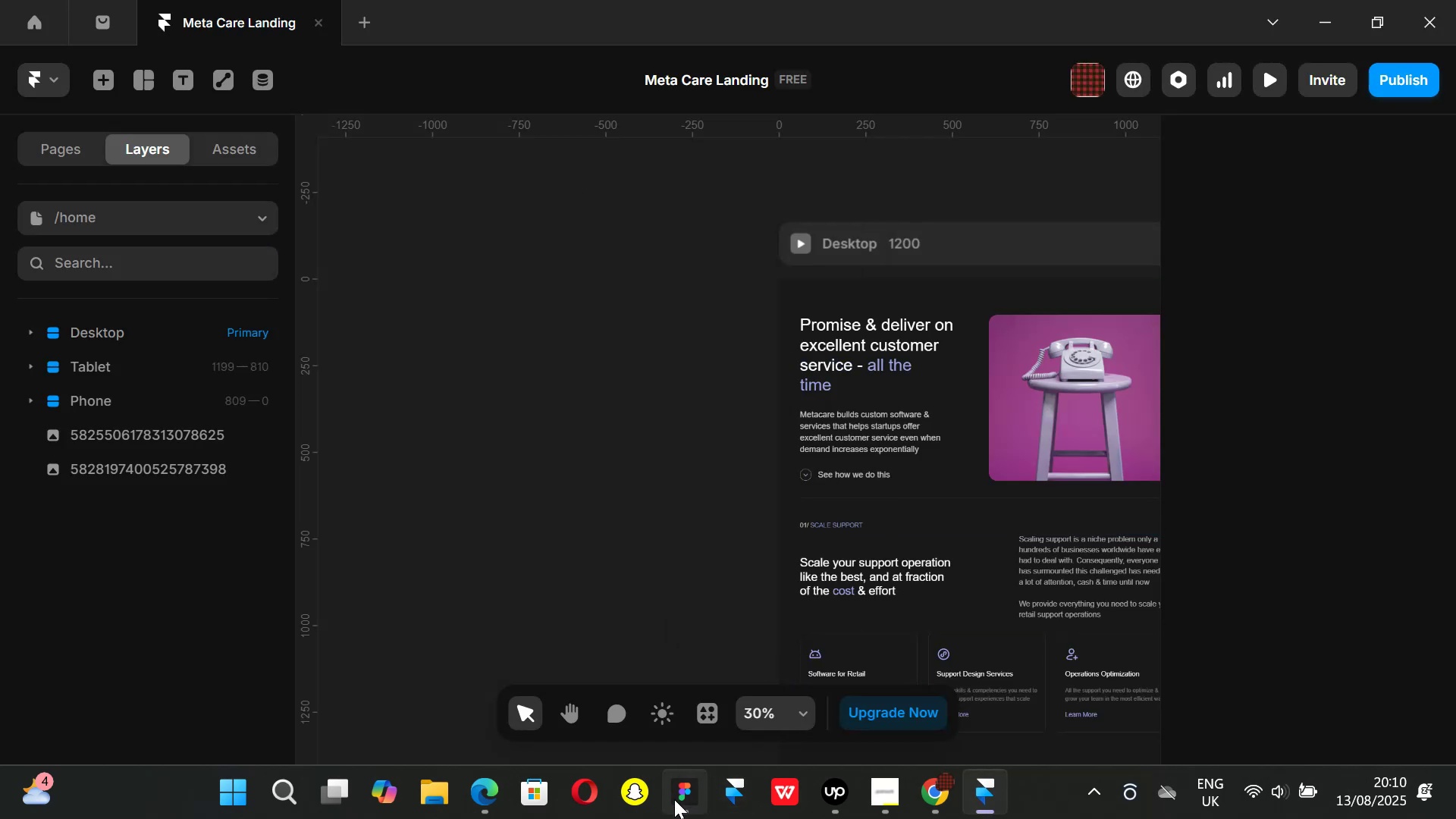 
left_click([673, 800])
 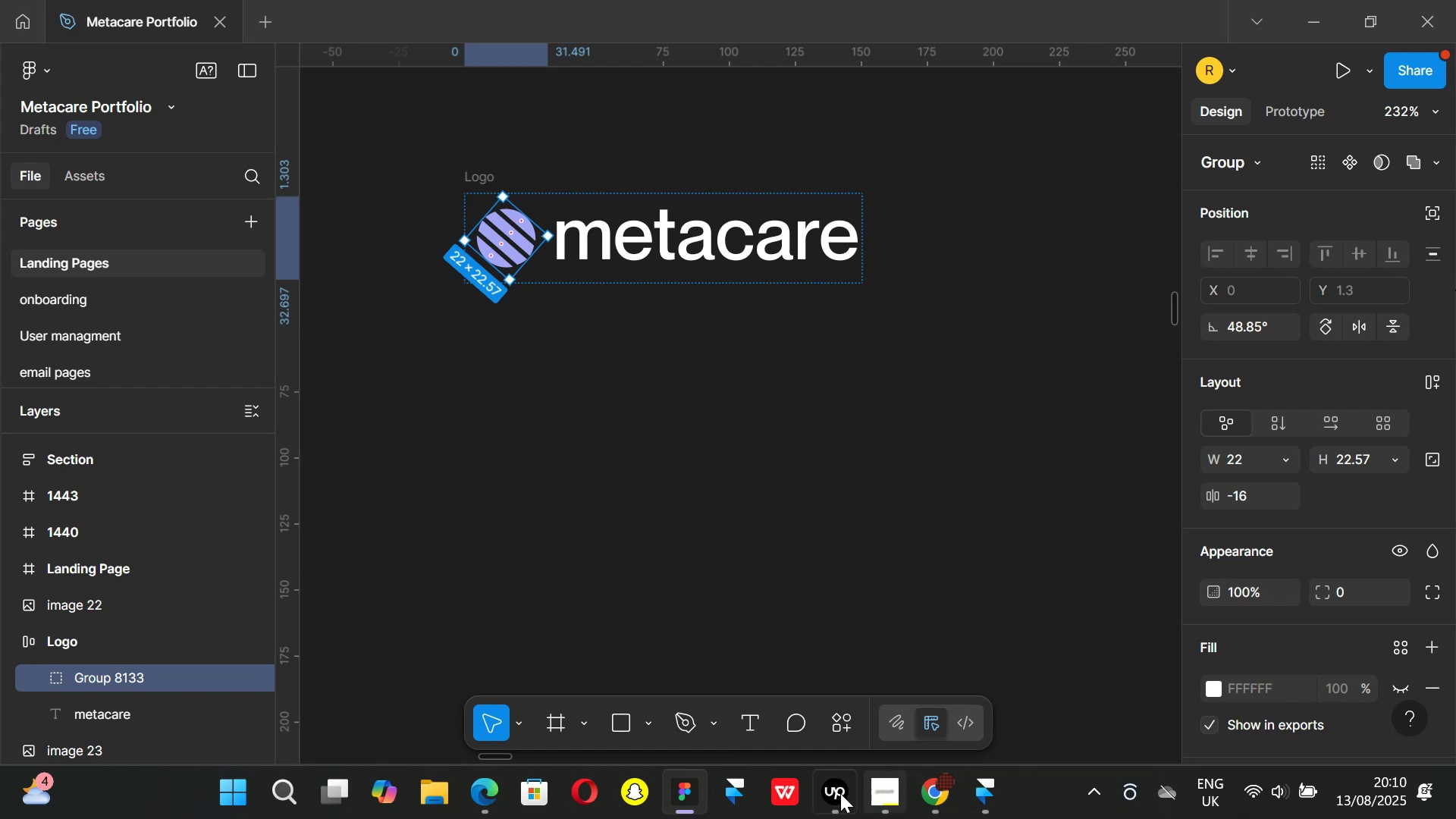 
left_click([837, 733])
 